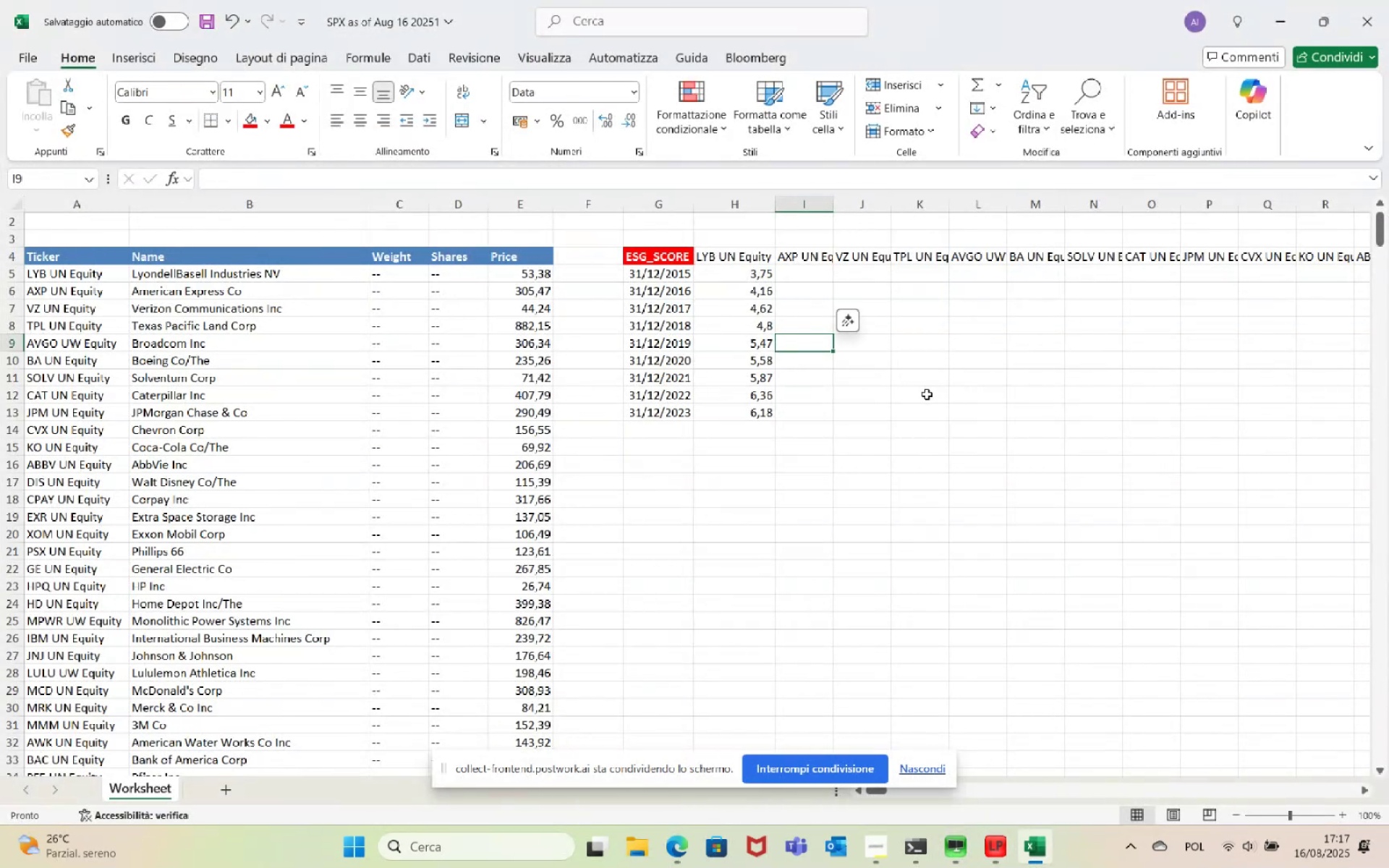 
left_click([985, 863])
 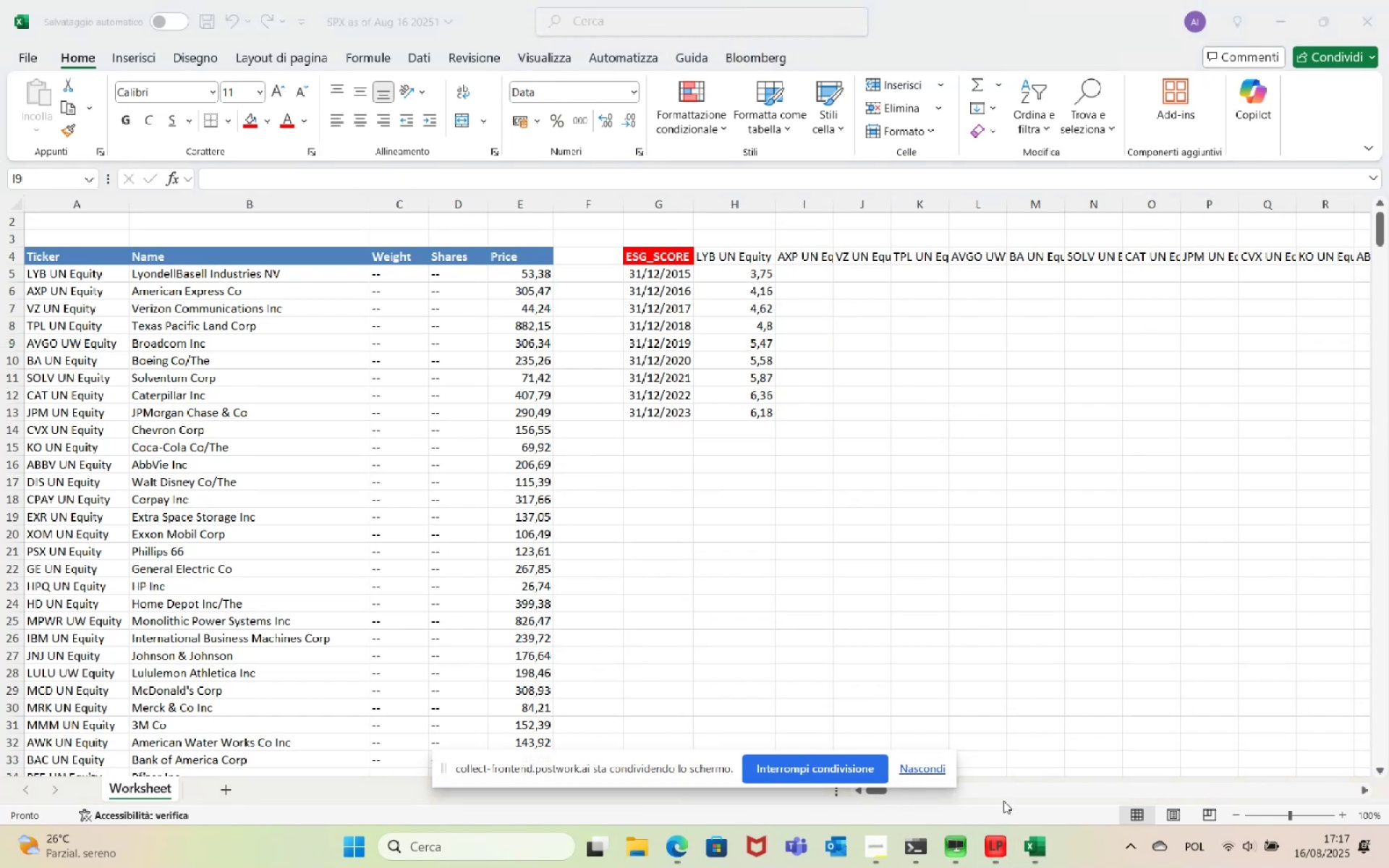 
left_click([1002, 850])
 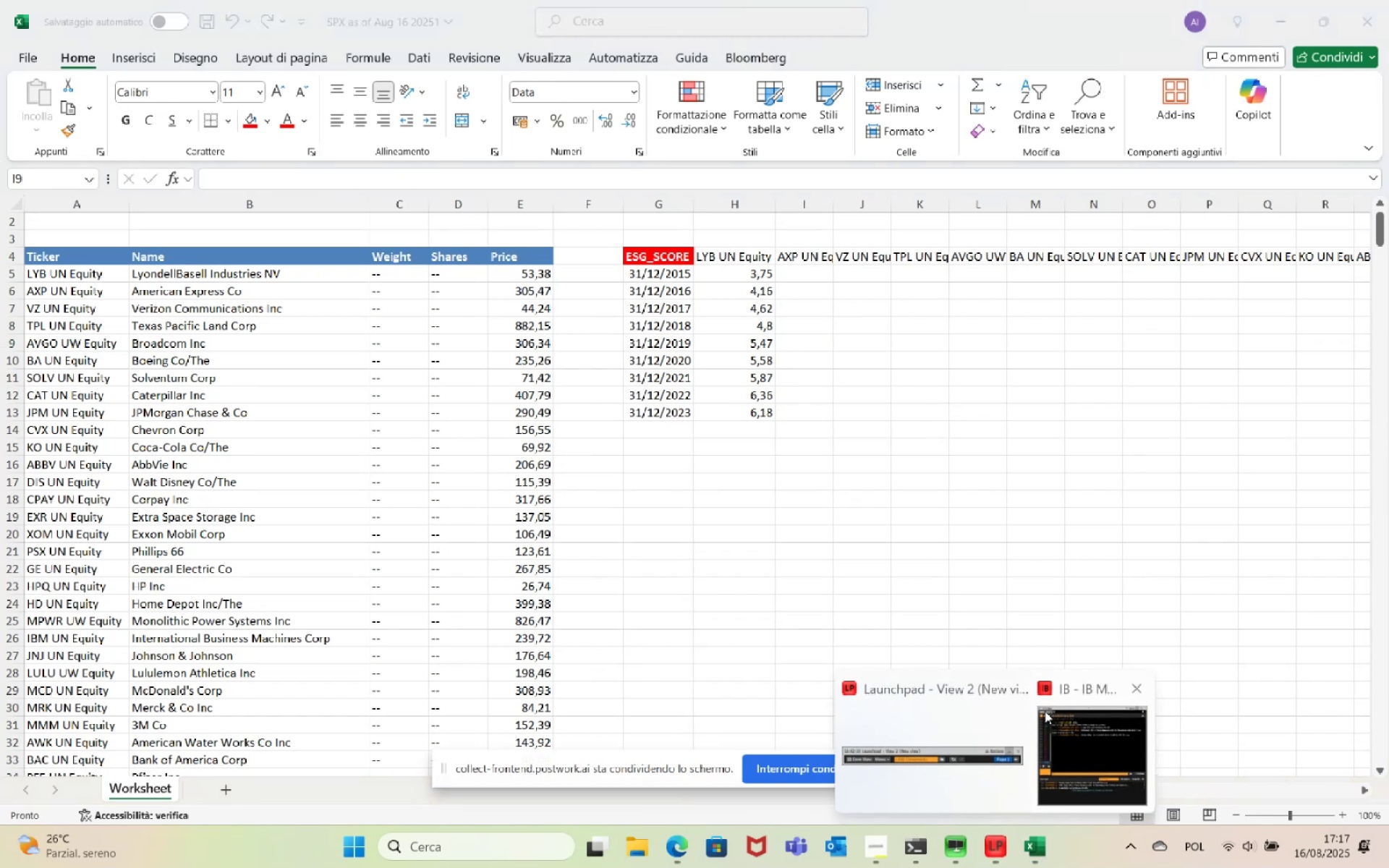 
left_click([1072, 724])
 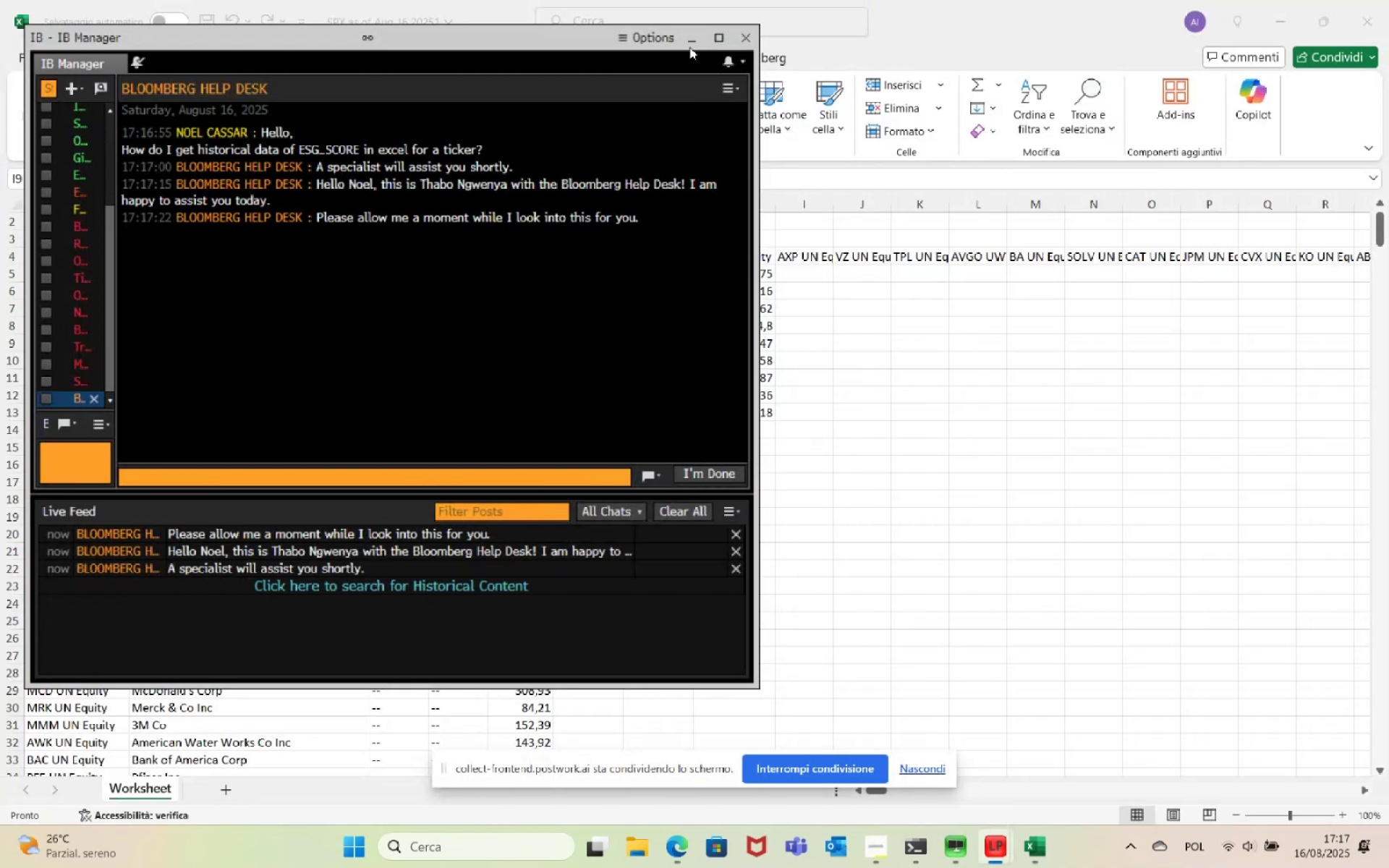 
left_click([687, 37])
 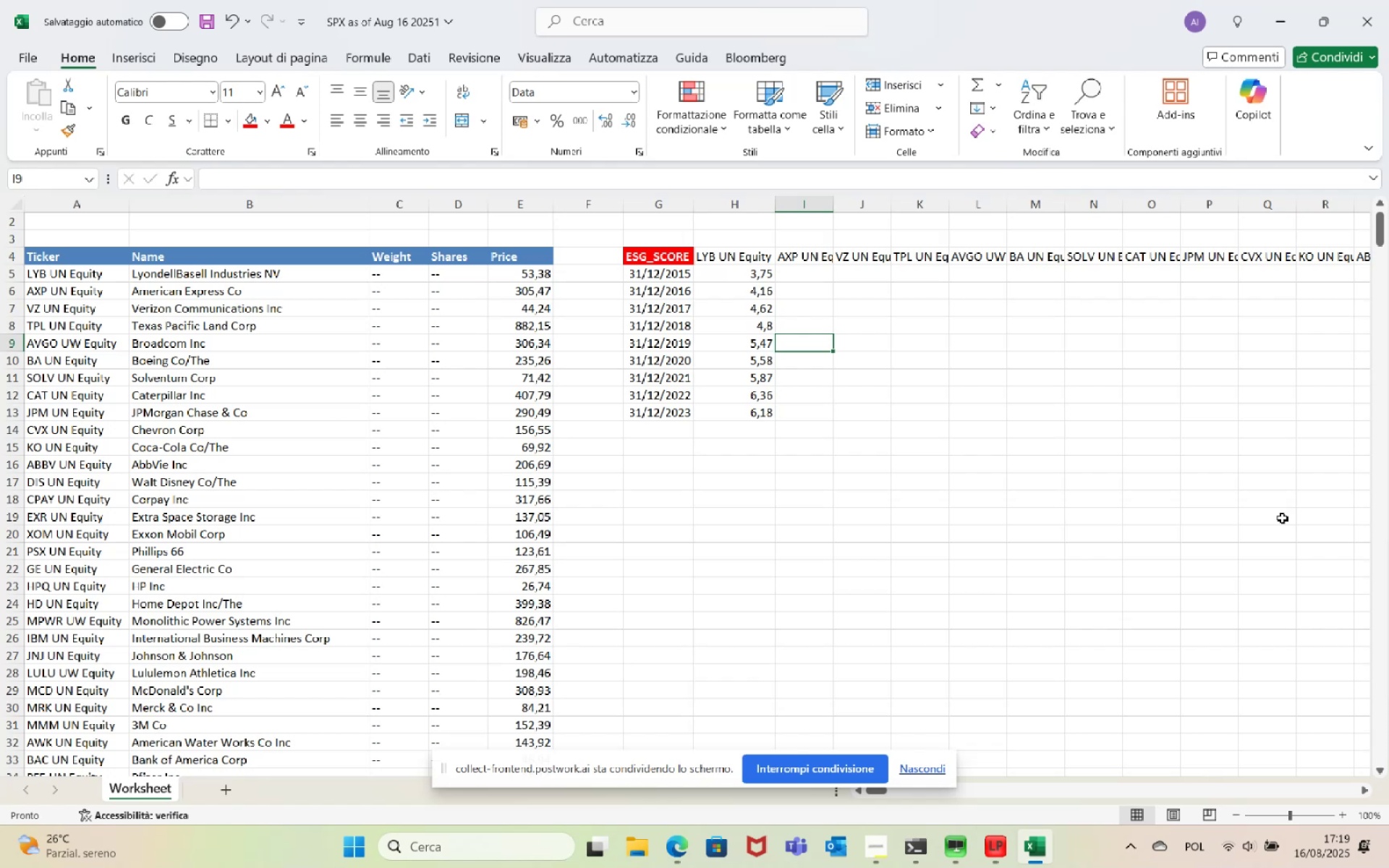 
wait(91.57)
 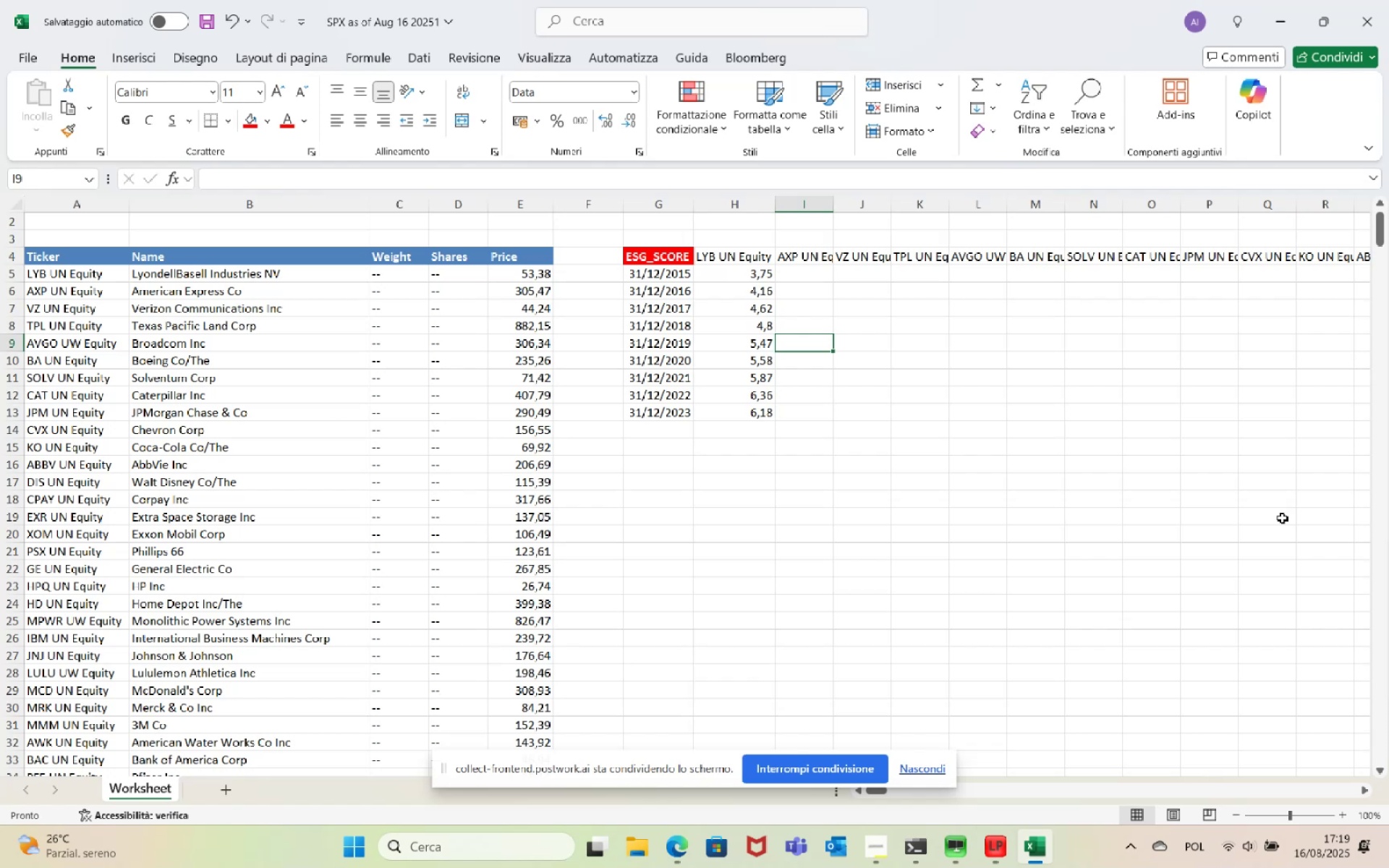 
left_click([692, 44])
 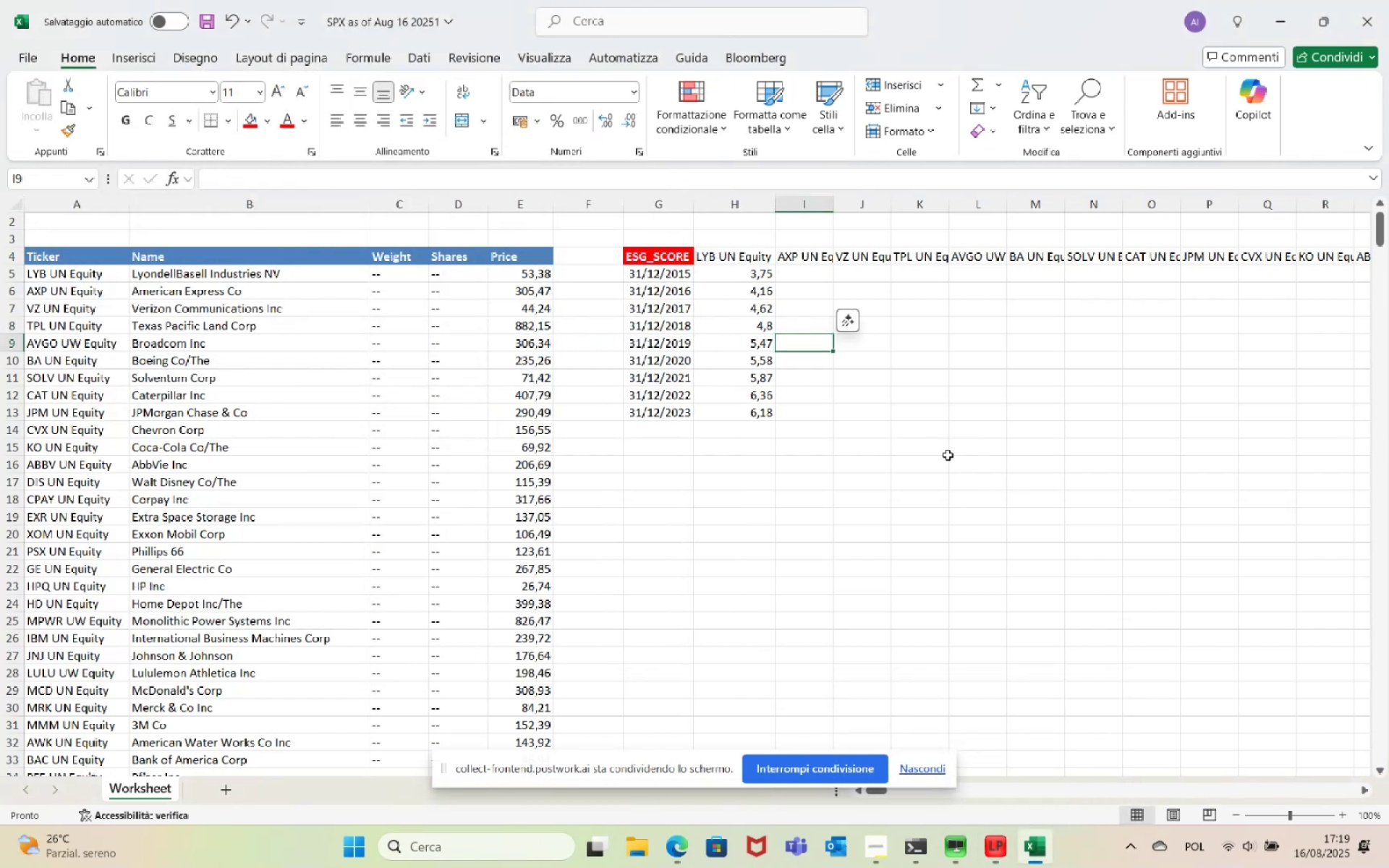 
left_click([924, 422])
 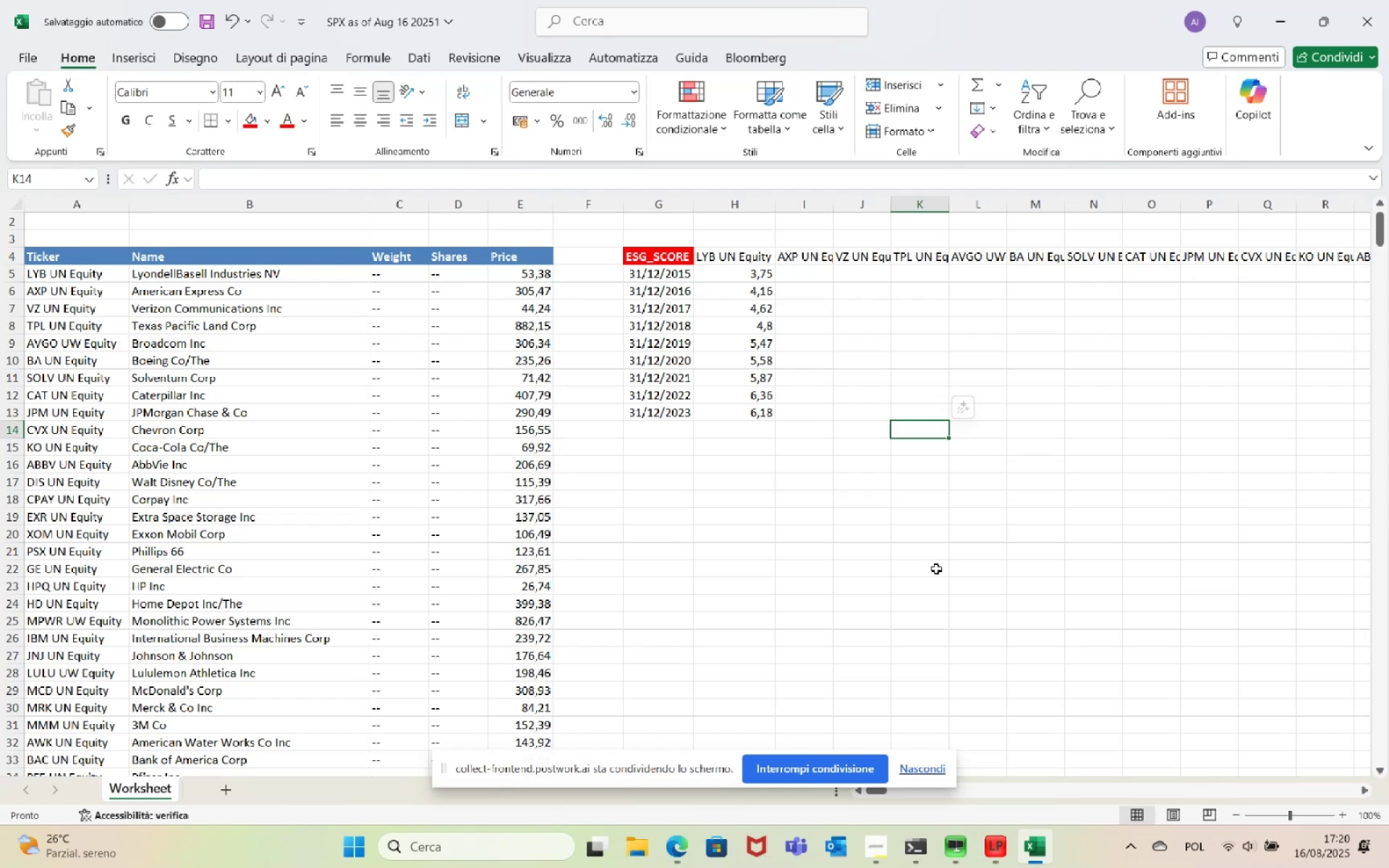 
wait(53.89)
 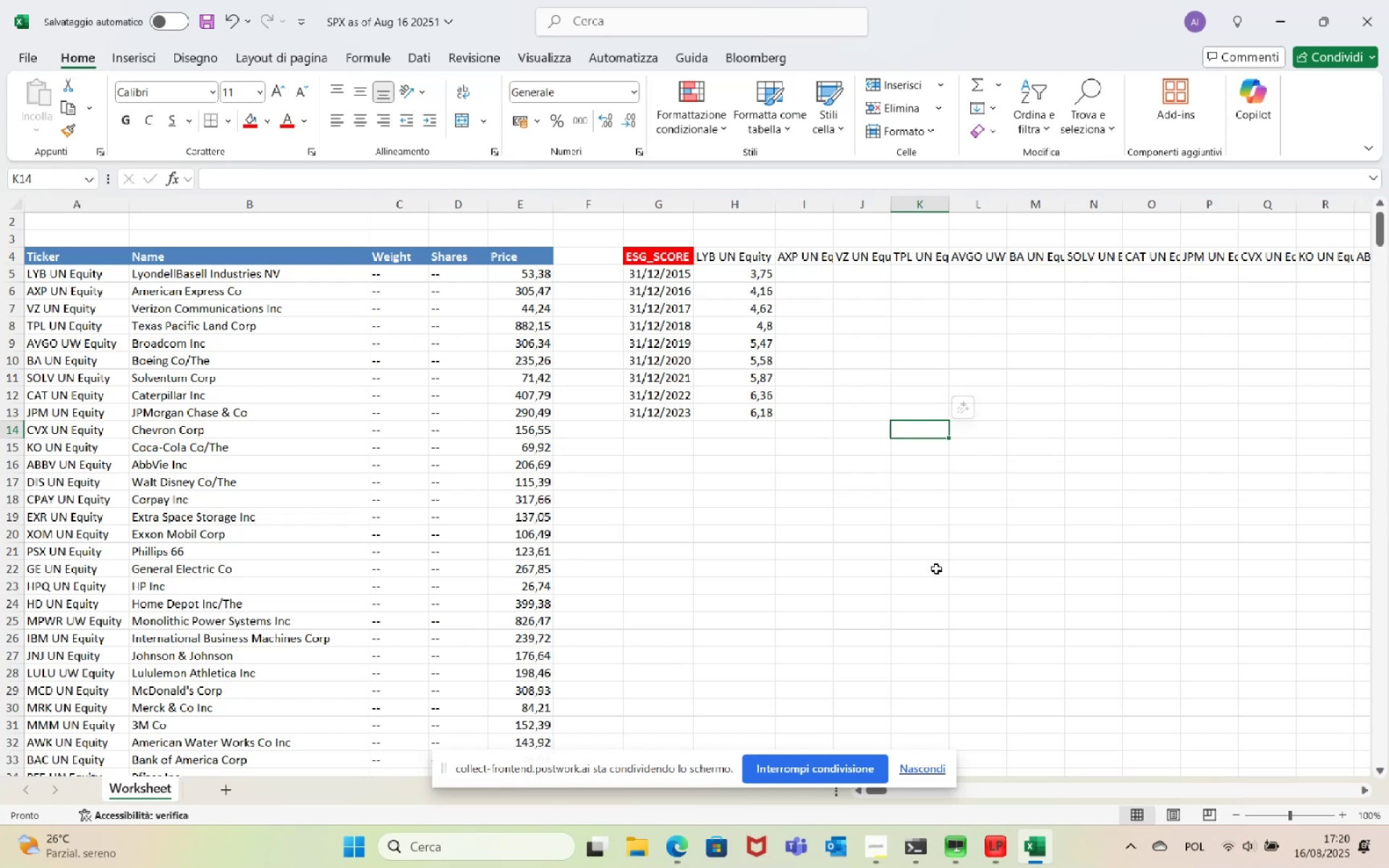 
double_click([1076, 731])
 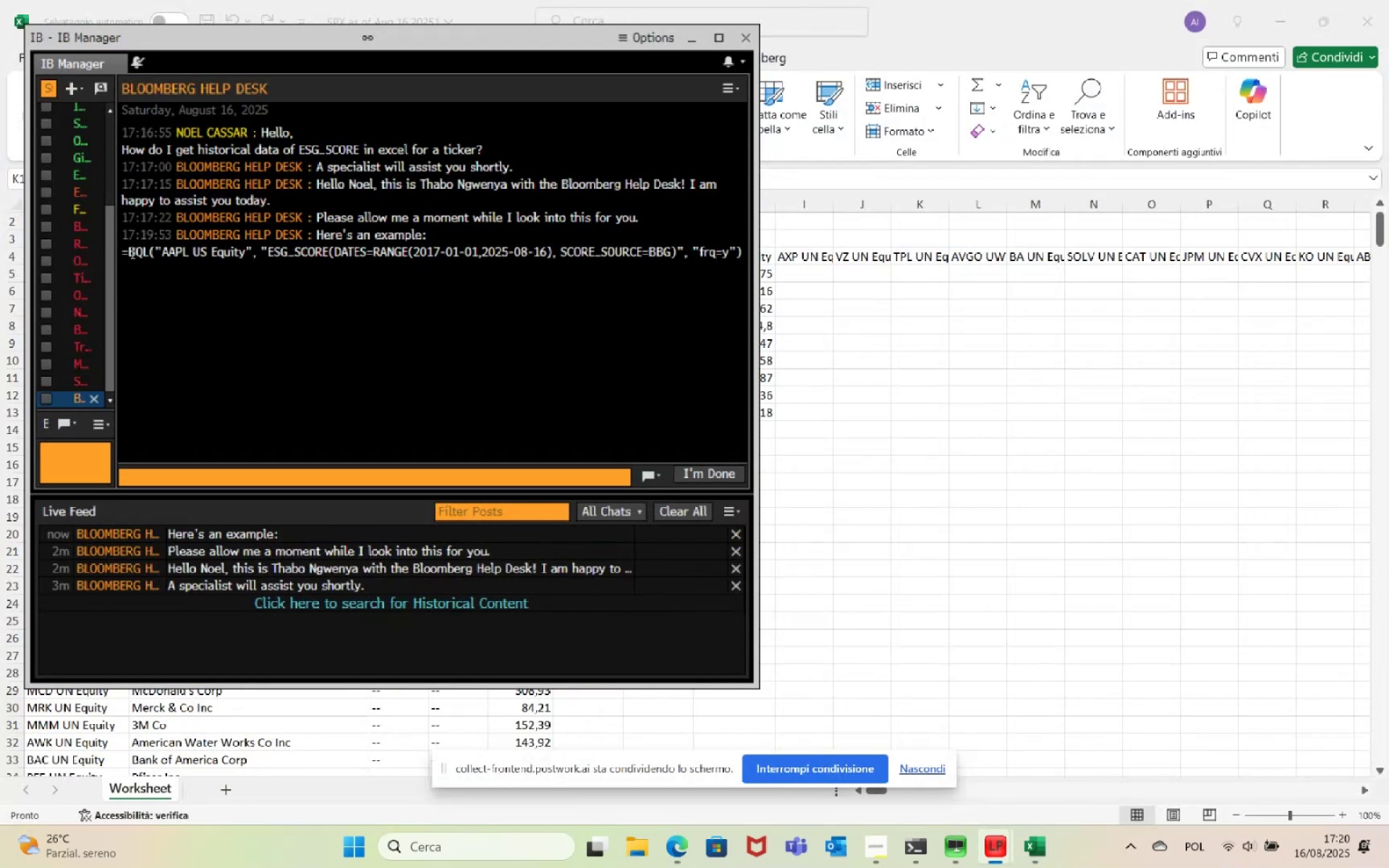 
left_click_drag(start_coordinate=[122, 250], to_coordinate=[745, 249])
 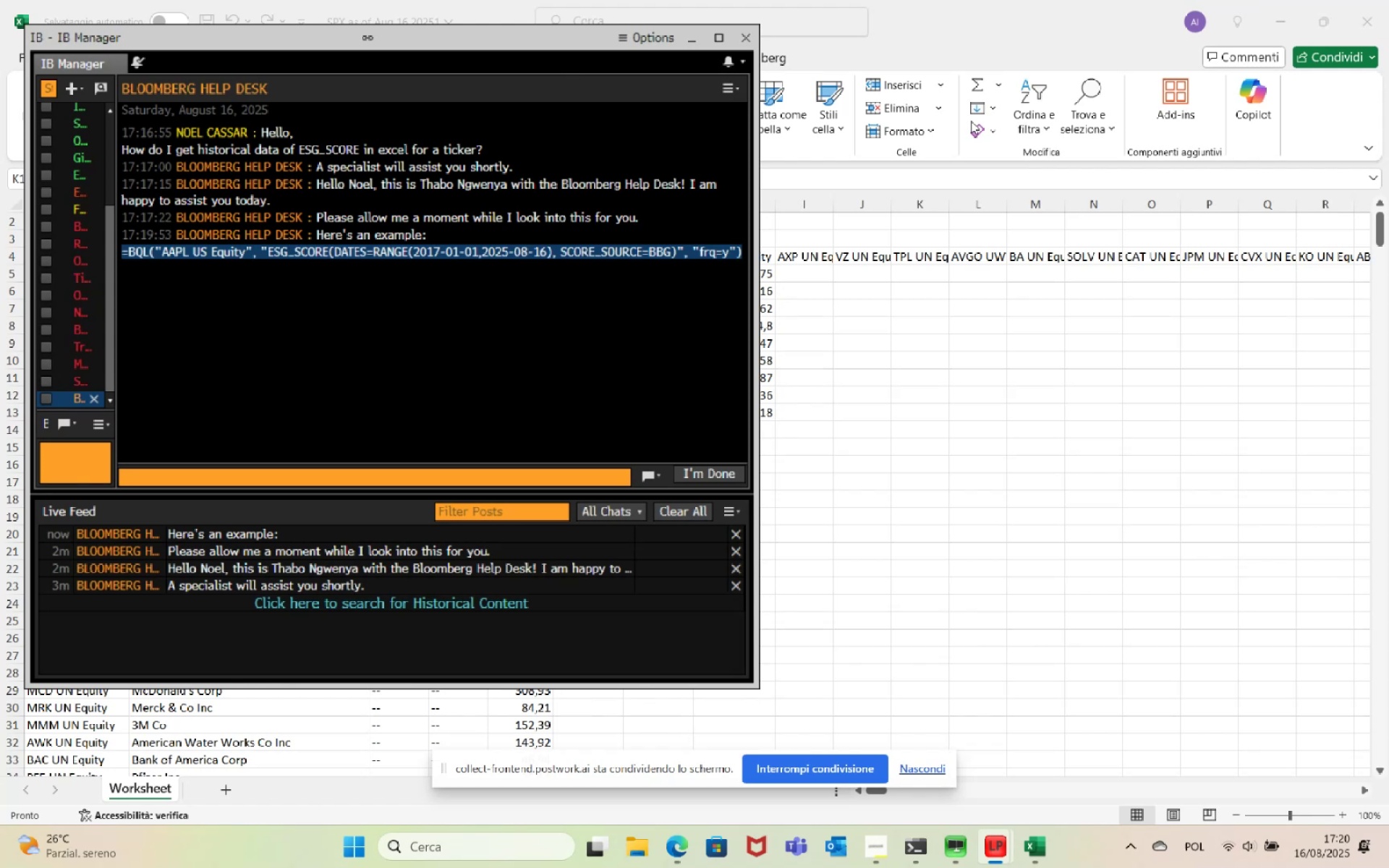 
left_click([983, 0])
 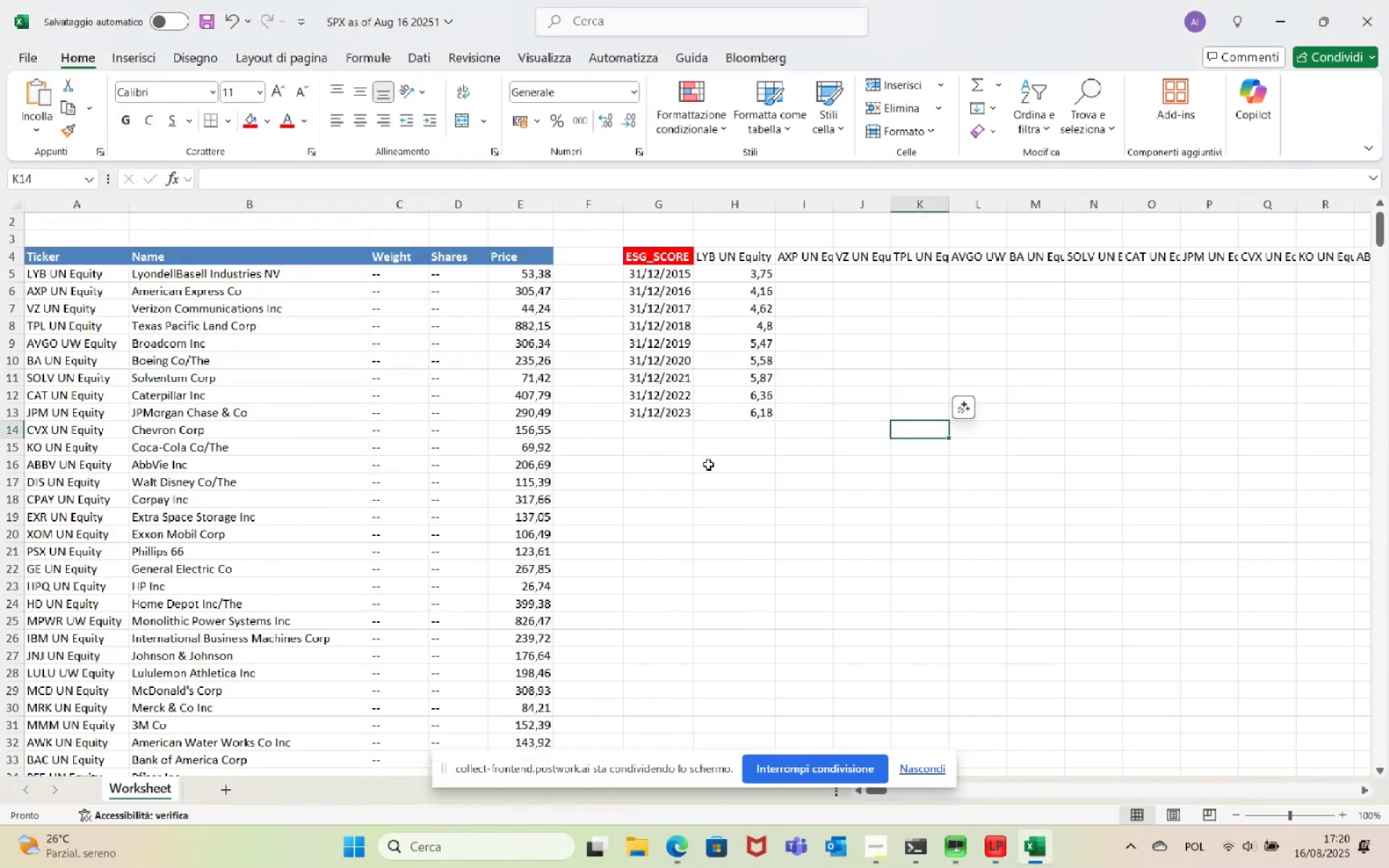 
left_click([714, 466])
 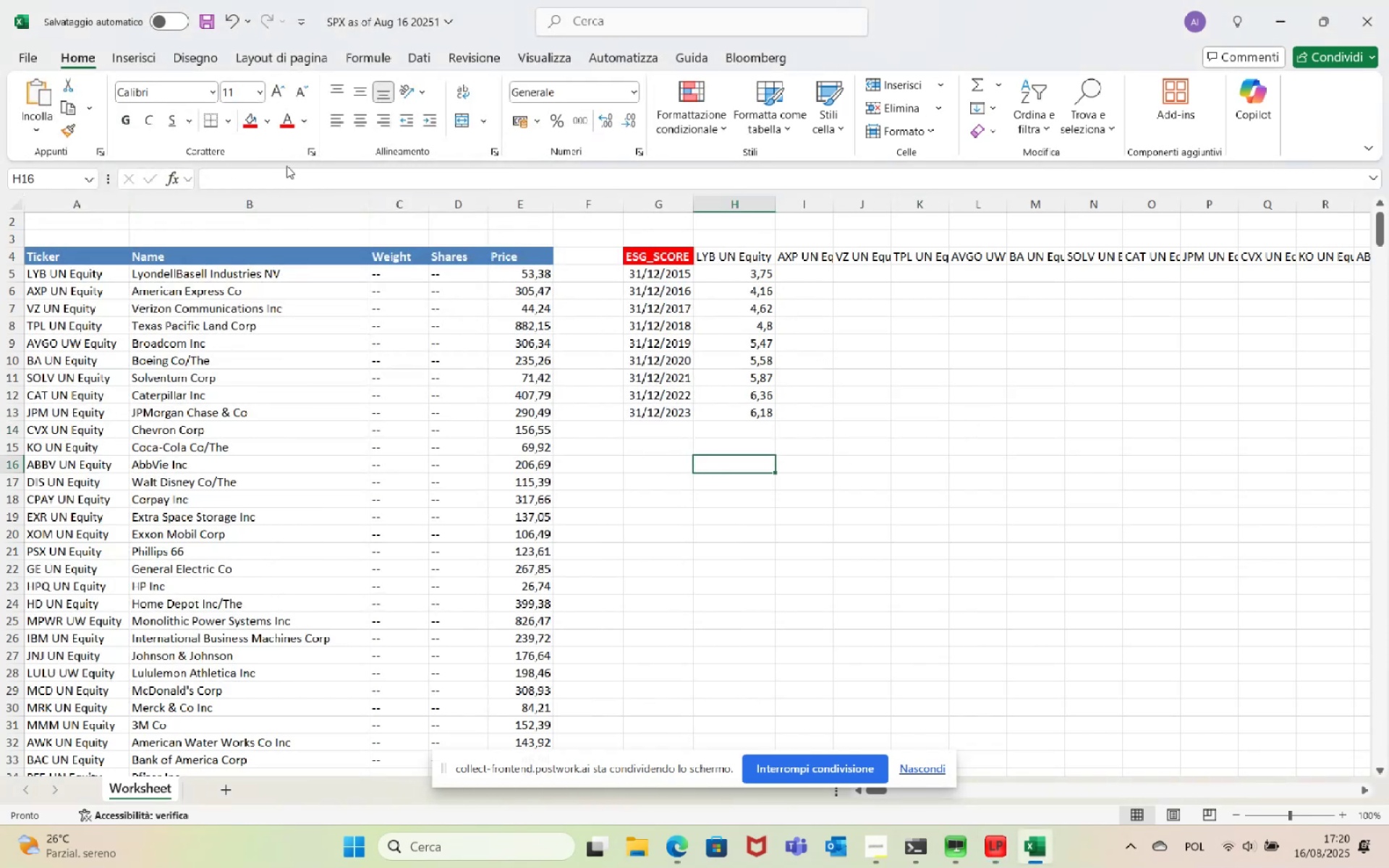 
left_click([294, 171])
 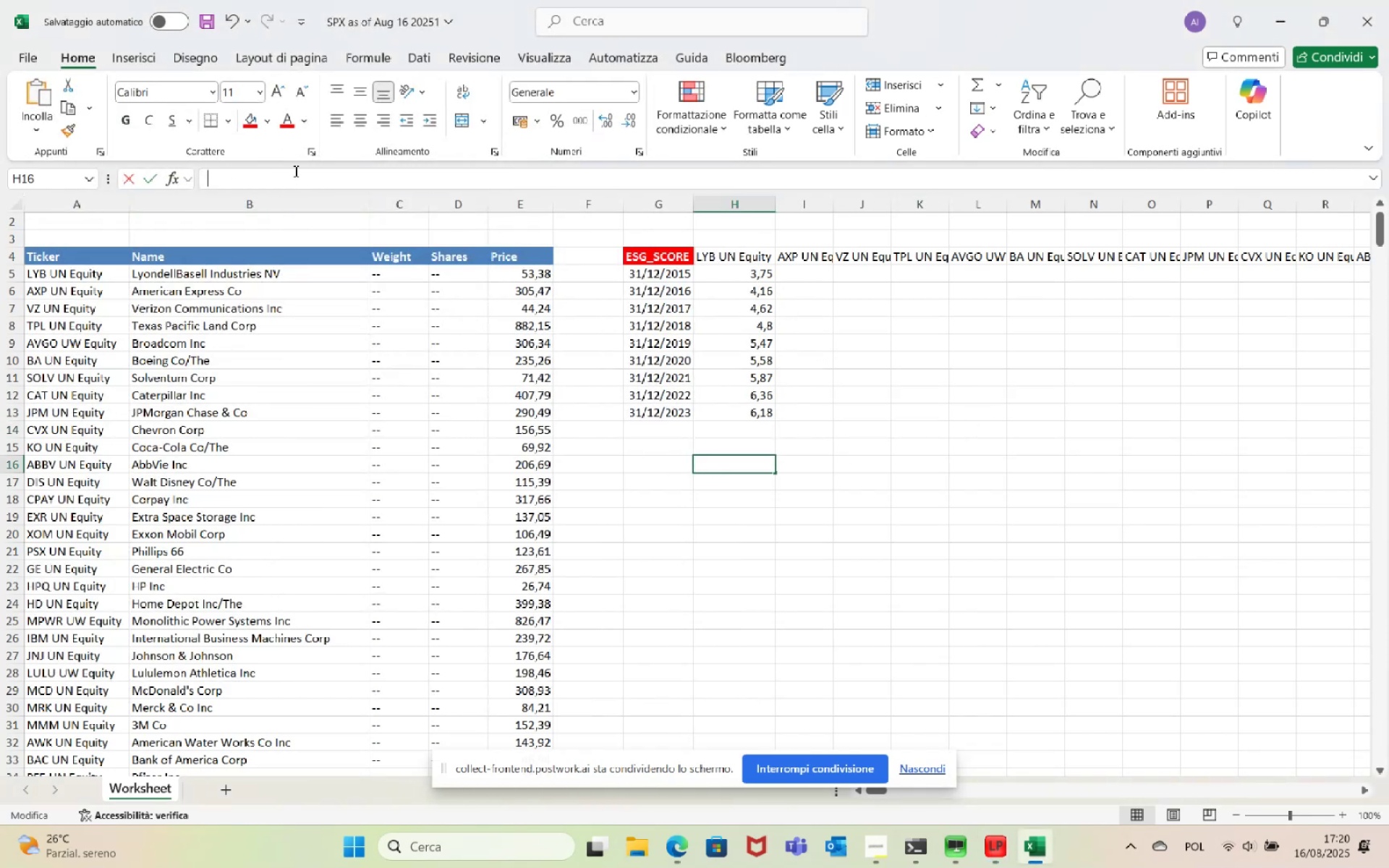 
key(Control+V)
 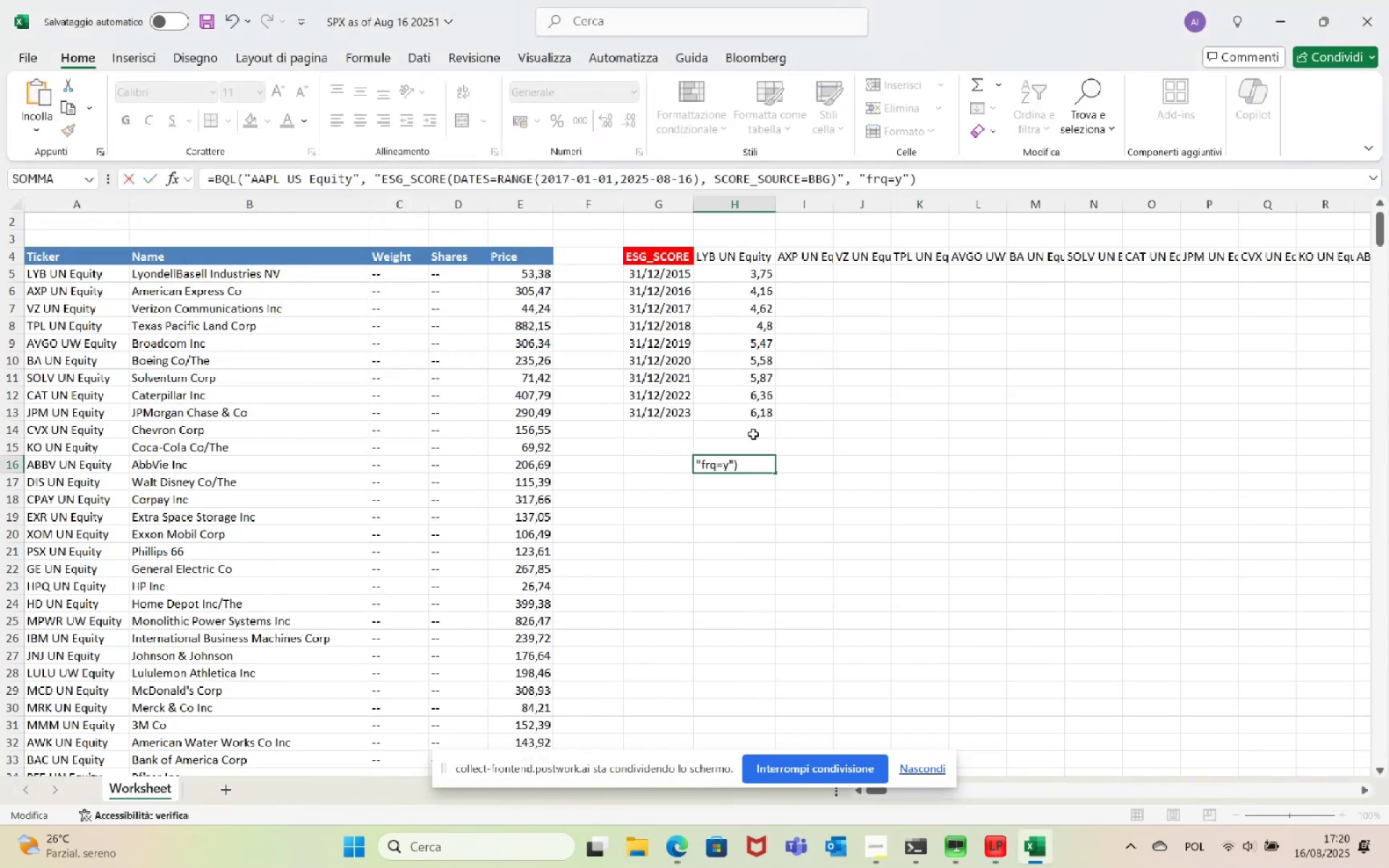 
key(Enter)
 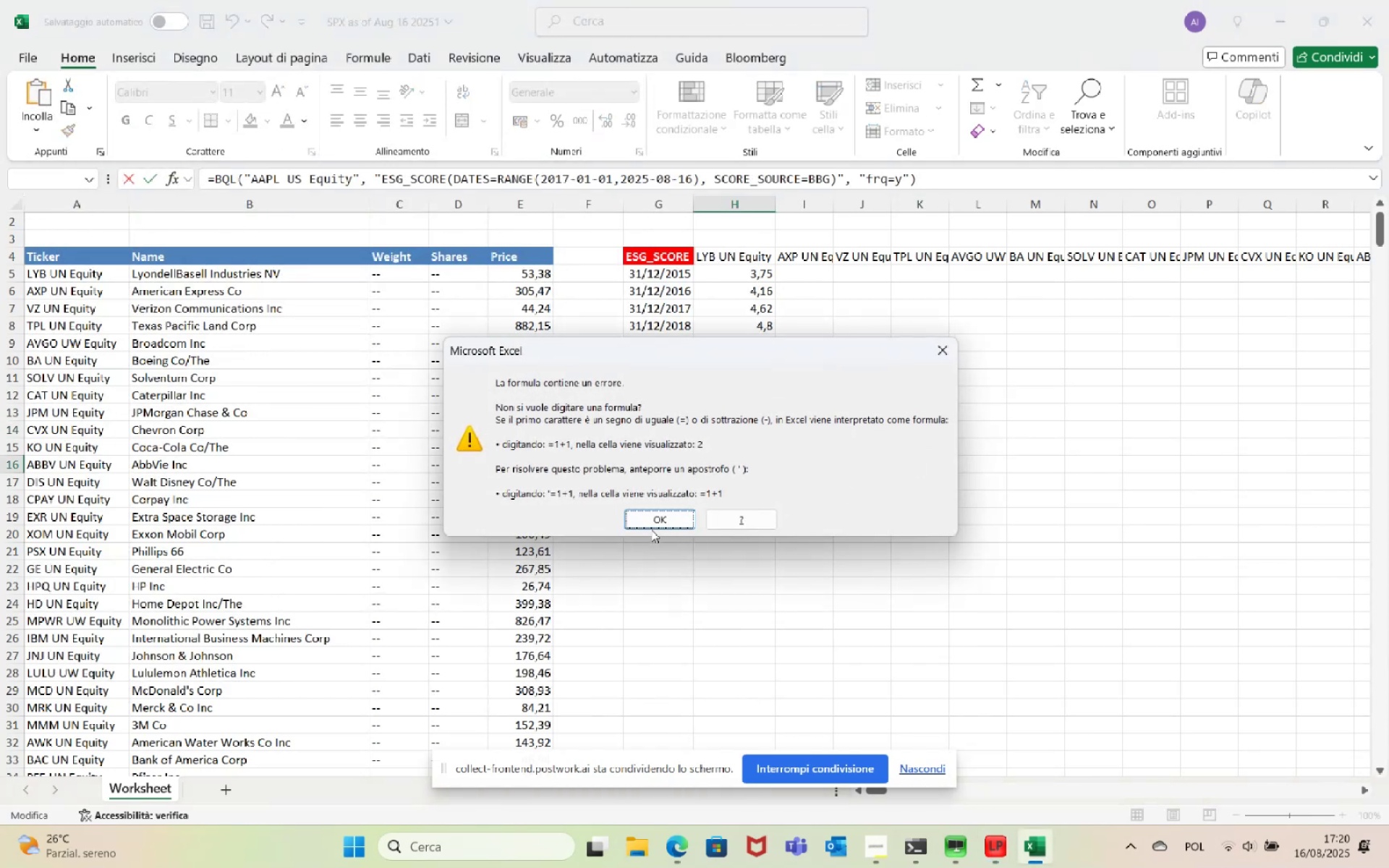 
left_click([655, 523])
 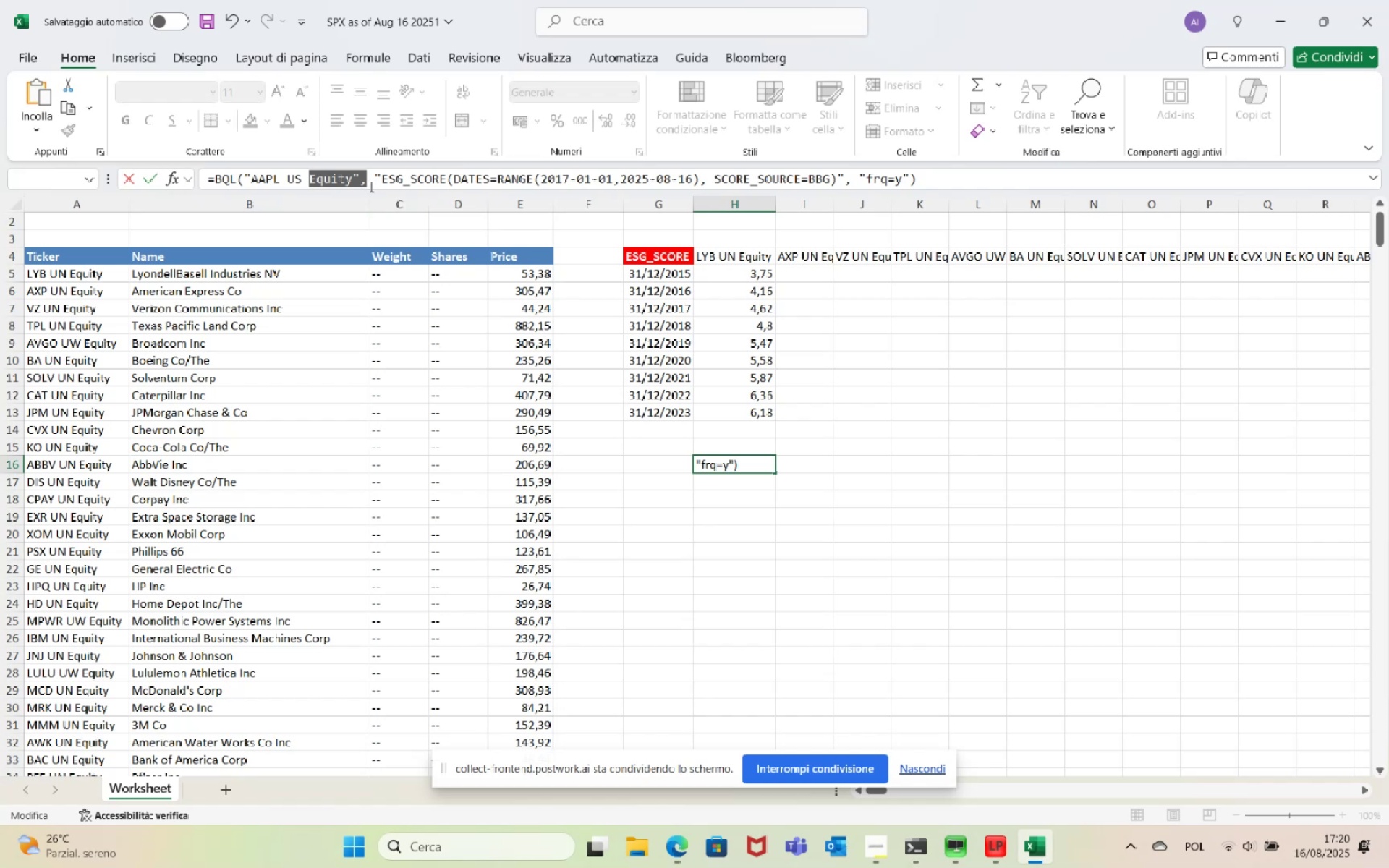 
left_click([367, 181])
 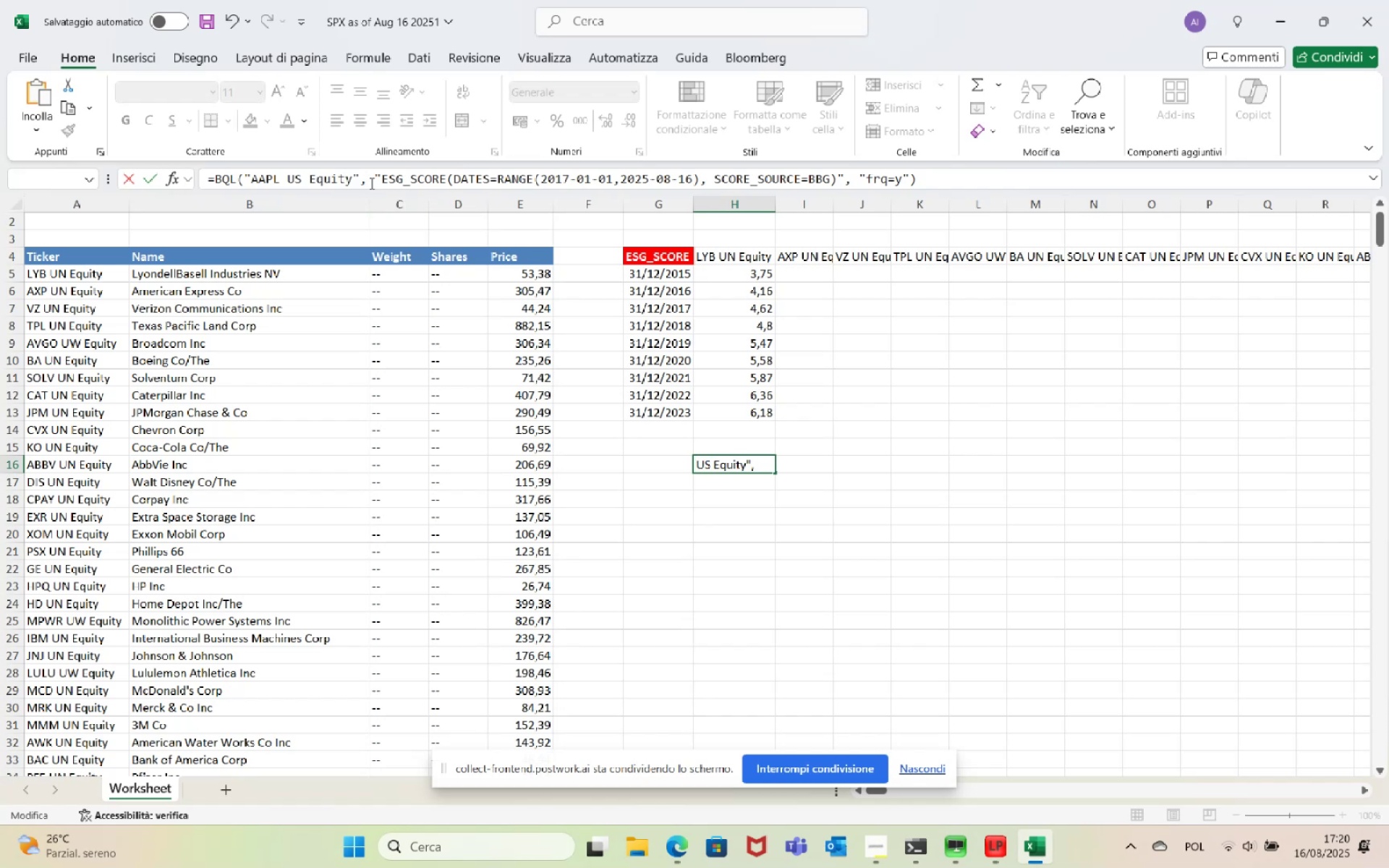 
key(Backspace)
 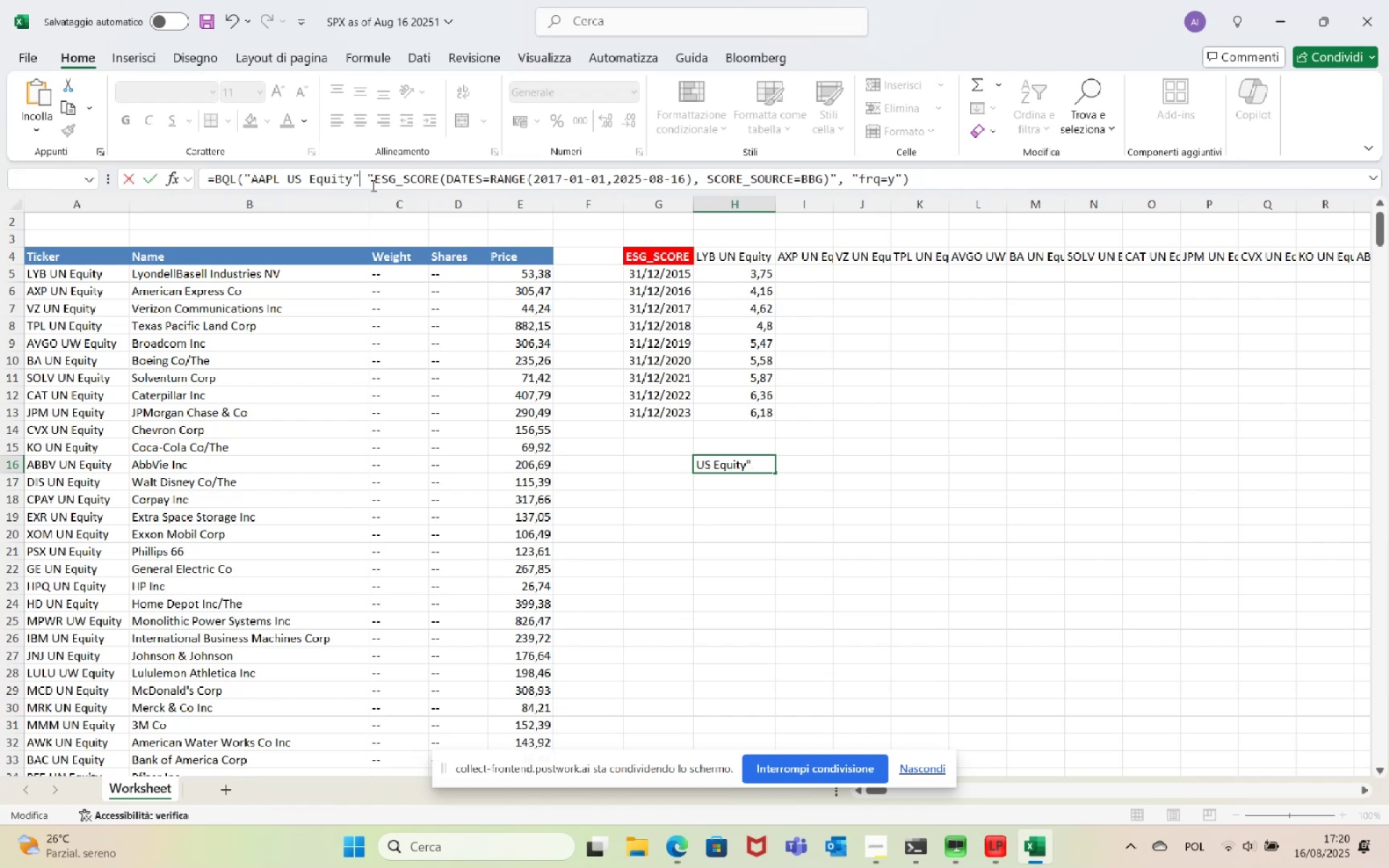 
key(Semicolon)
 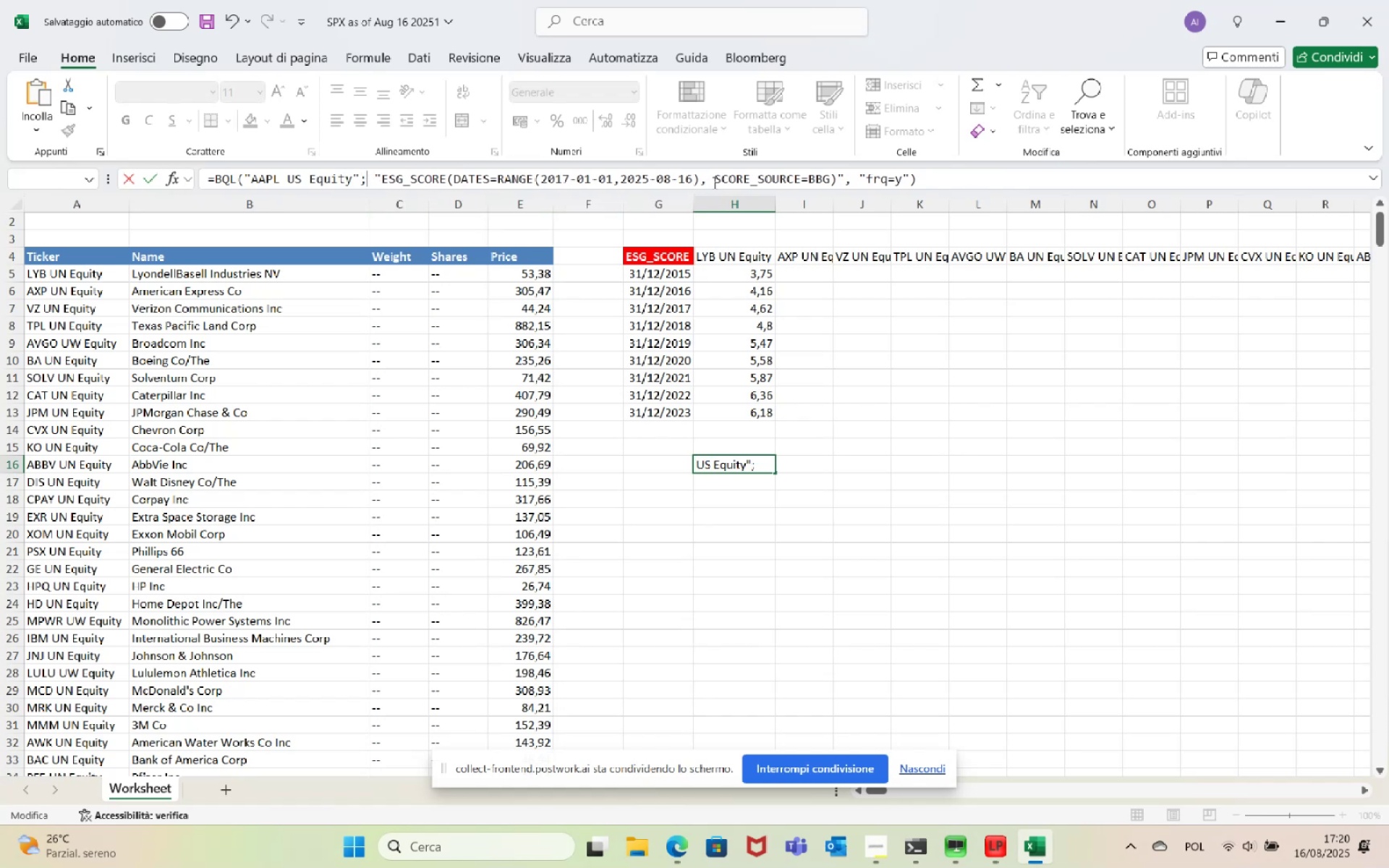 
left_click([706, 178])
 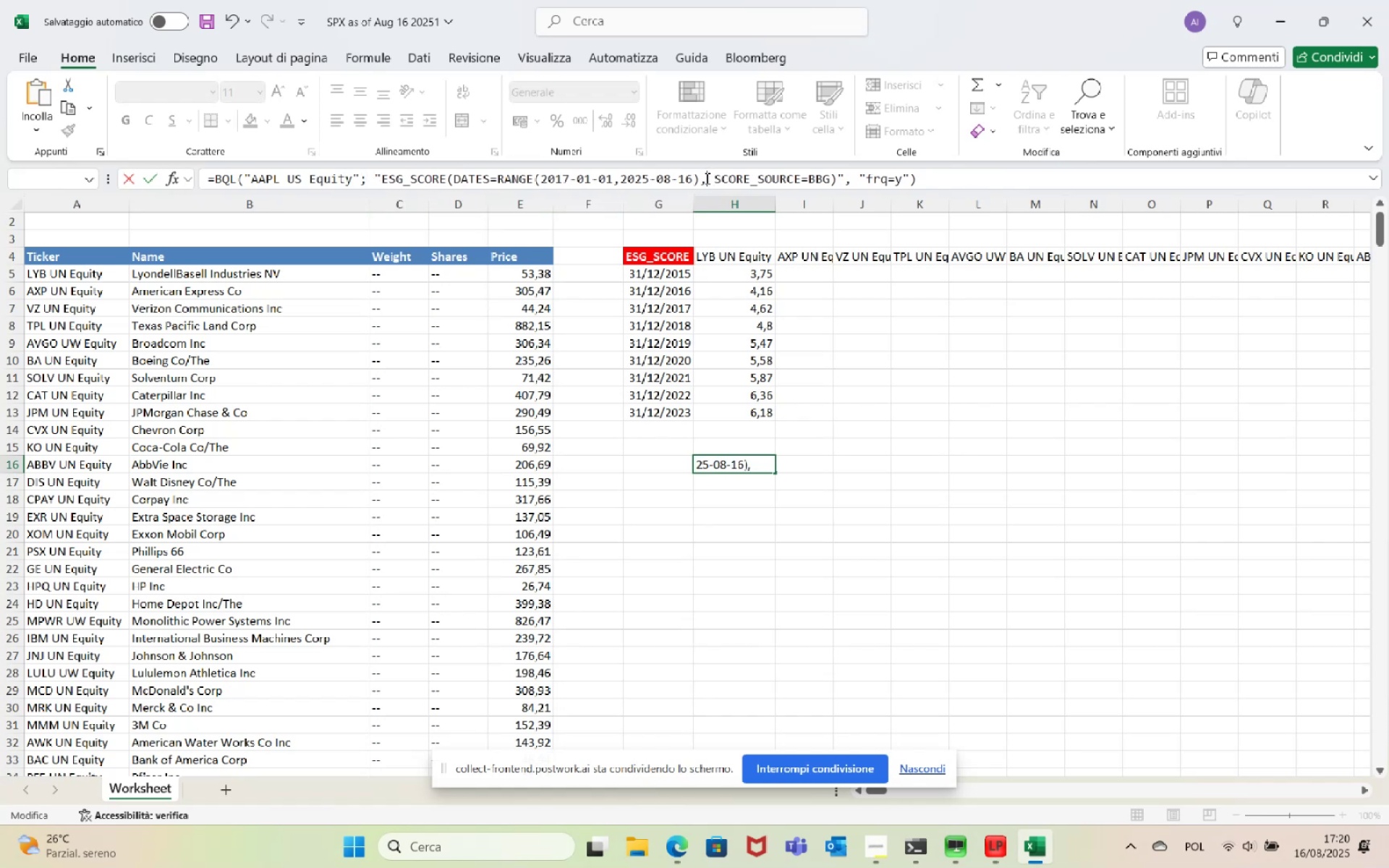 
key(Backspace)
 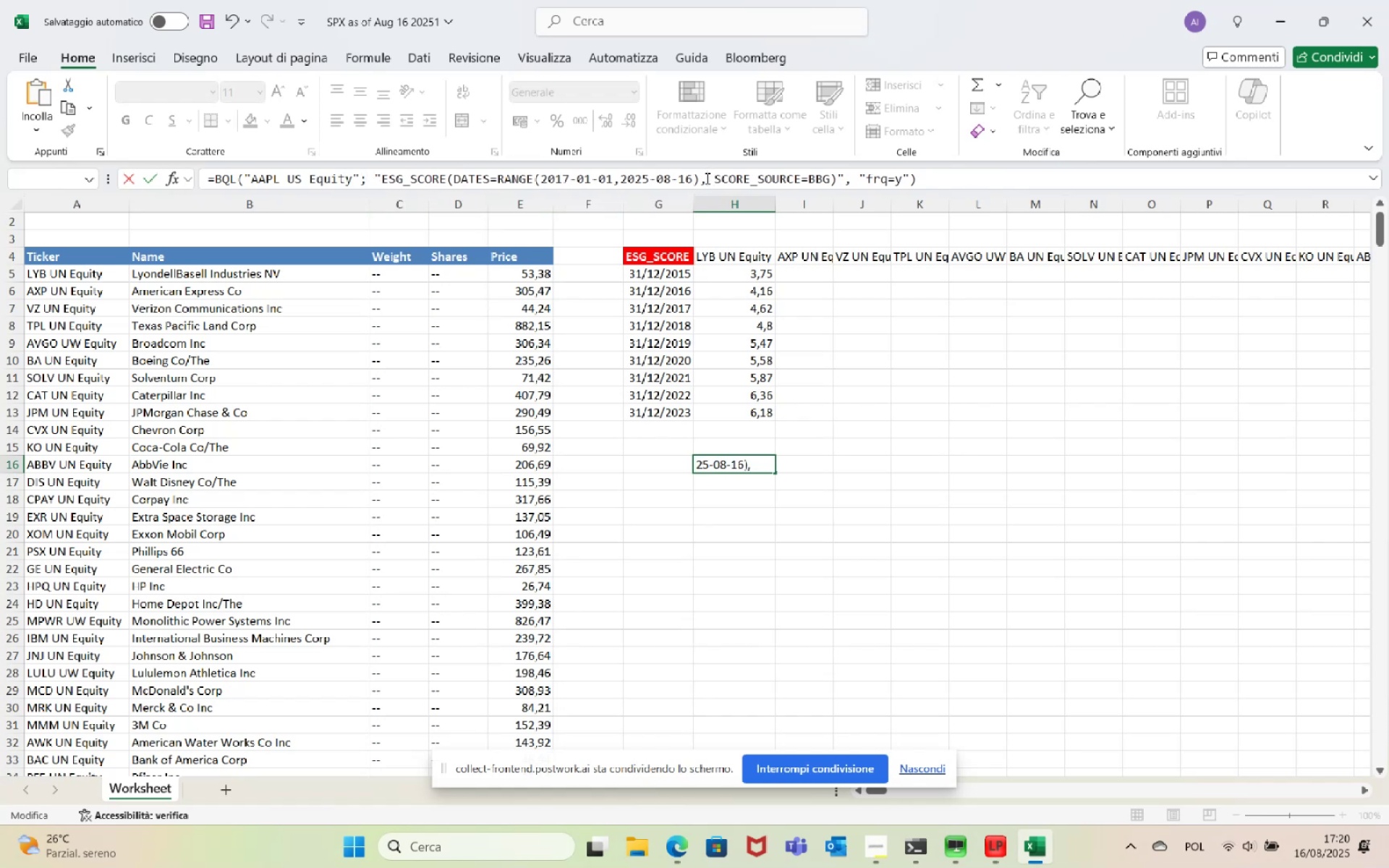 
key(Semicolon)
 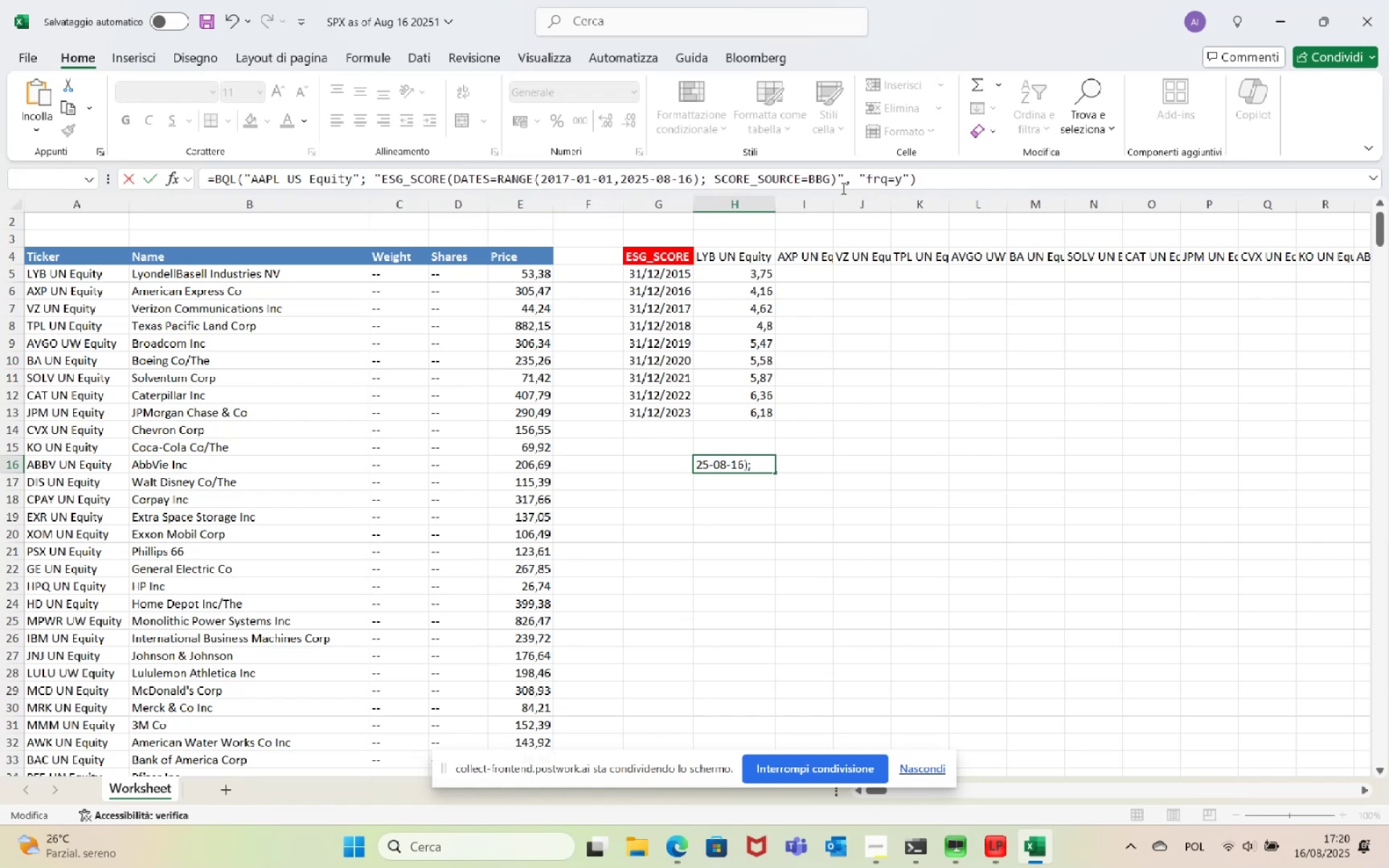 
left_click([851, 182])
 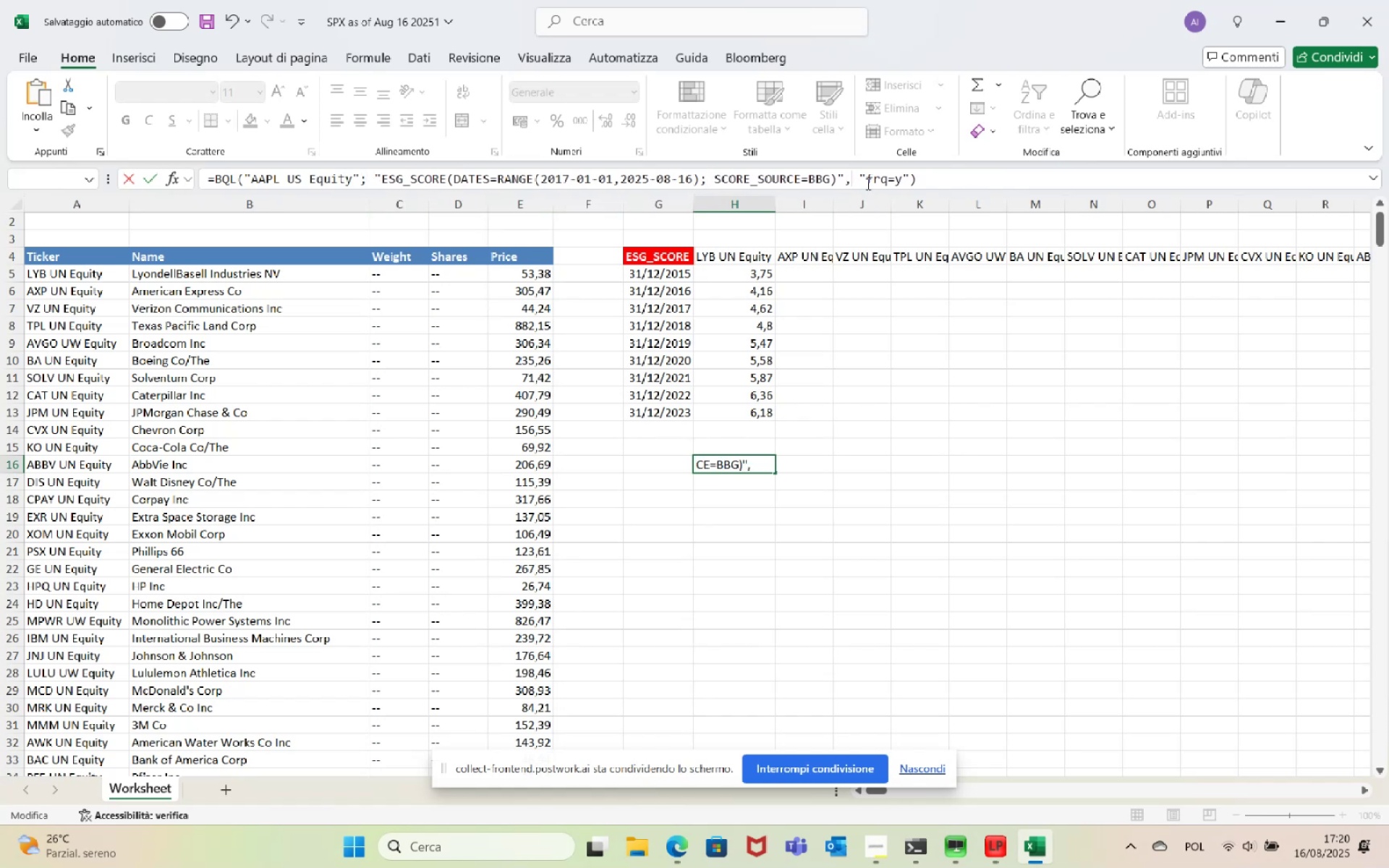 
key(Backspace)
 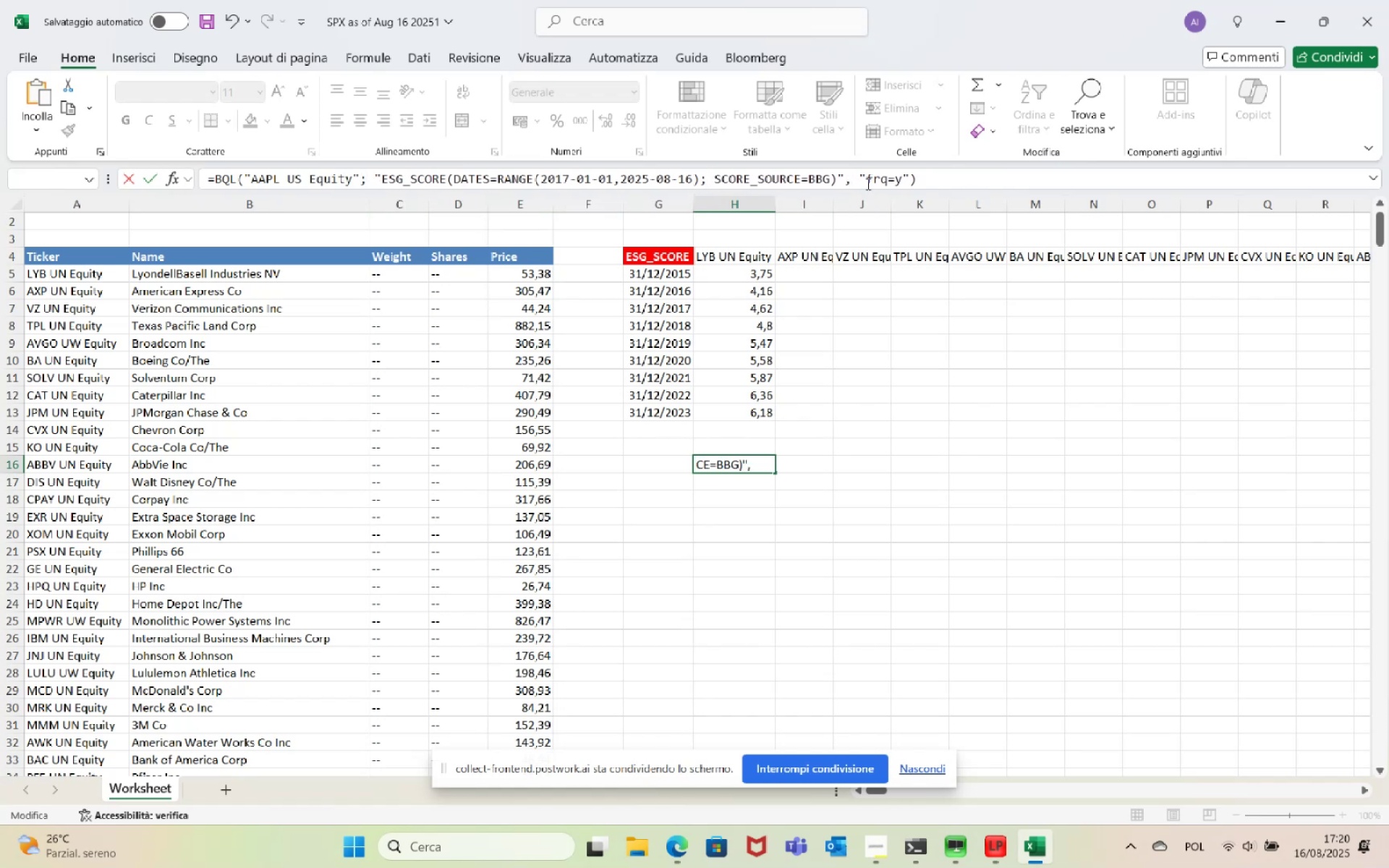 
key(Semicolon)
 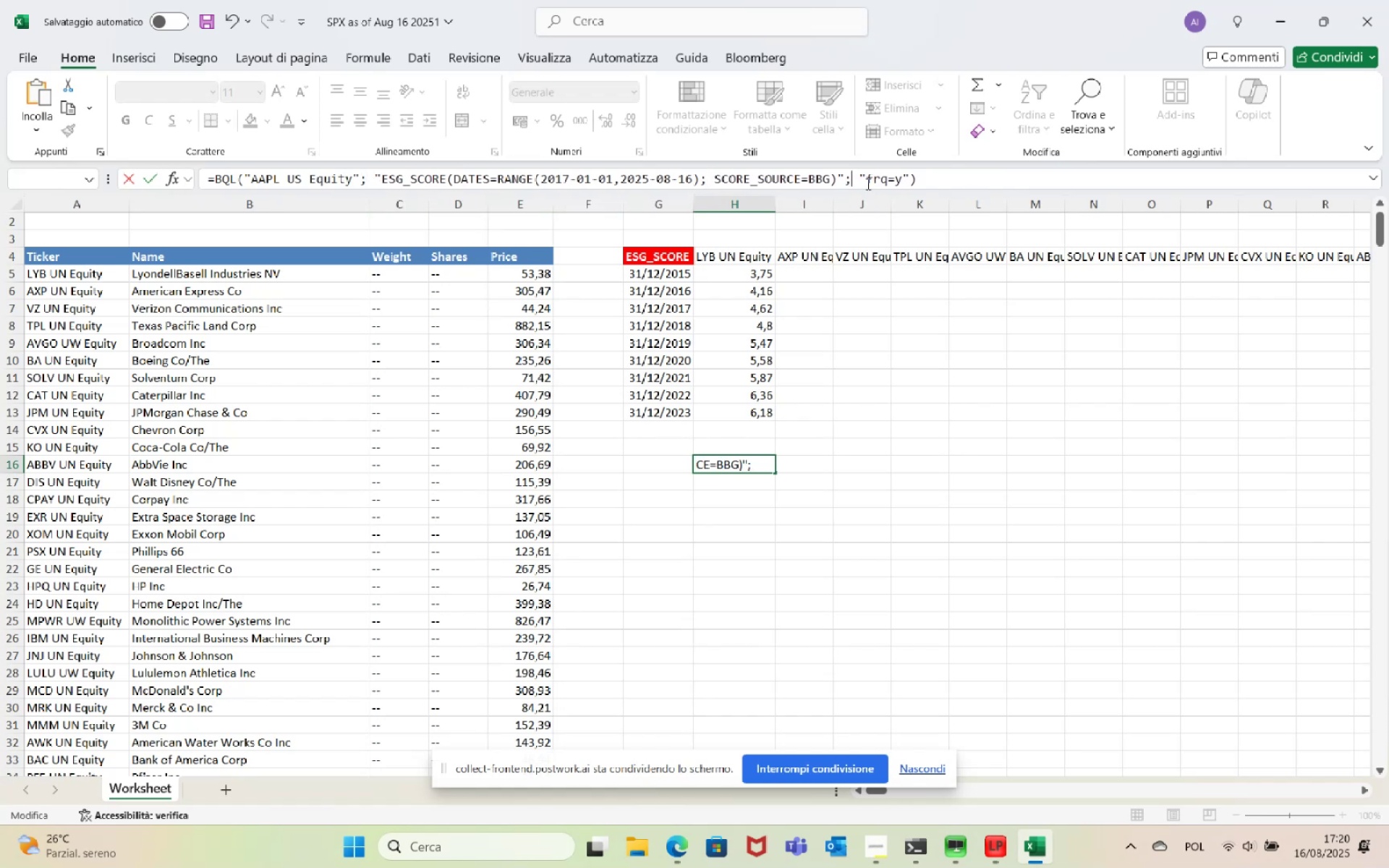 
key(Enter)
 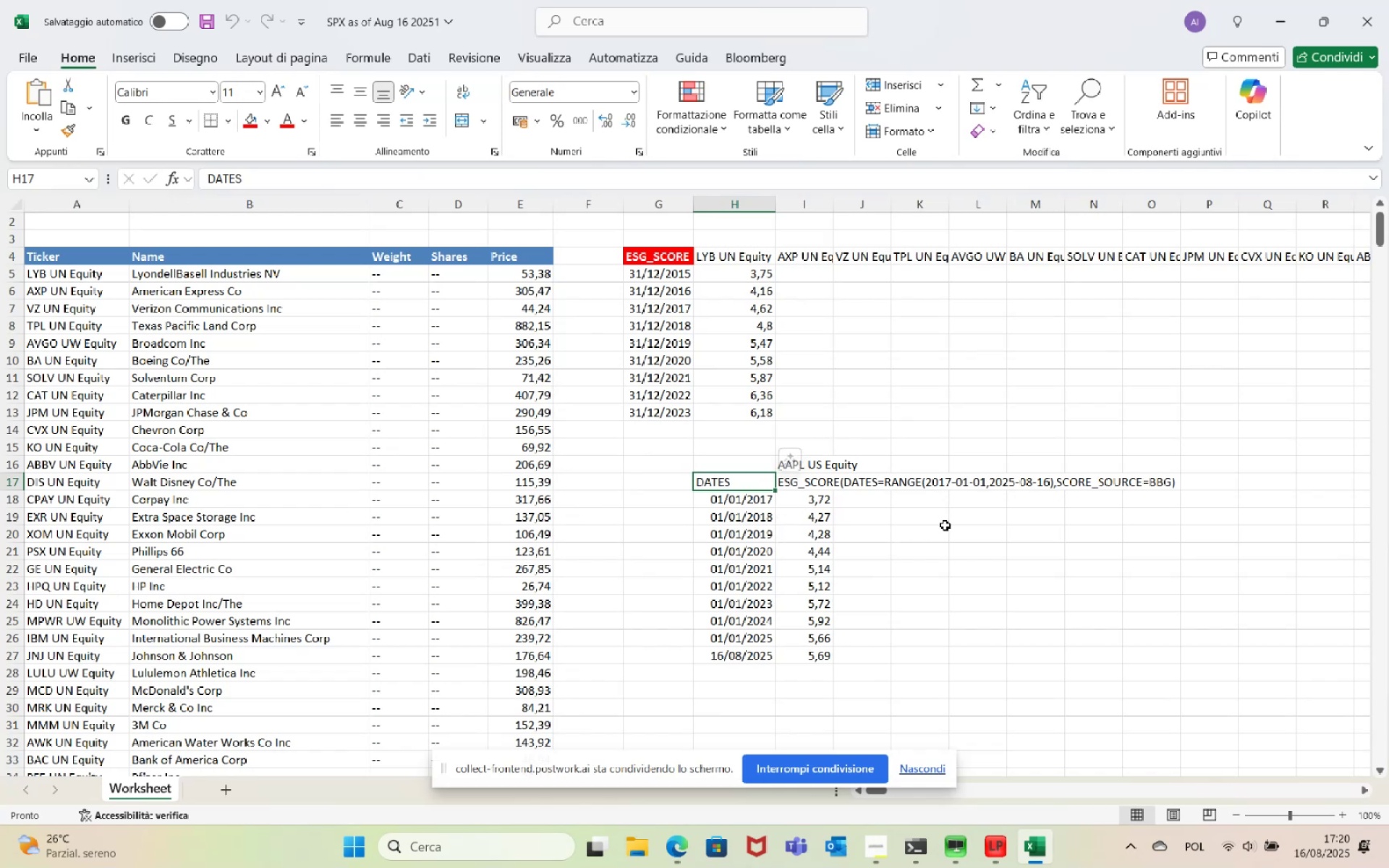 
wait(9.45)
 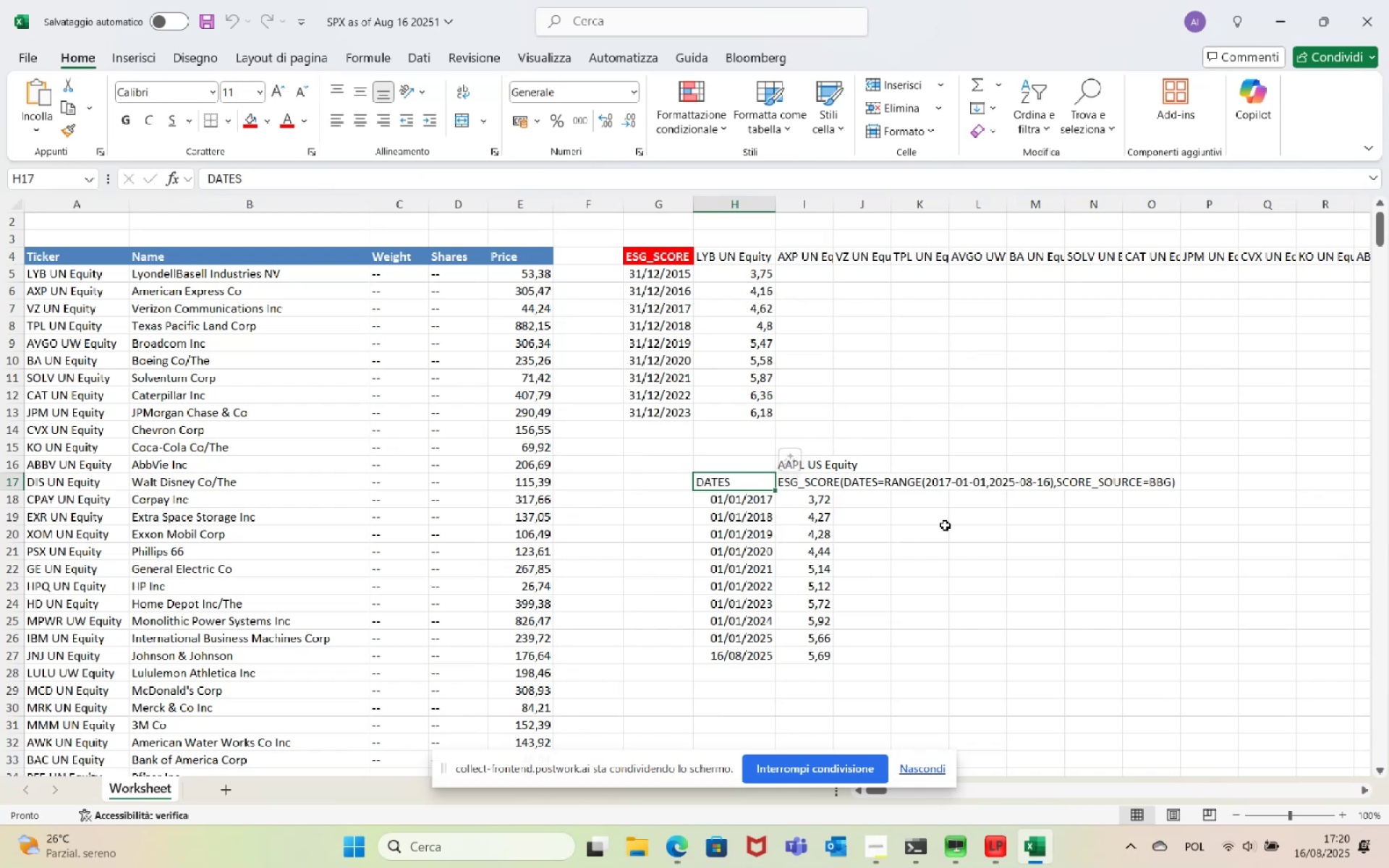 
left_click([1002, 848])
 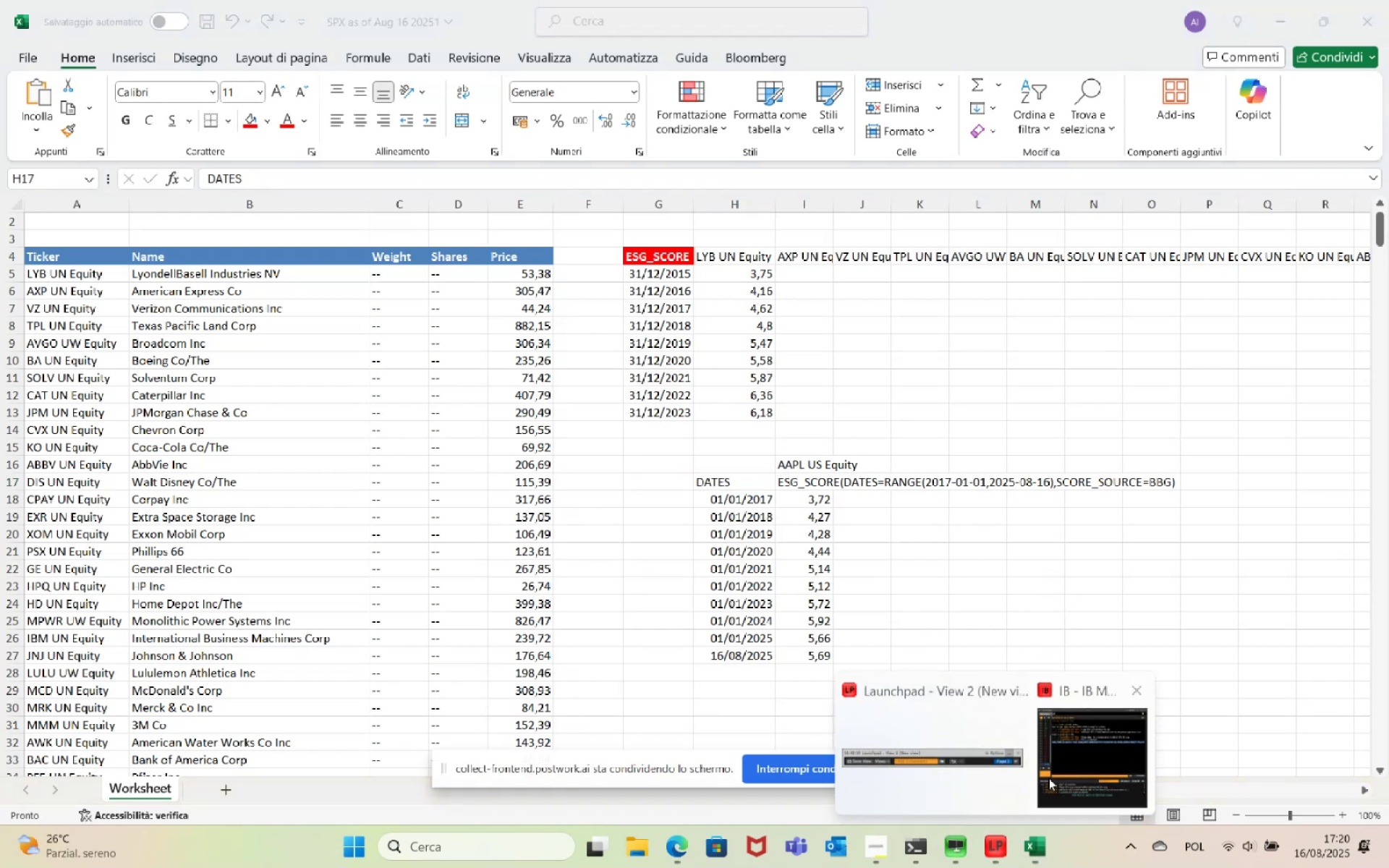 
double_click([1066, 765])
 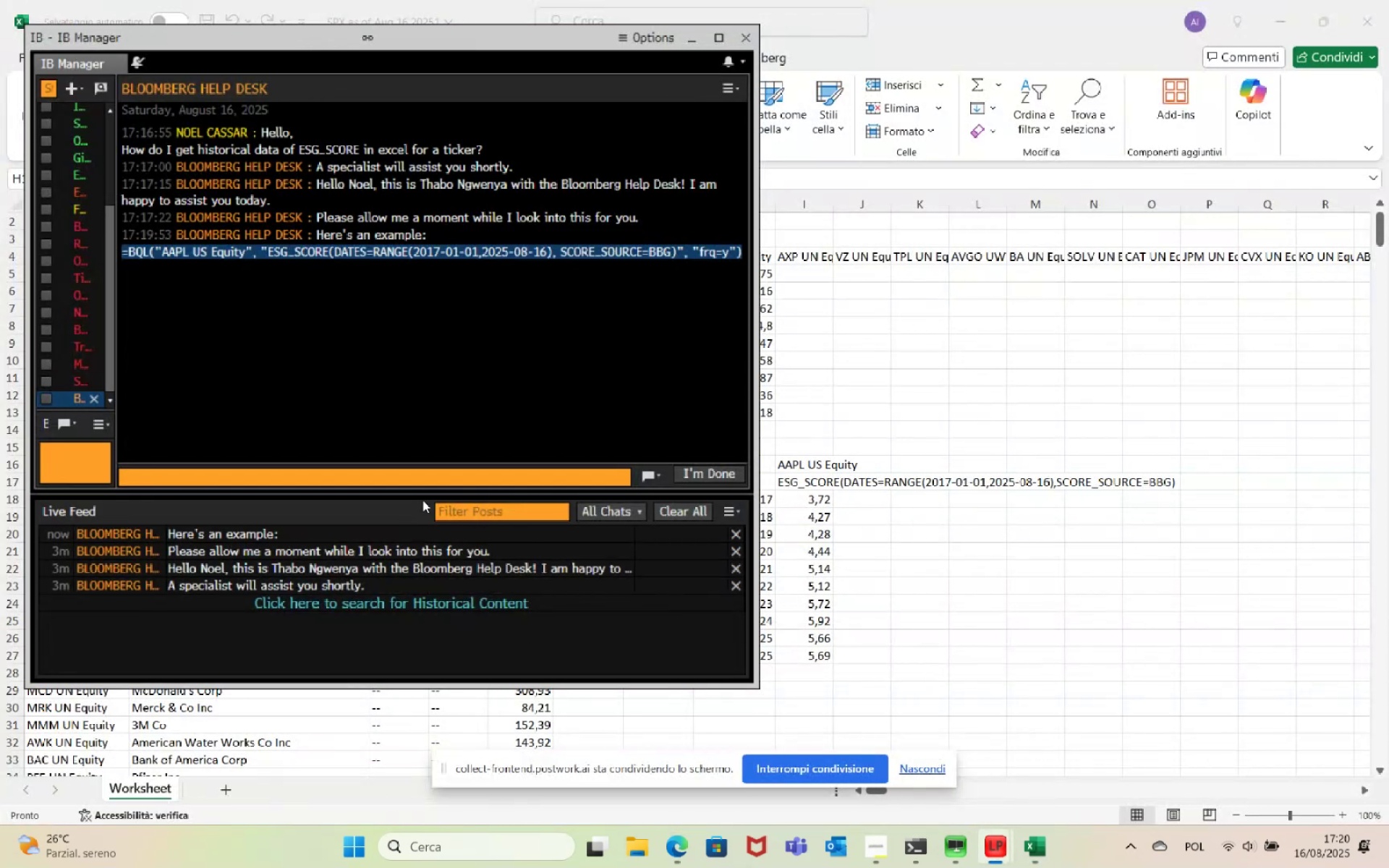 
left_click([422, 477])
 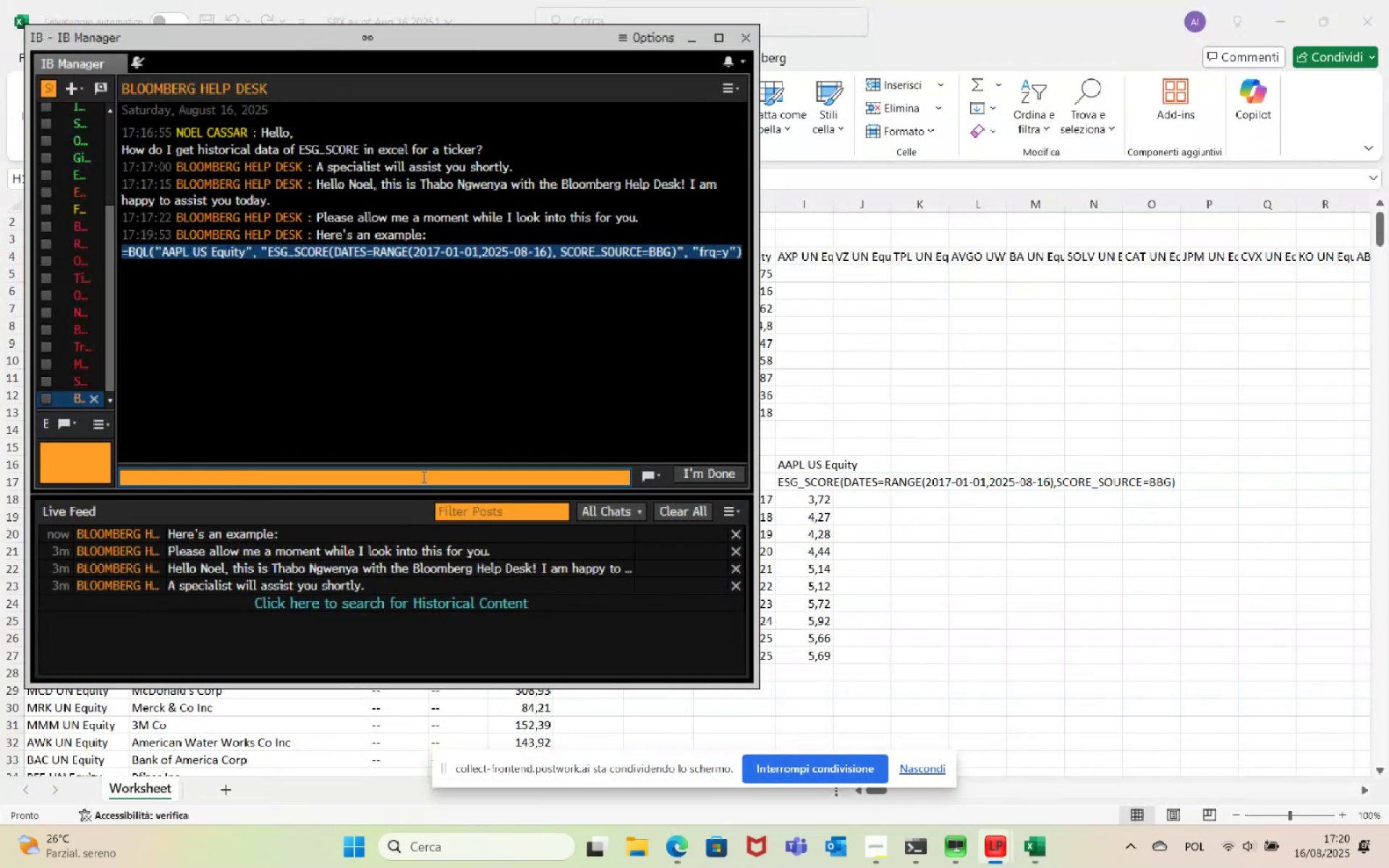 
type(Wht)
key(Backspace)
type(at if I want it monthly?)
 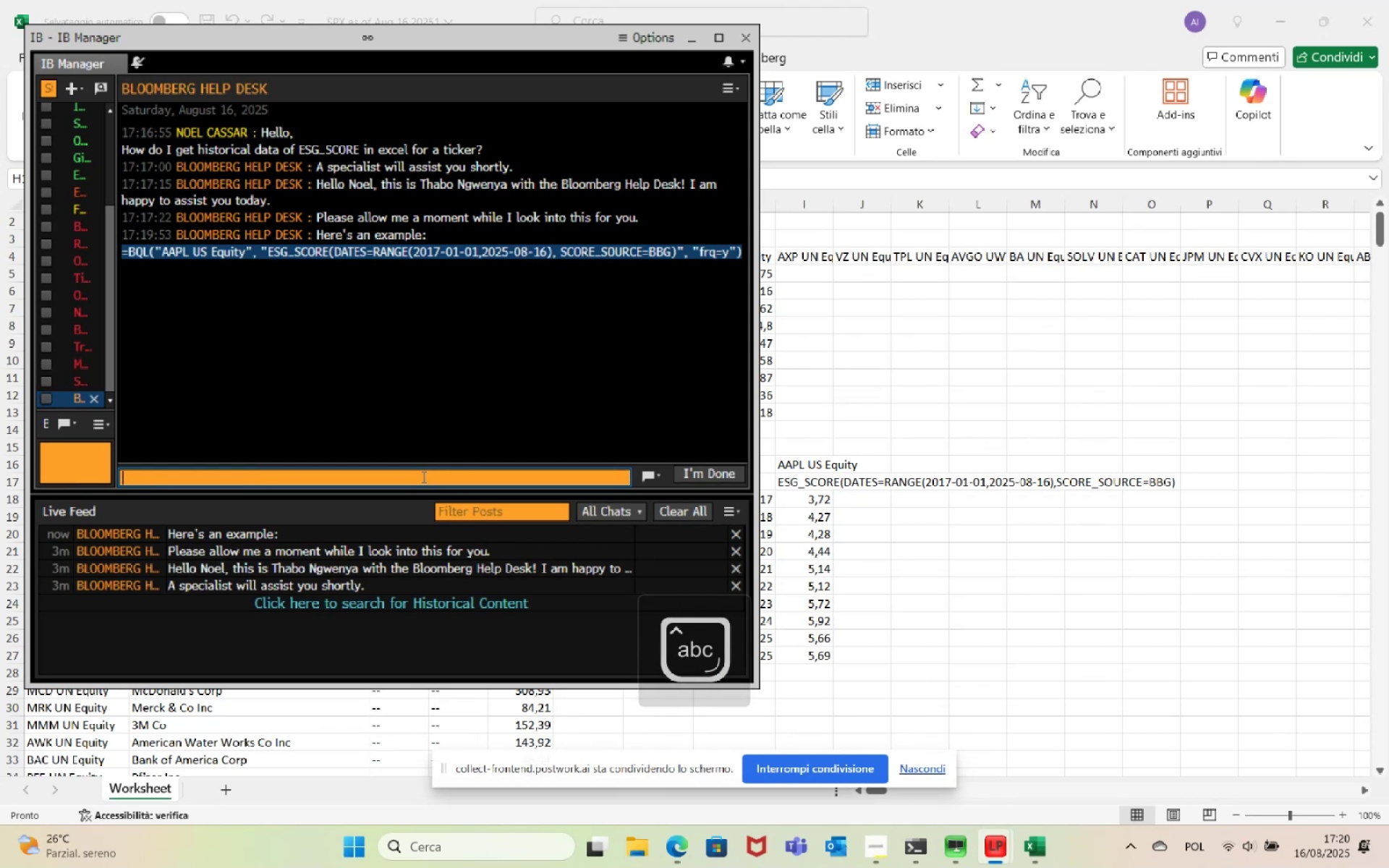 
 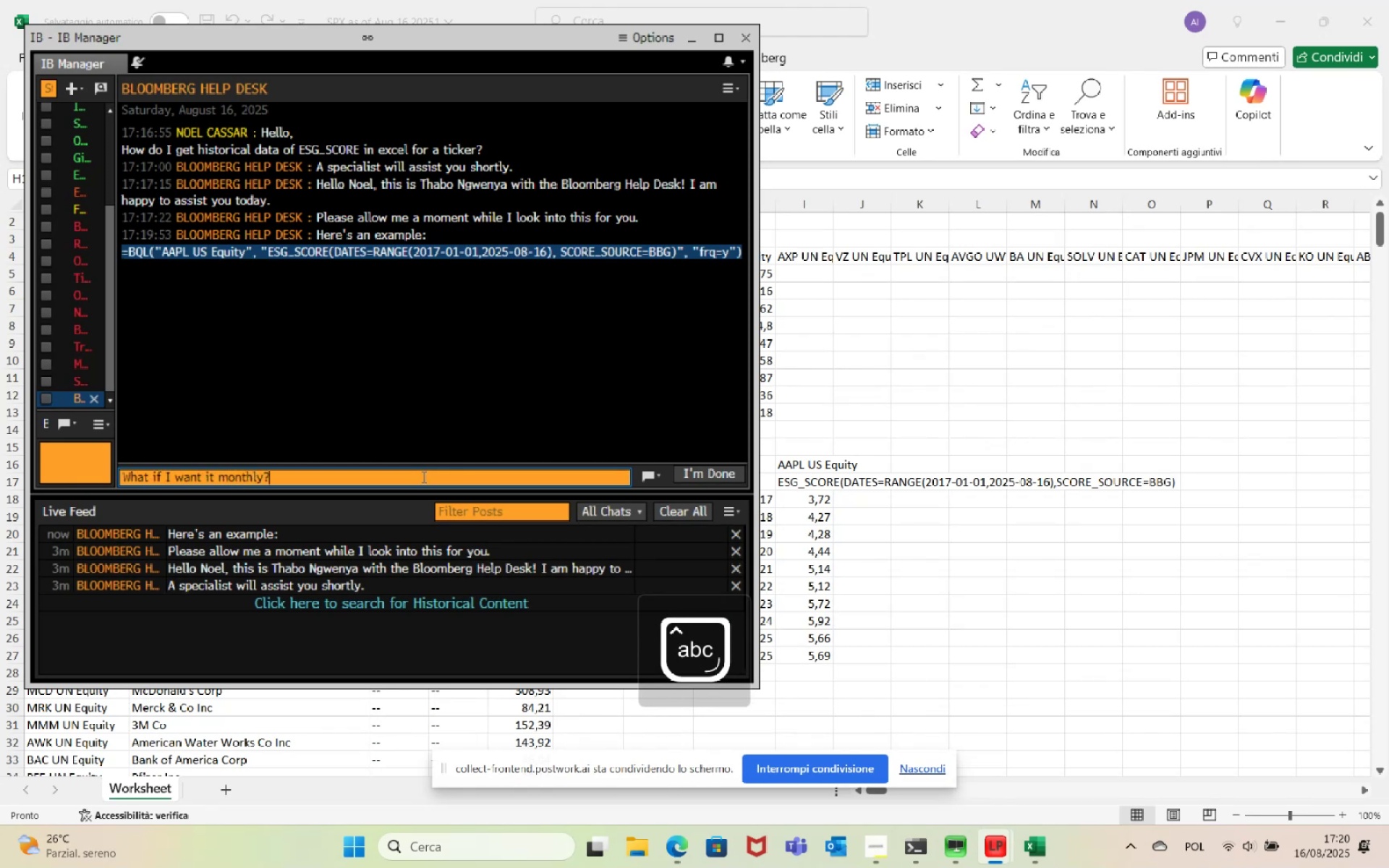 
key(Enter)
 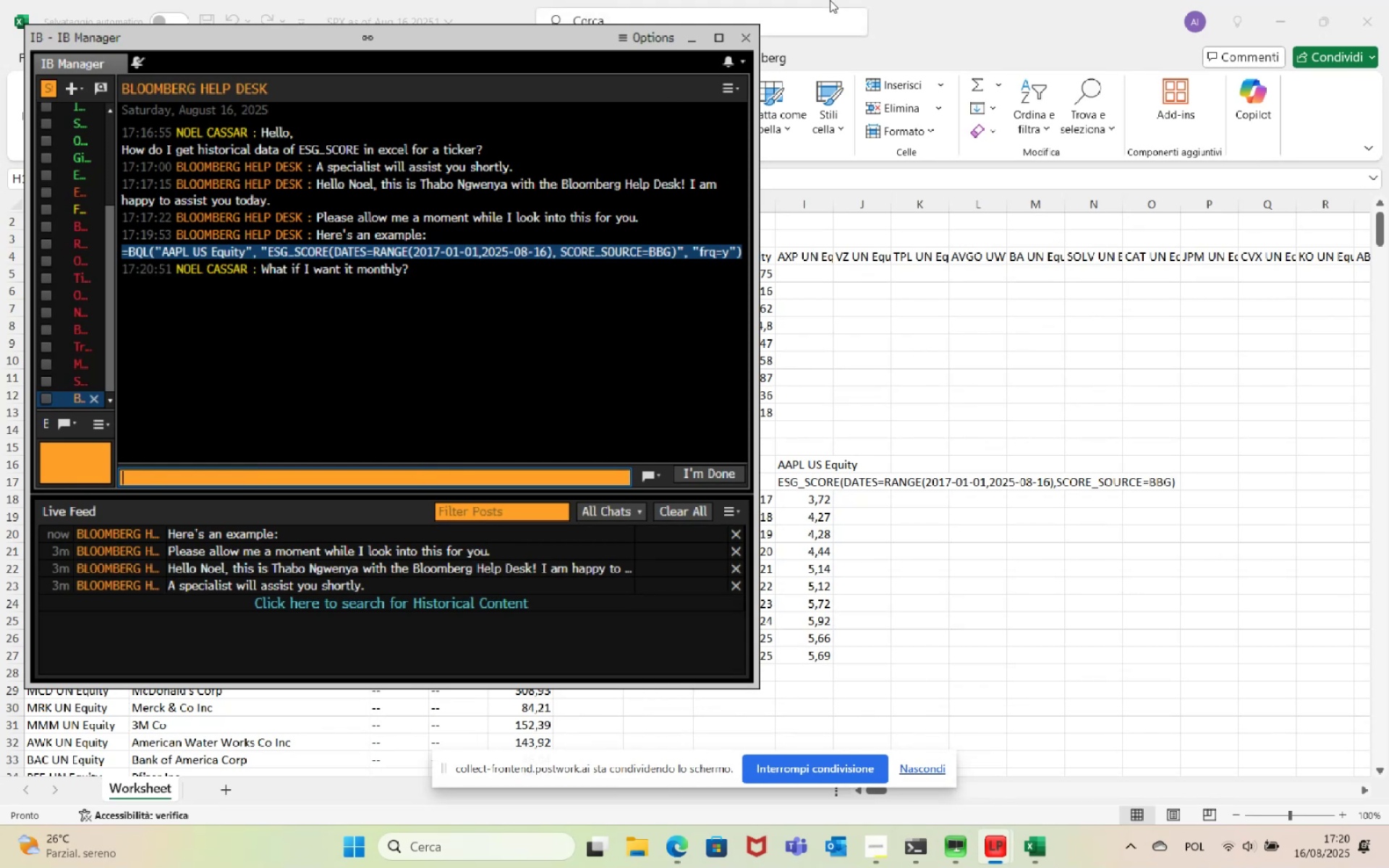 
left_click([1046, 0])
 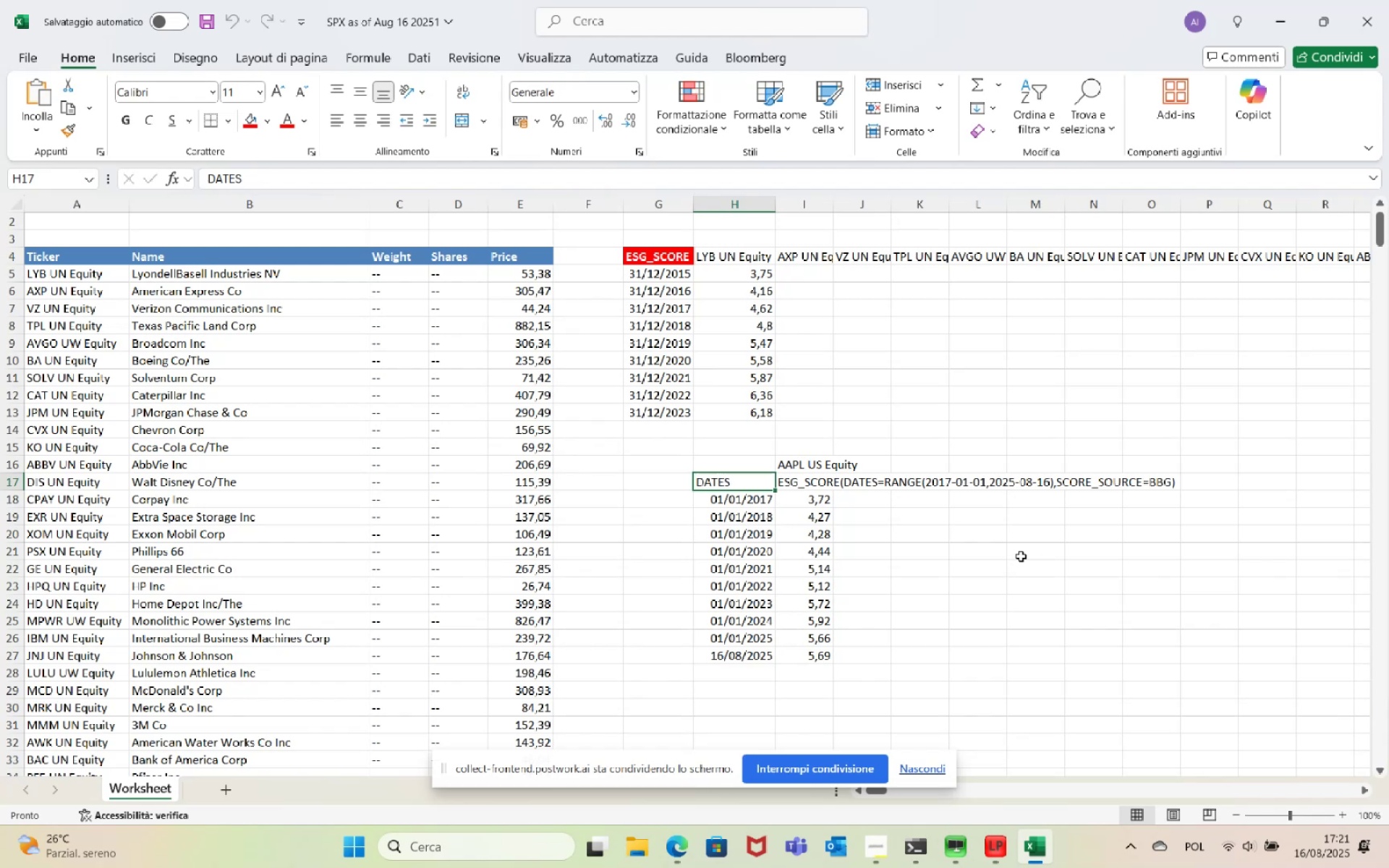 
wait(50.02)
 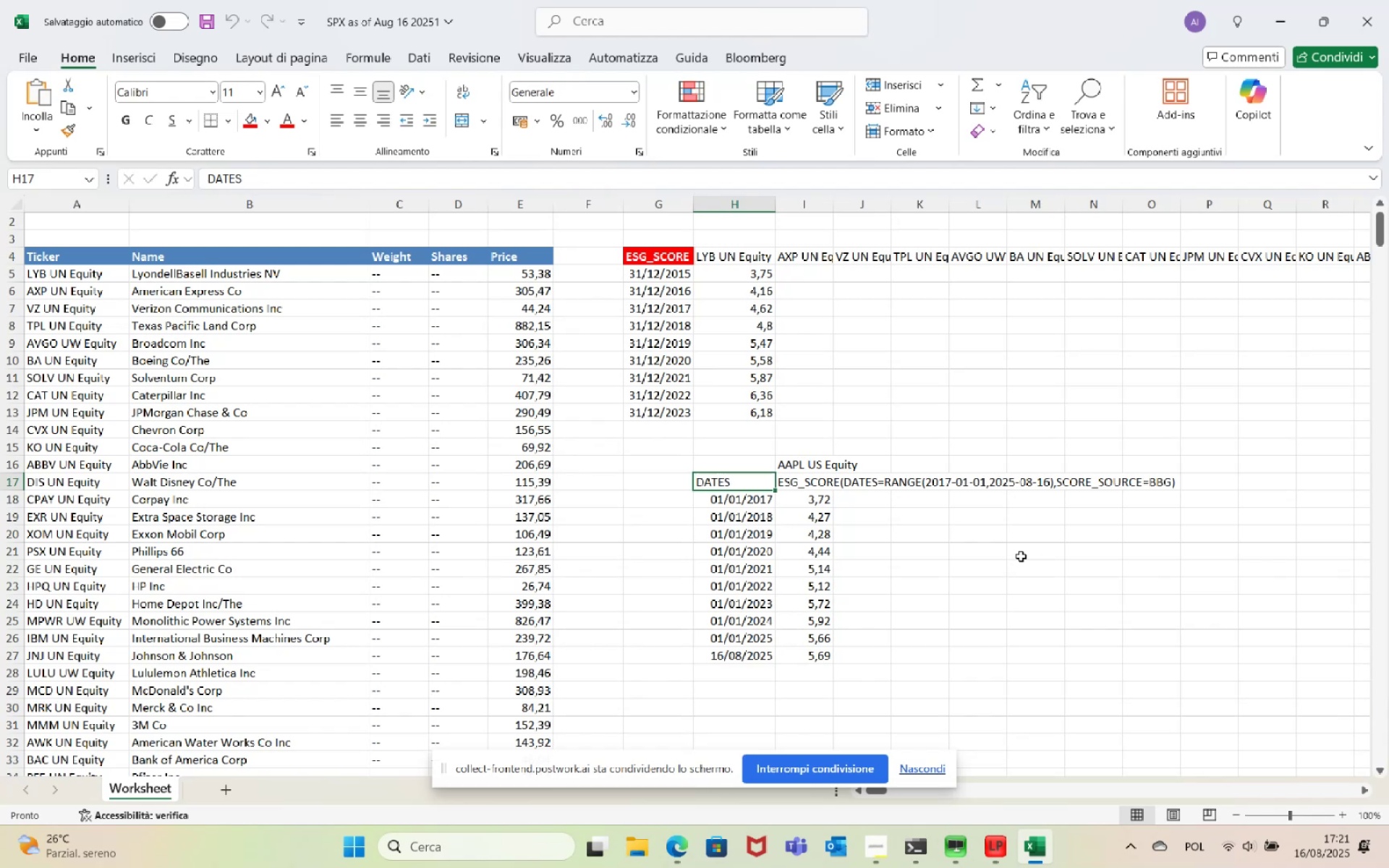 
left_click([483, 388])
 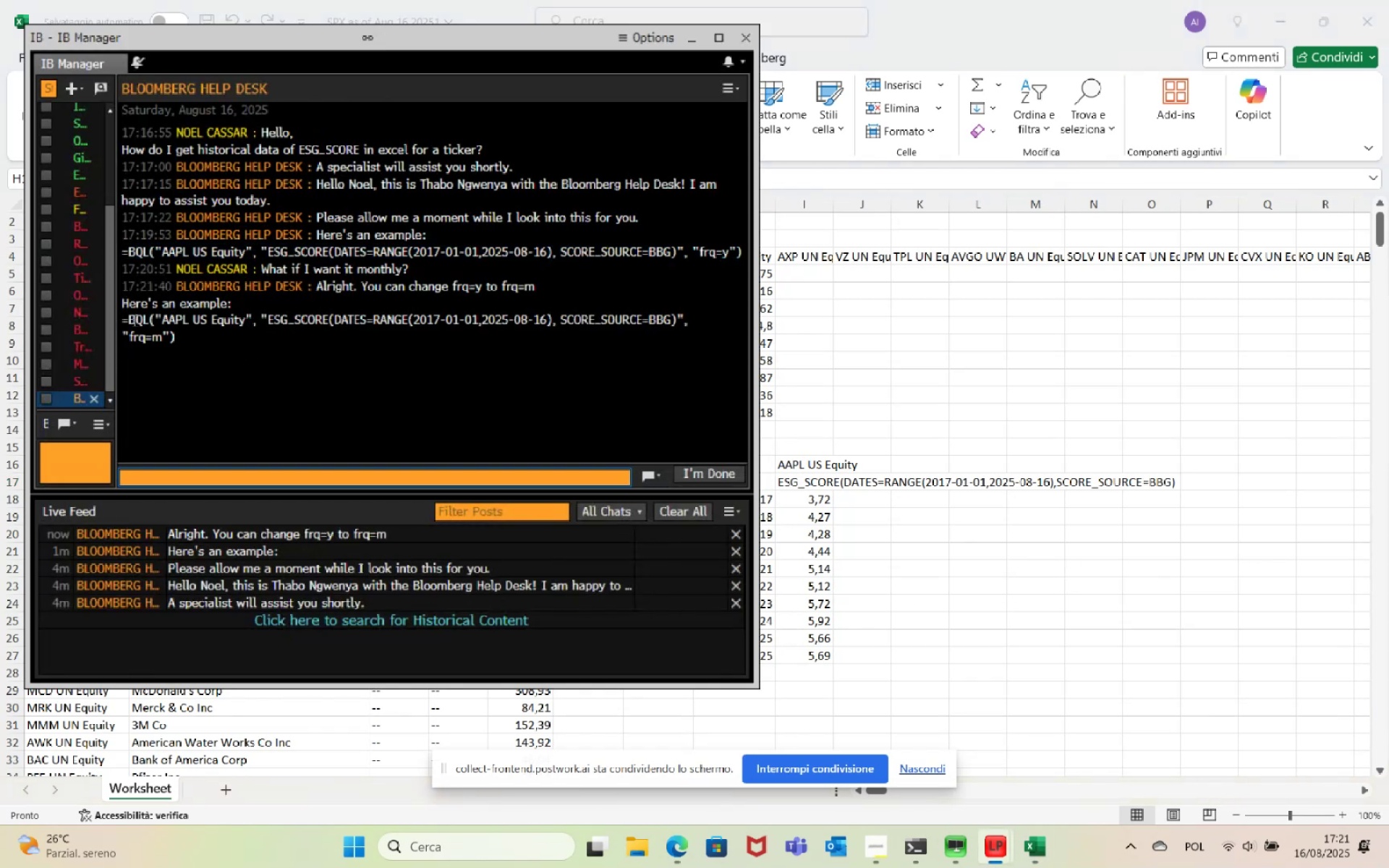 
left_click_drag(start_coordinate=[123, 318], to_coordinate=[187, 336])
 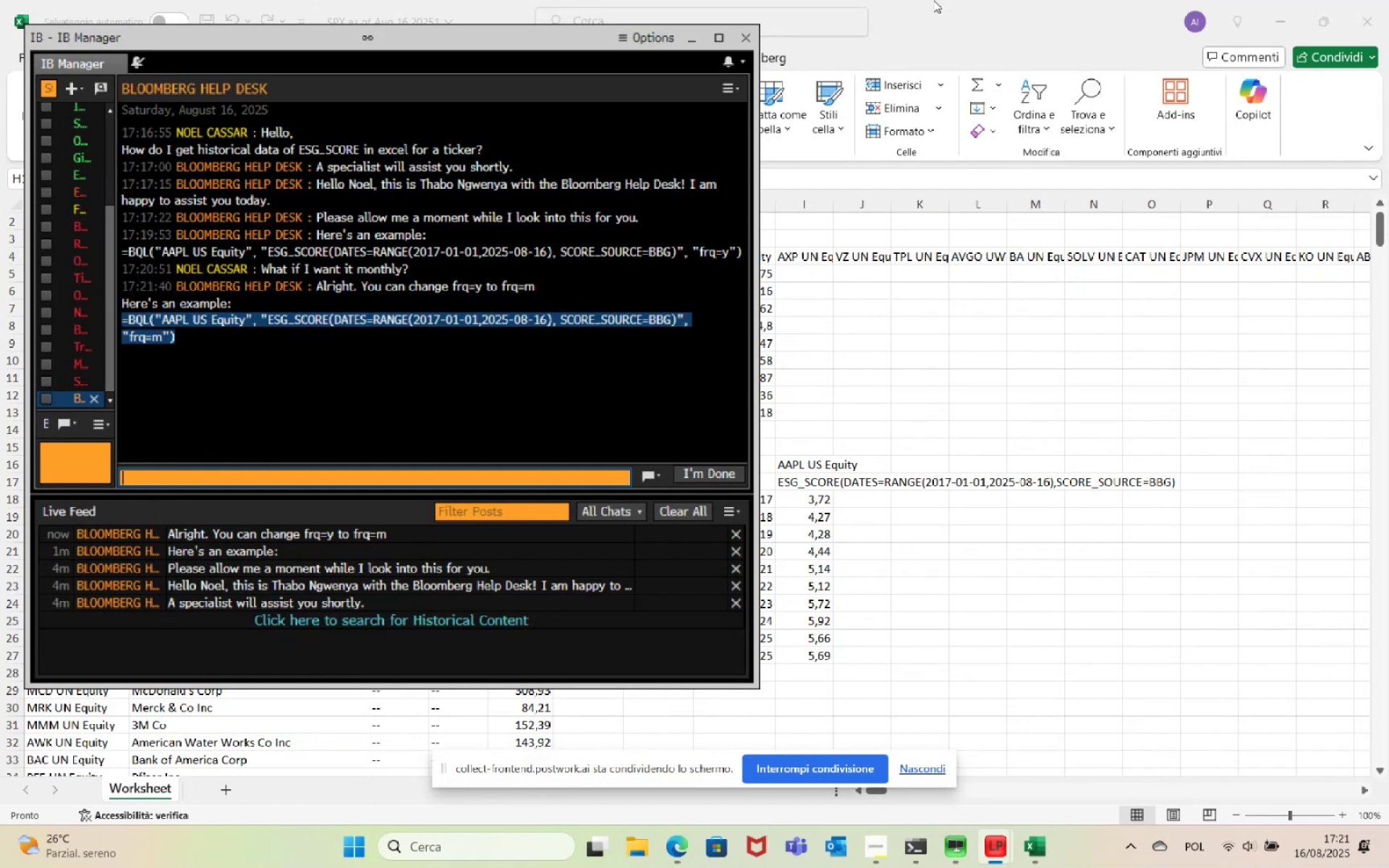 
left_click([938, 0])
 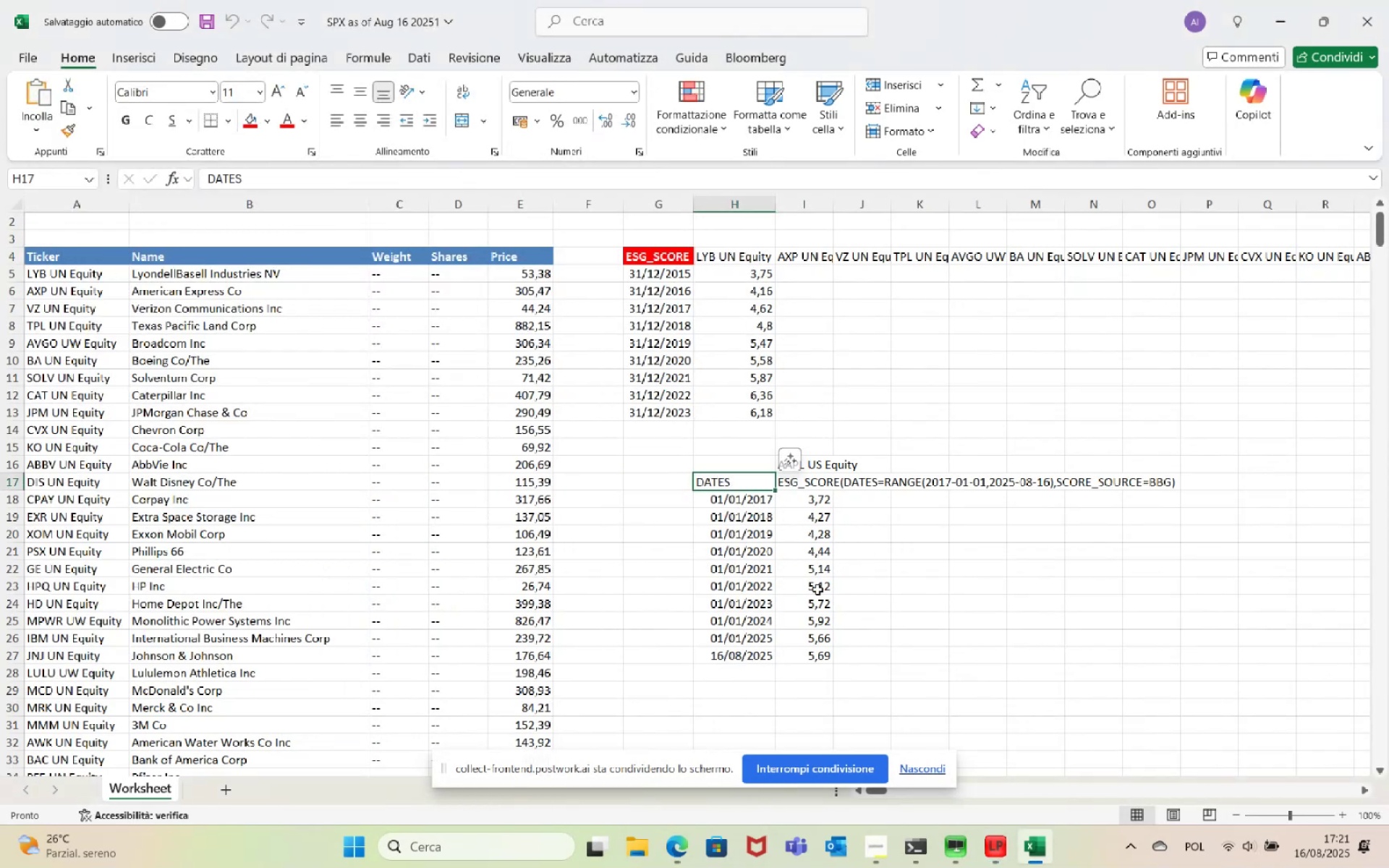 
left_click([750, 499])
 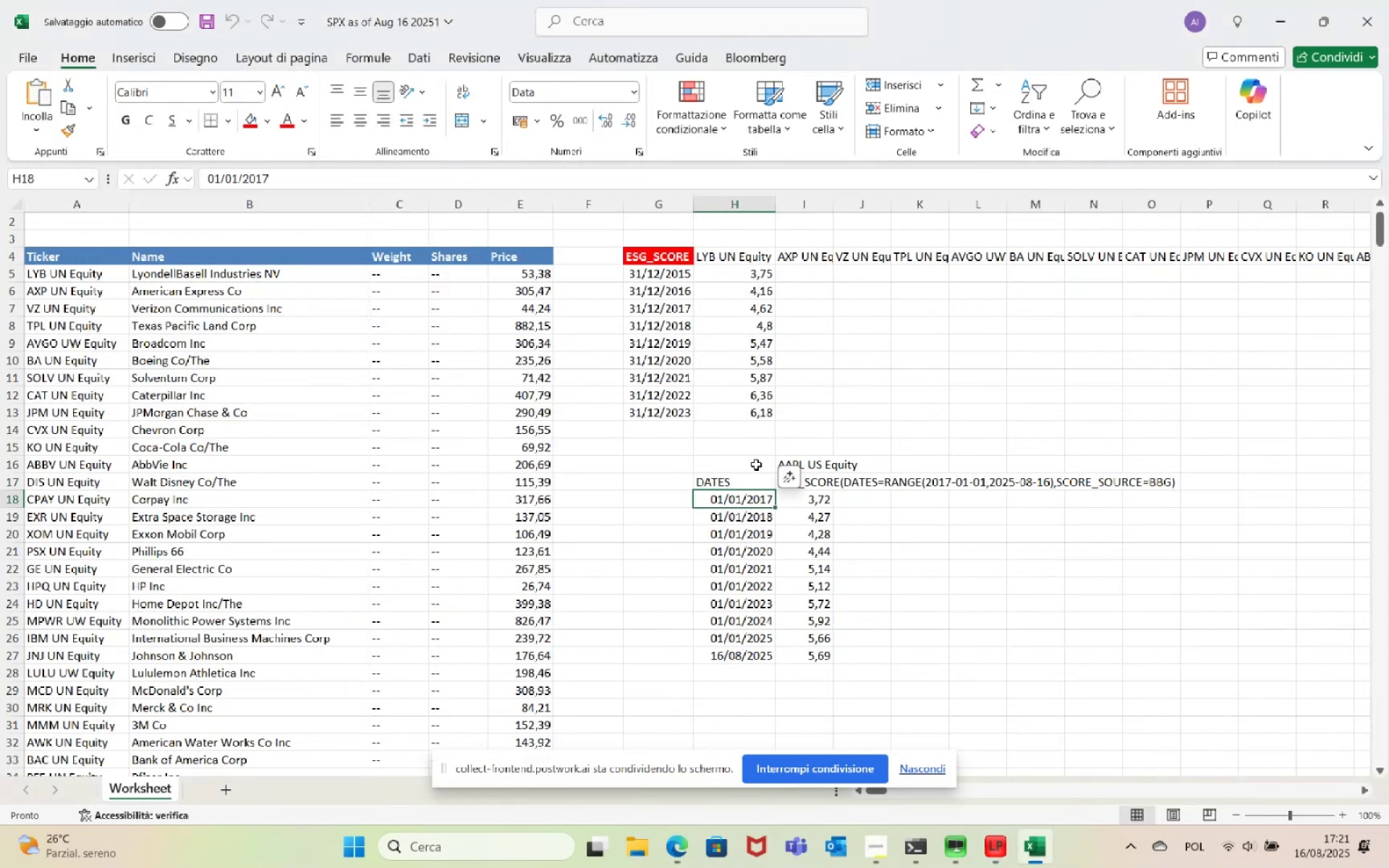 
left_click([741, 467])
 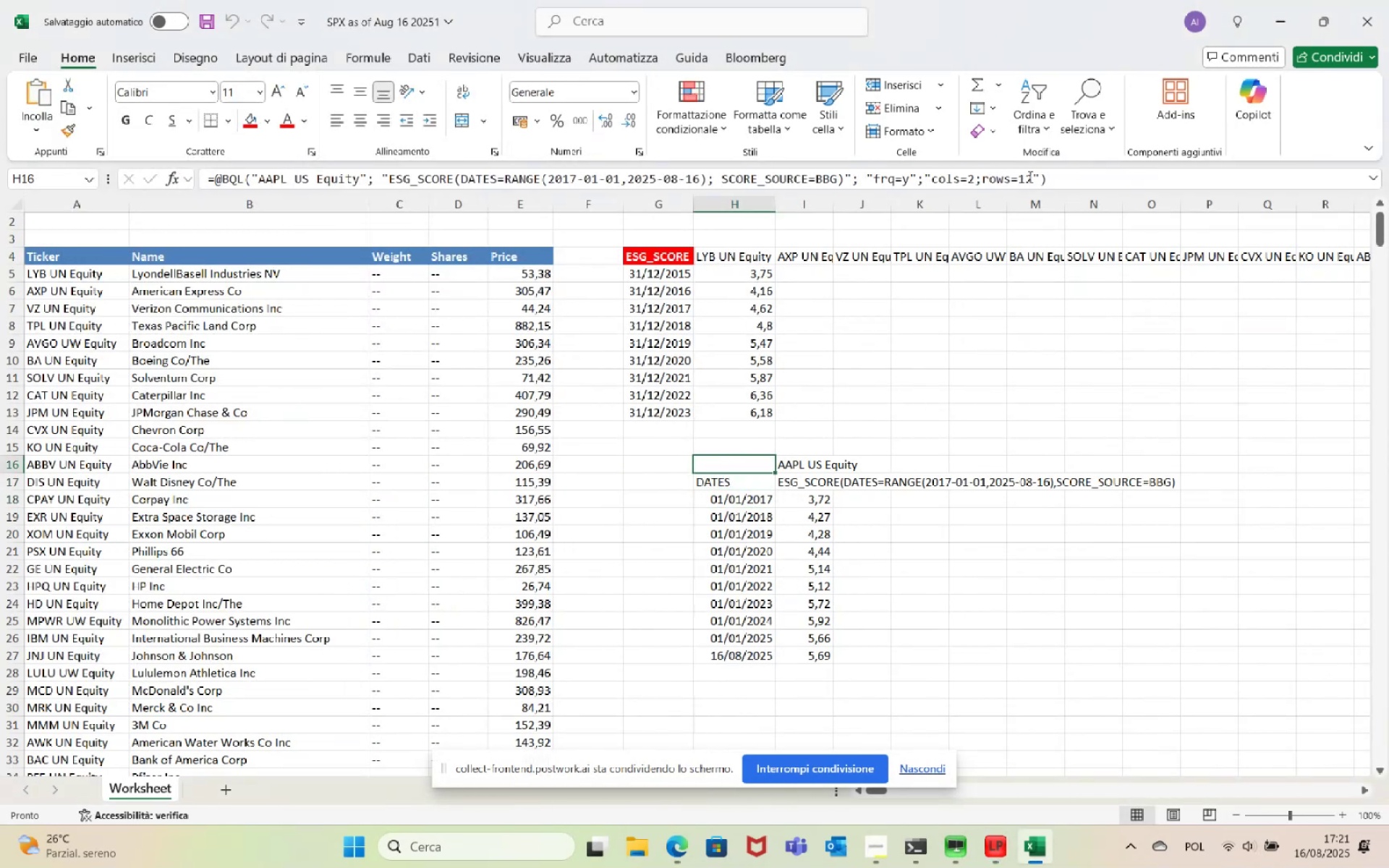 
left_click_drag(start_coordinate=[1061, 174], to_coordinate=[140, 166])
 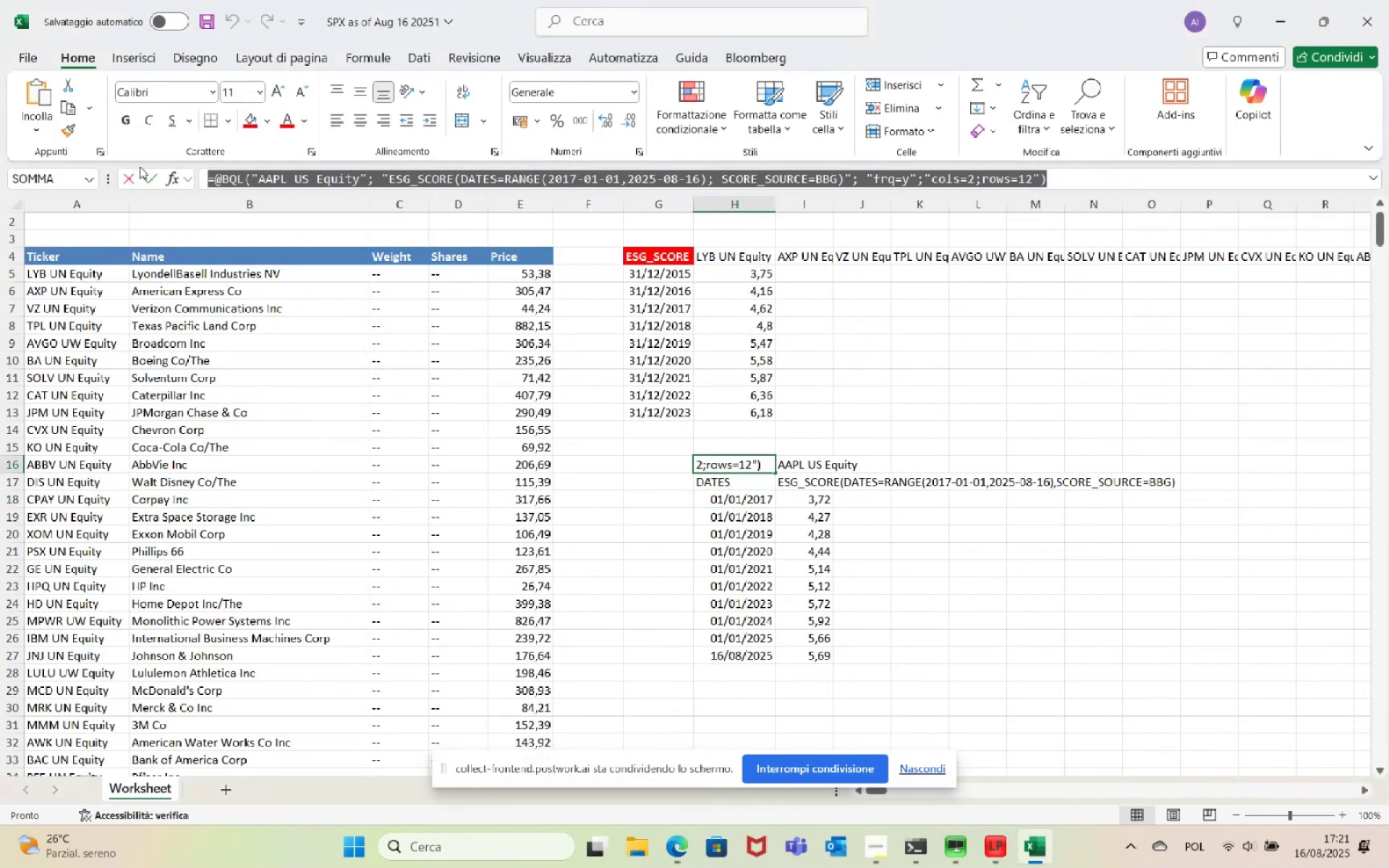 
key(Control+V)
 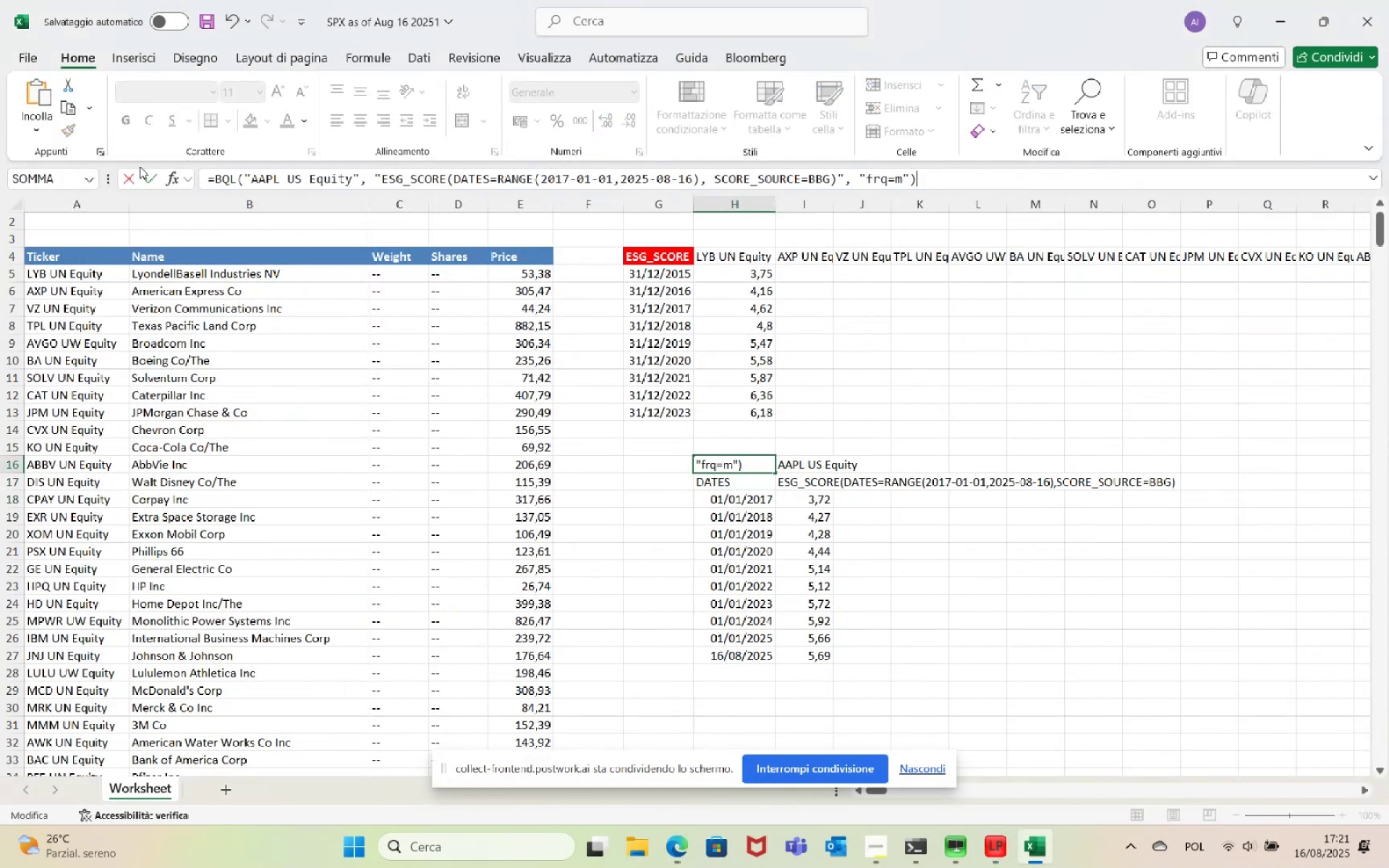 
key(Enter)
 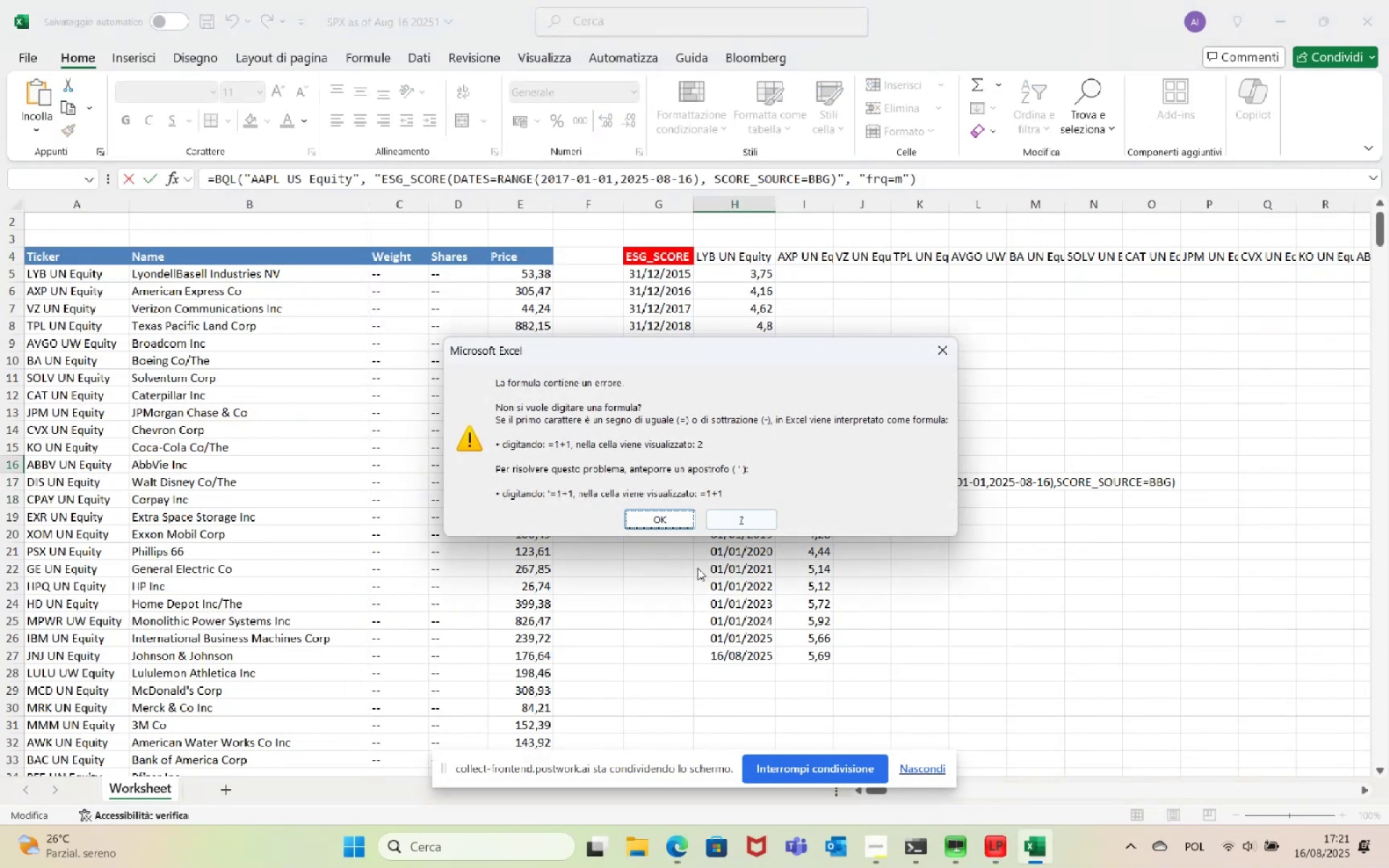 
left_click([653, 521])
 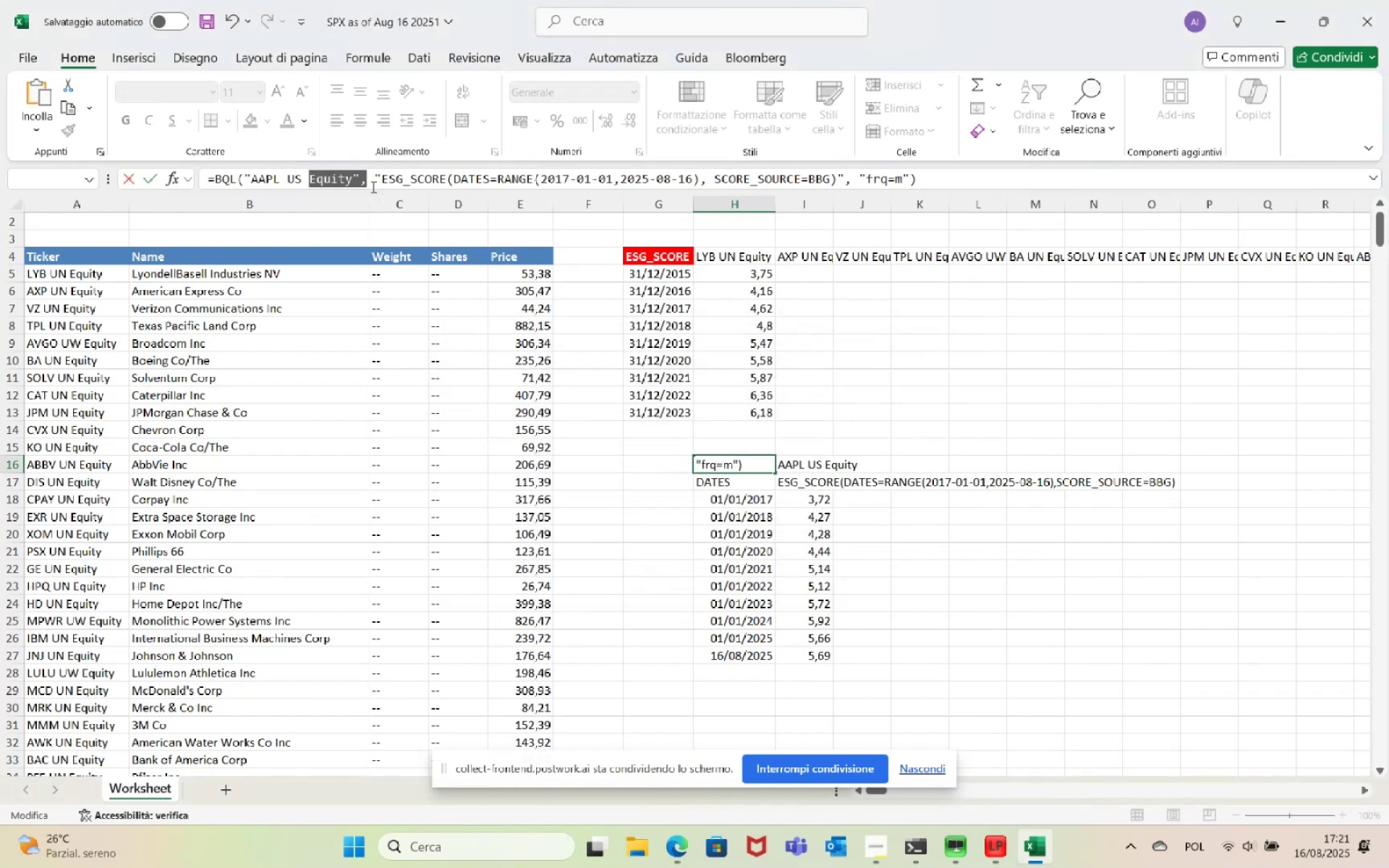 
left_click([369, 179])
 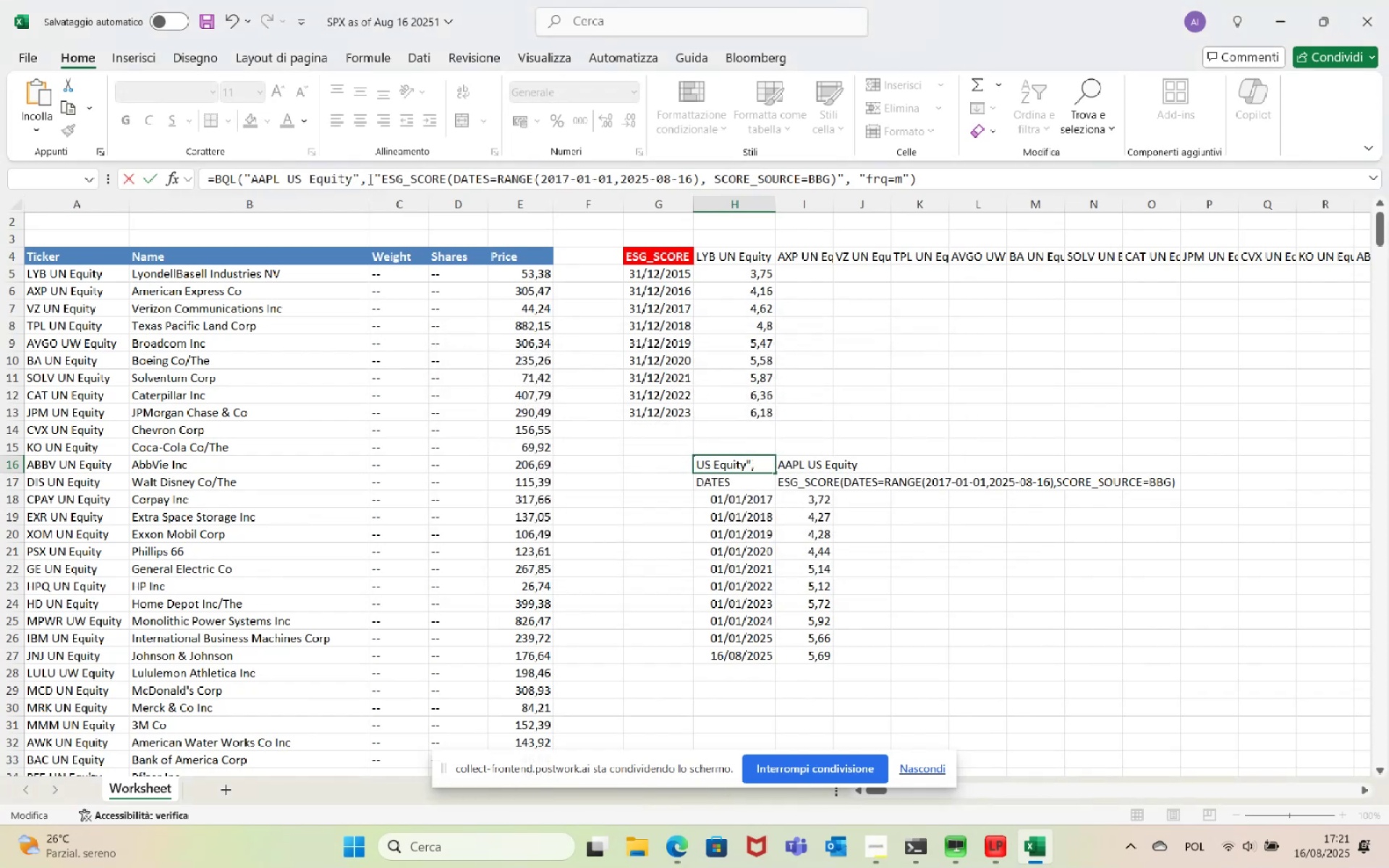 
key(Backspace)
 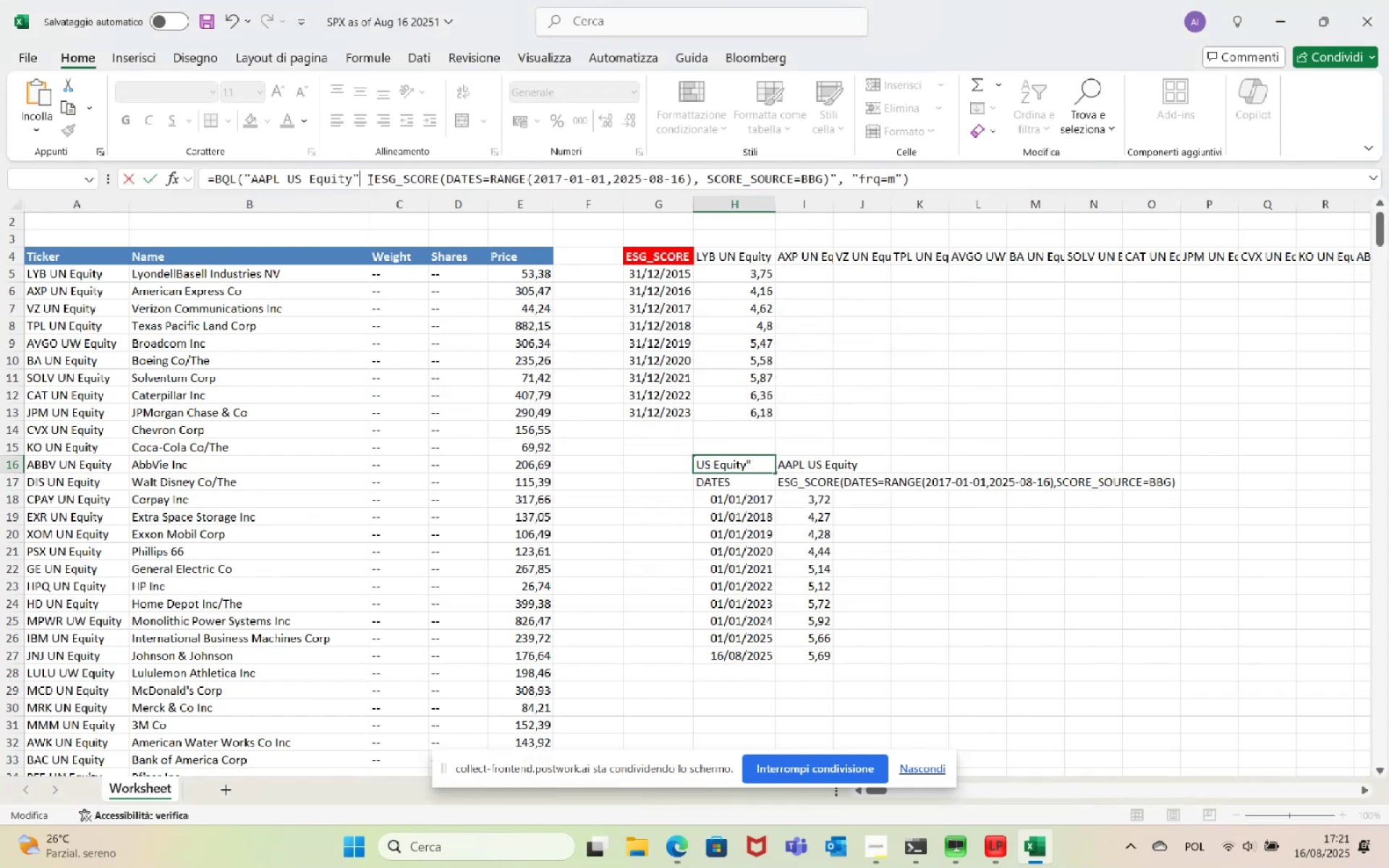 
key(Semicolon)
 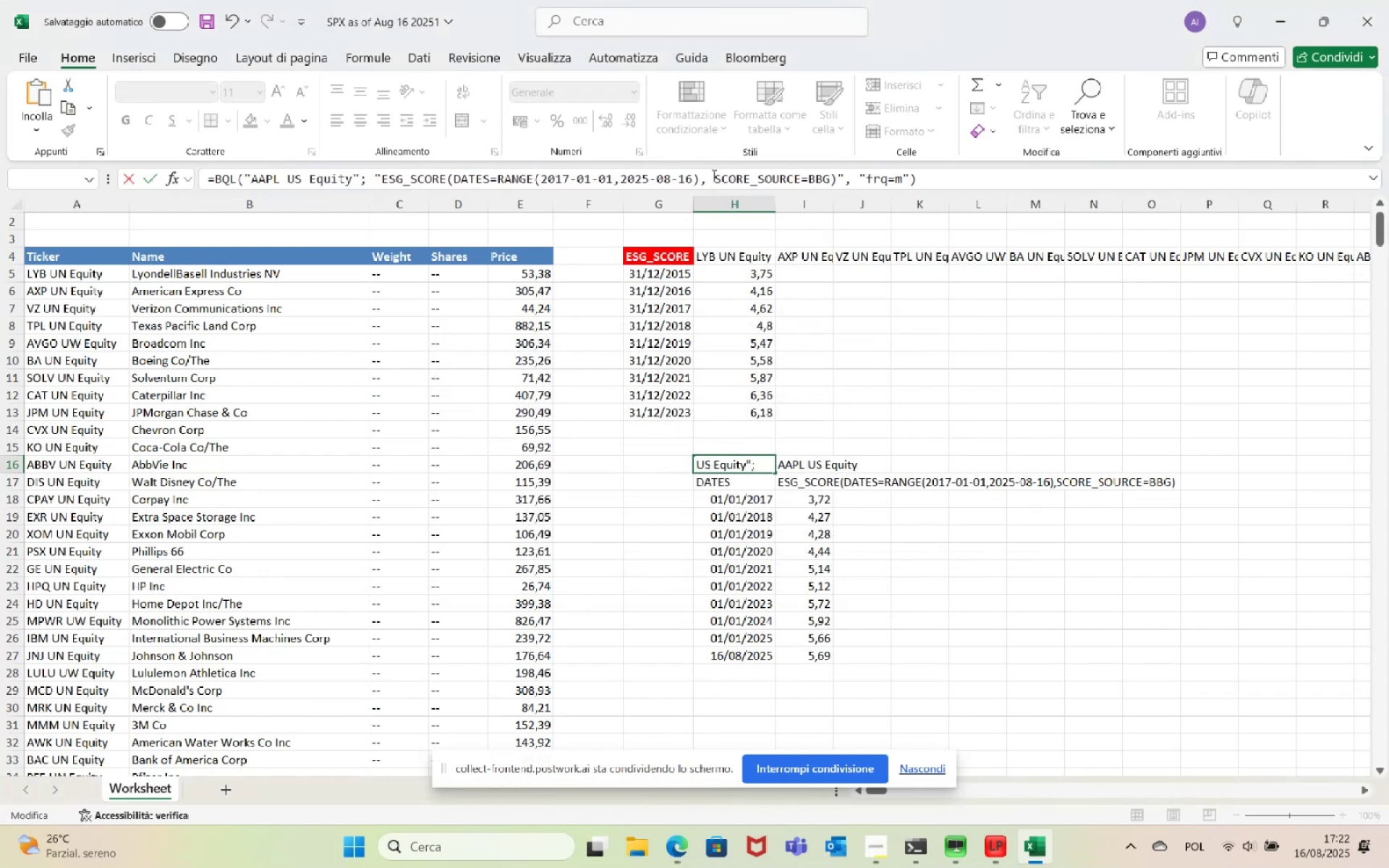 
left_click([705, 177])
 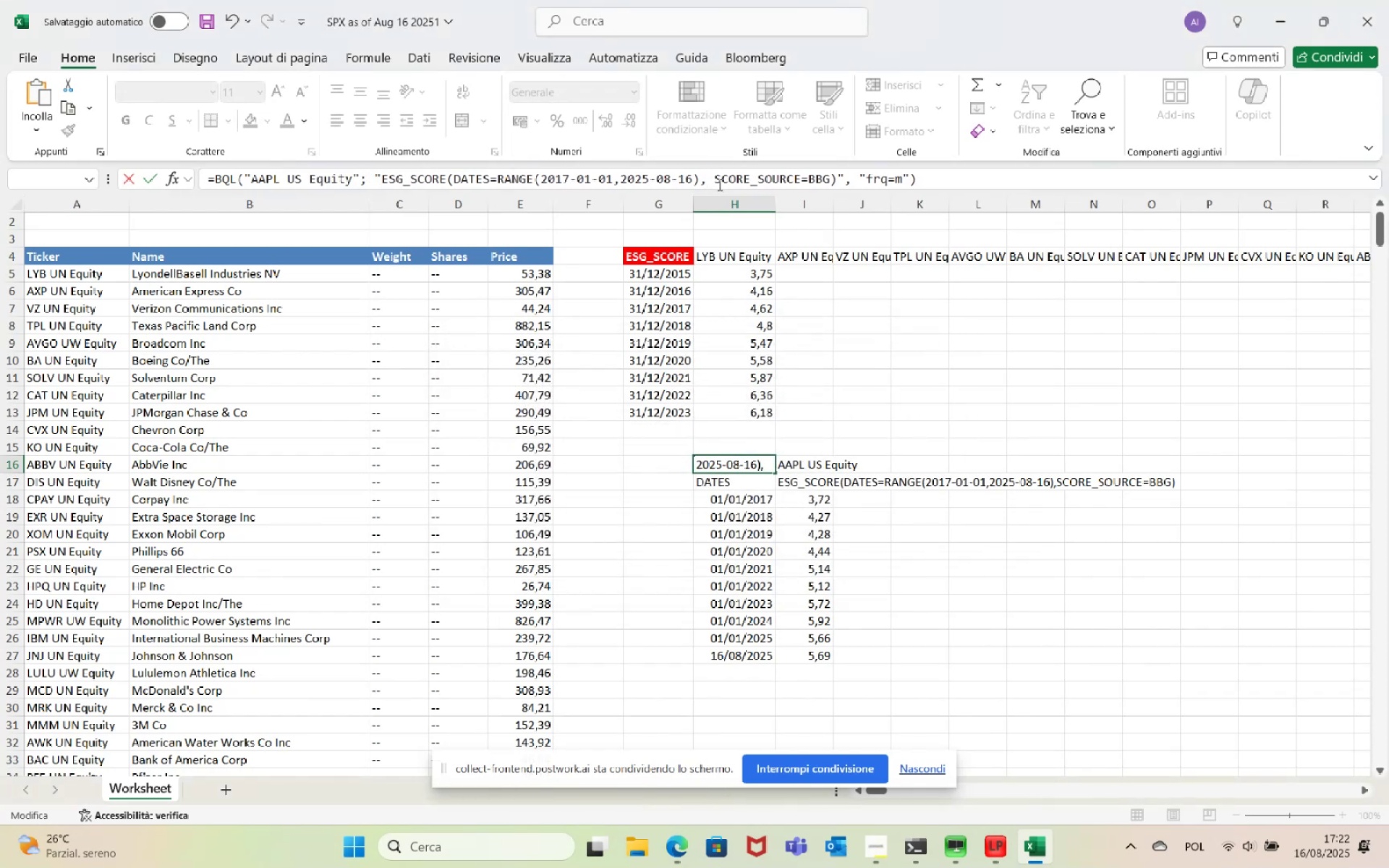 
key(Backspace)
 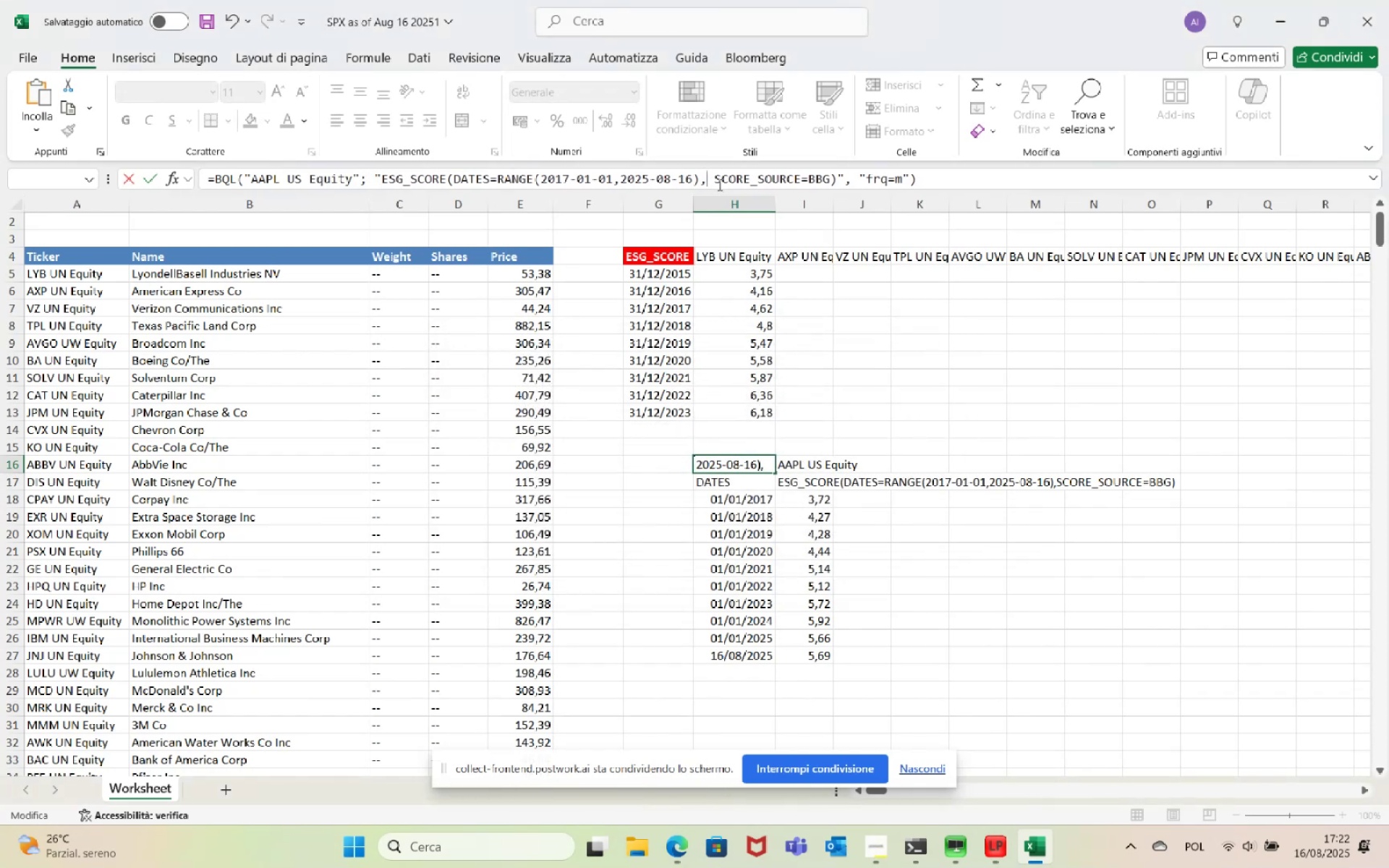 
key(Semicolon)
 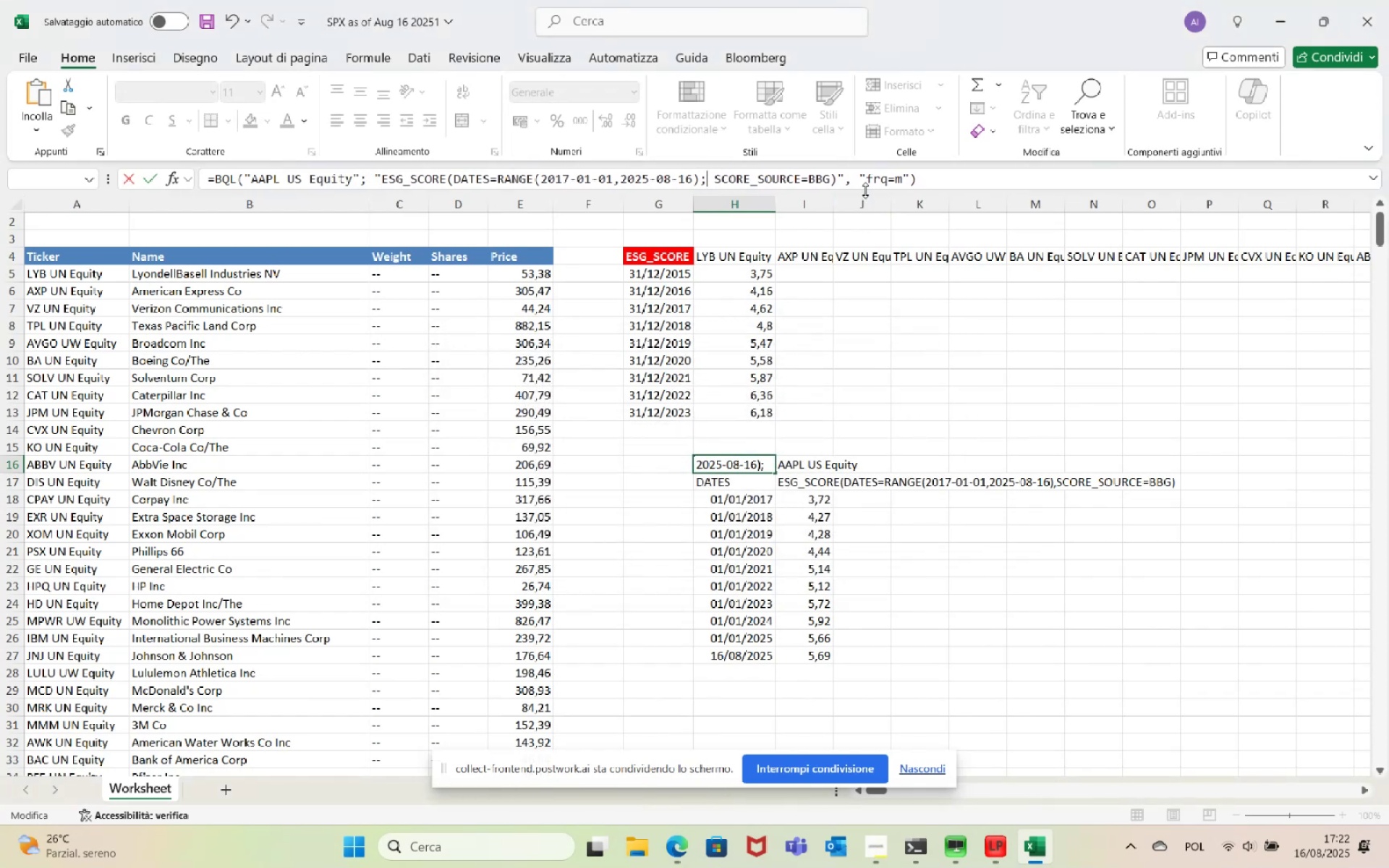 
left_click([849, 179])
 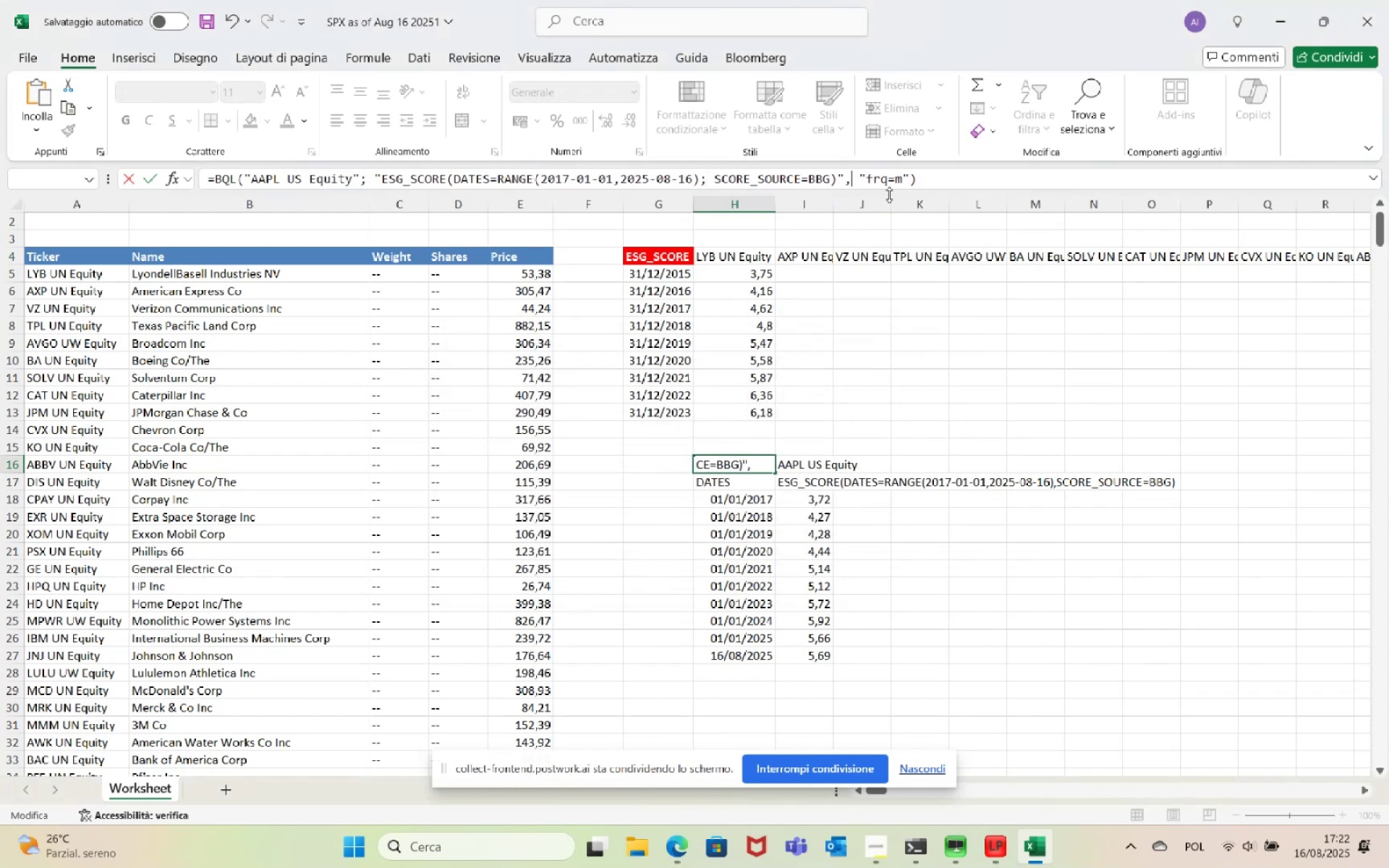 
key(Backspace)
 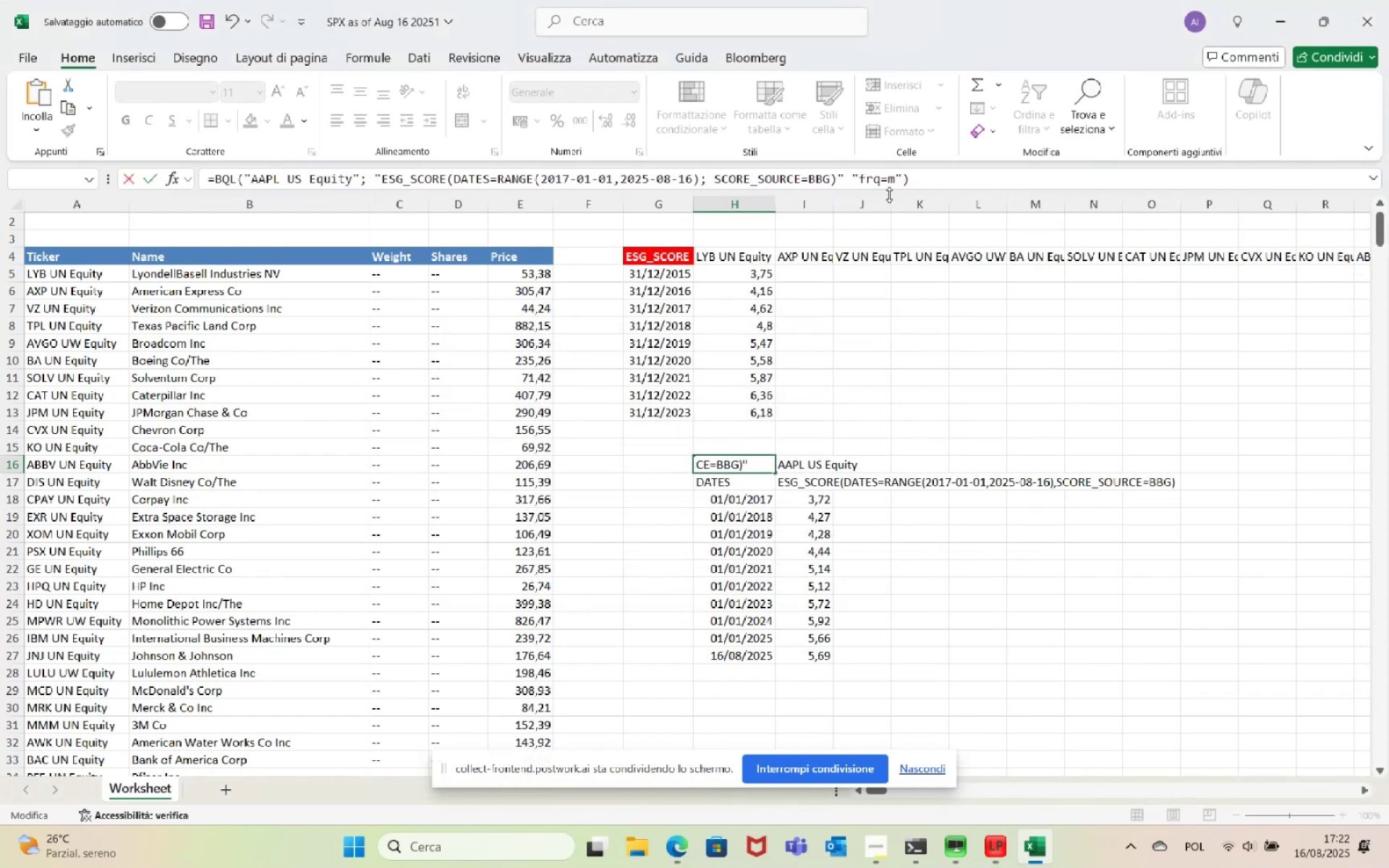 
key(Semicolon)
 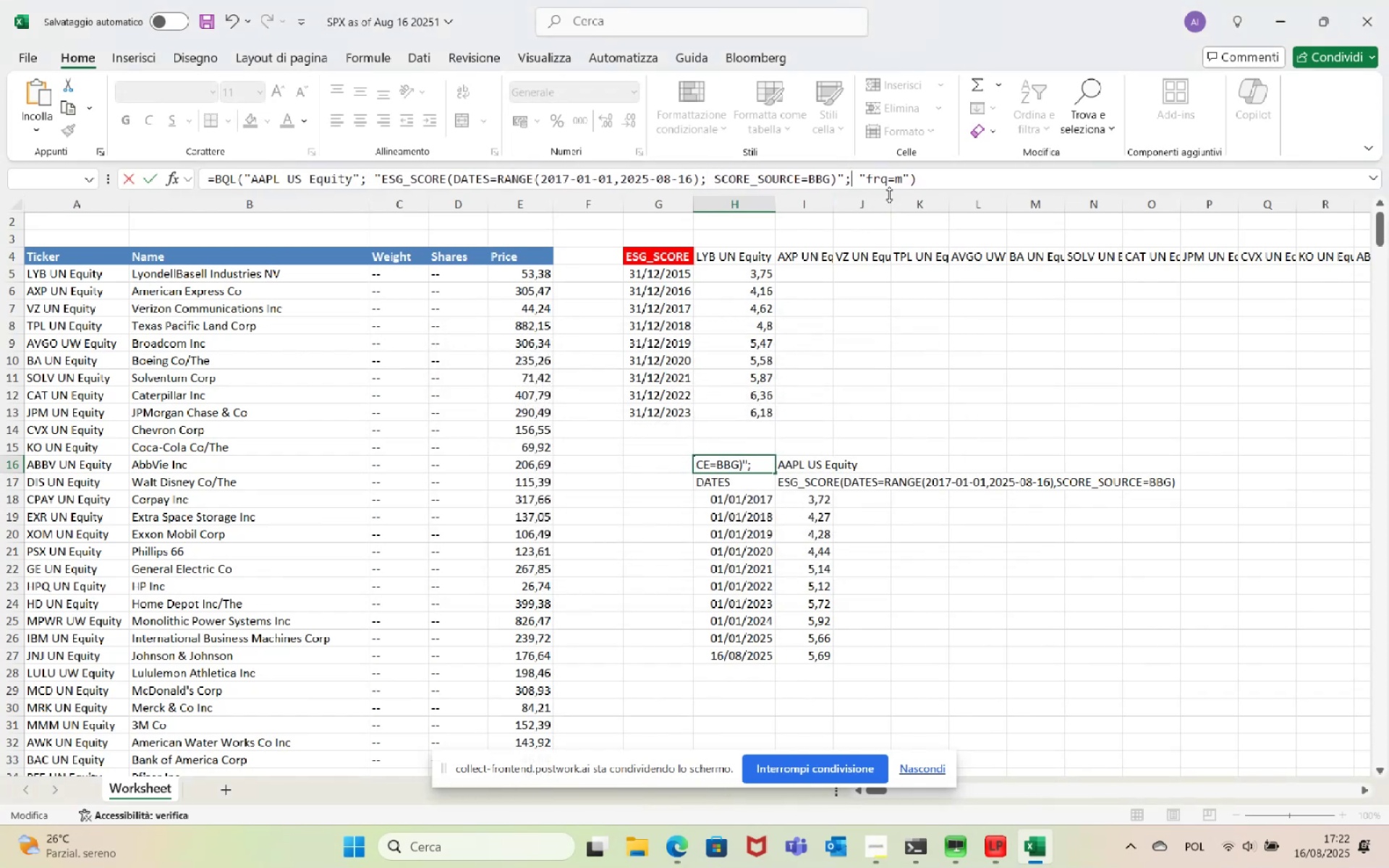 
key(Enter)
 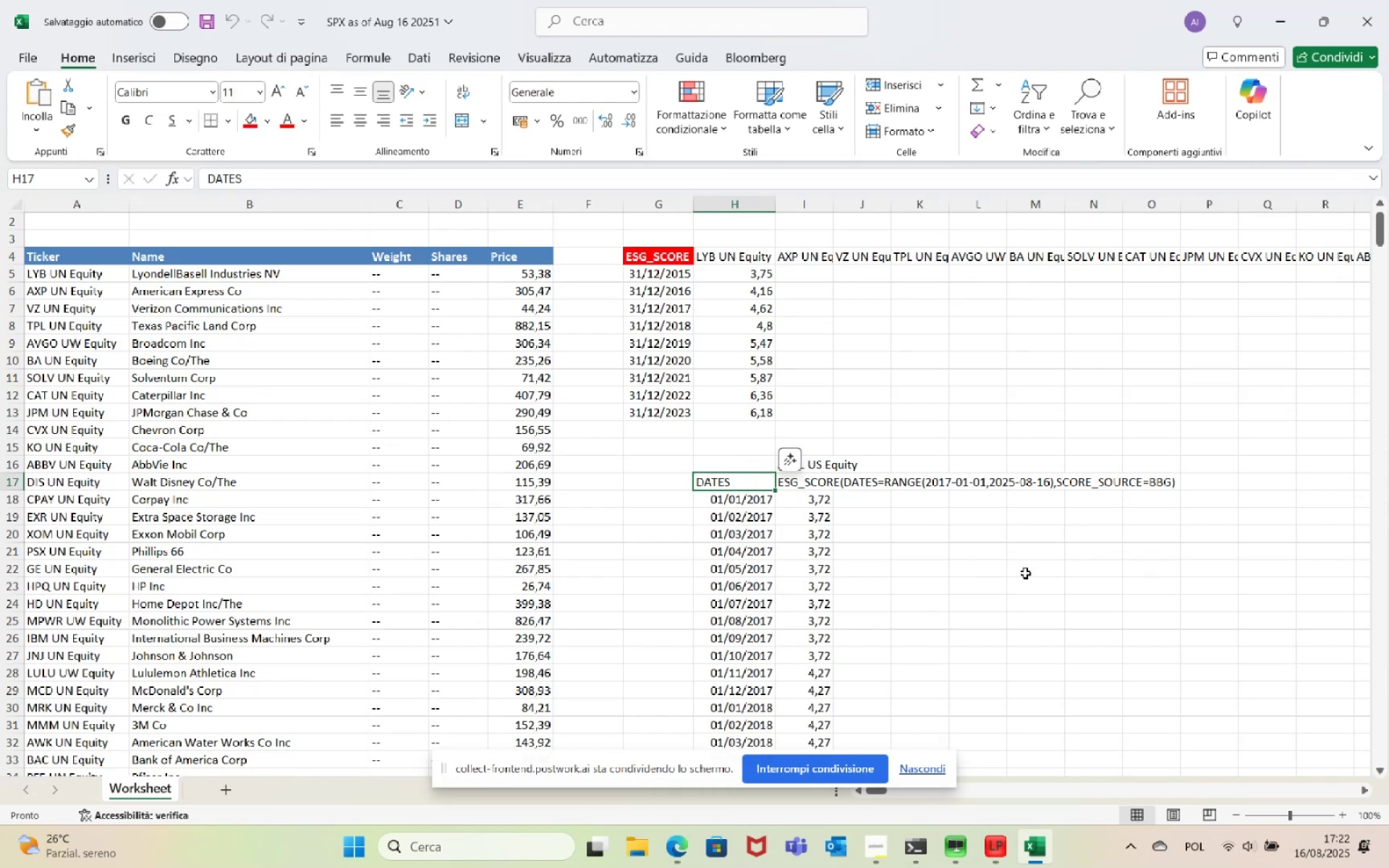 
scroll: coordinate [878, 576], scroll_direction: down, amount: 35.0
 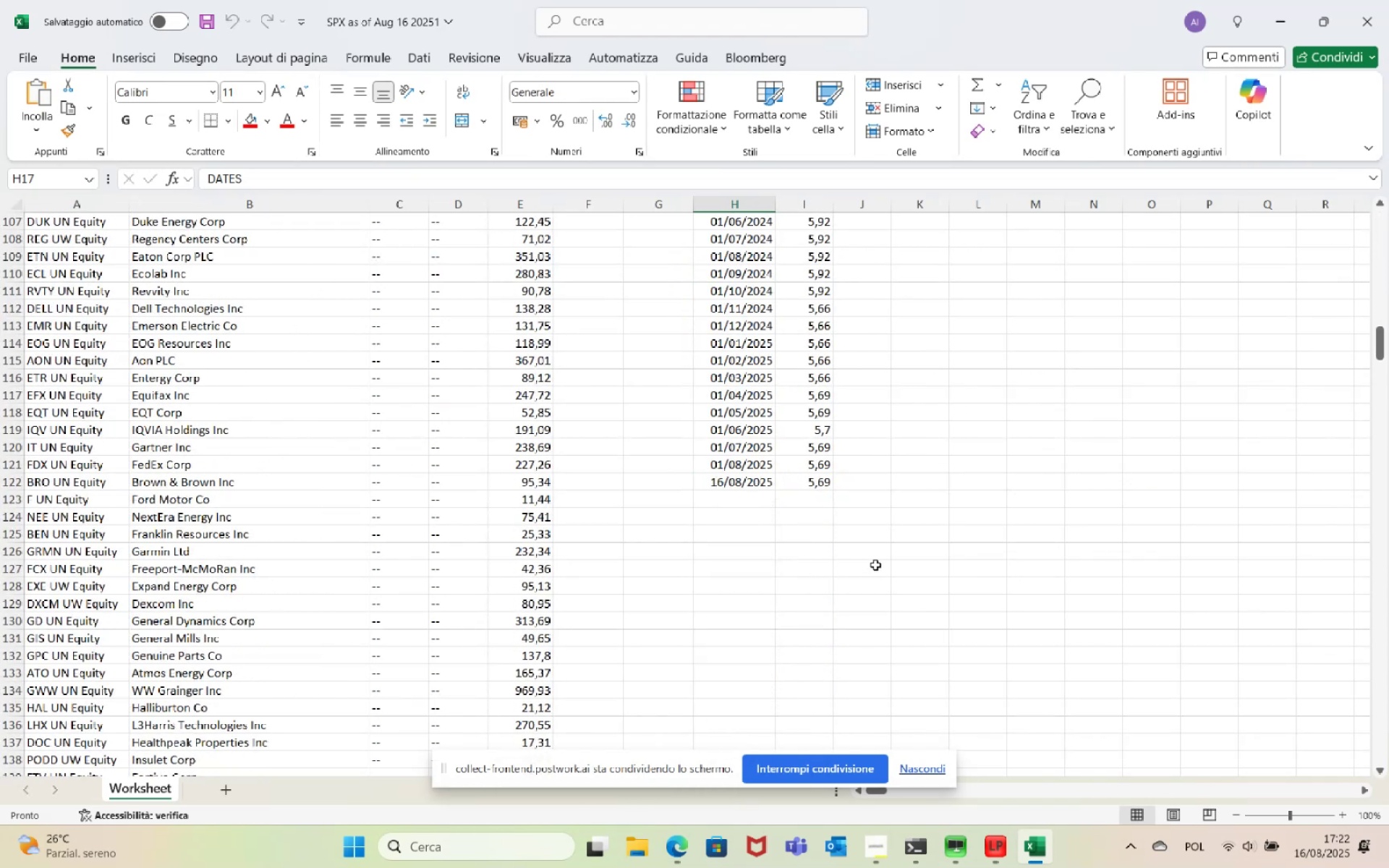 
scroll: coordinate [875, 550], scroll_direction: up, amount: 44.0
 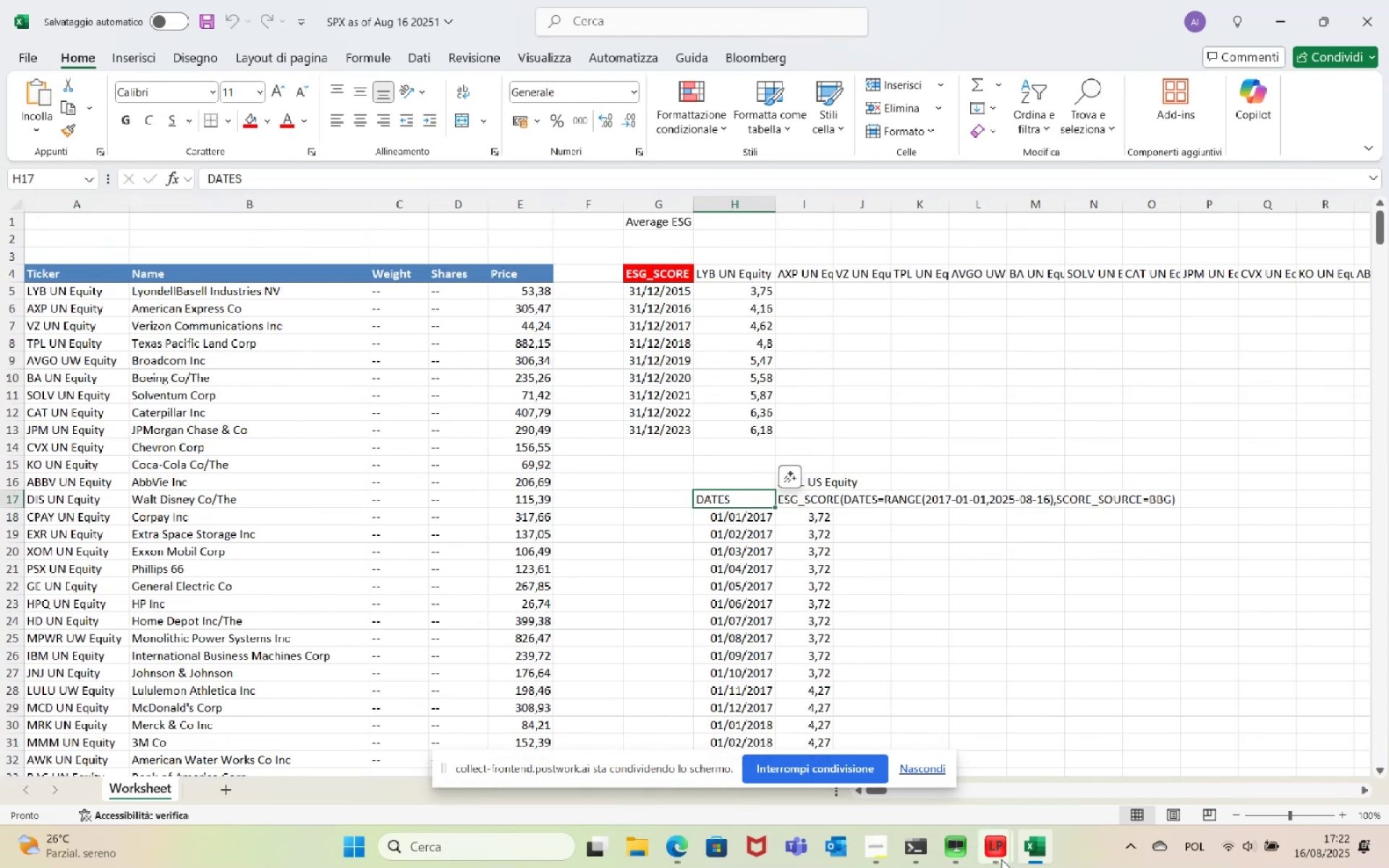 
left_click([996, 856])
 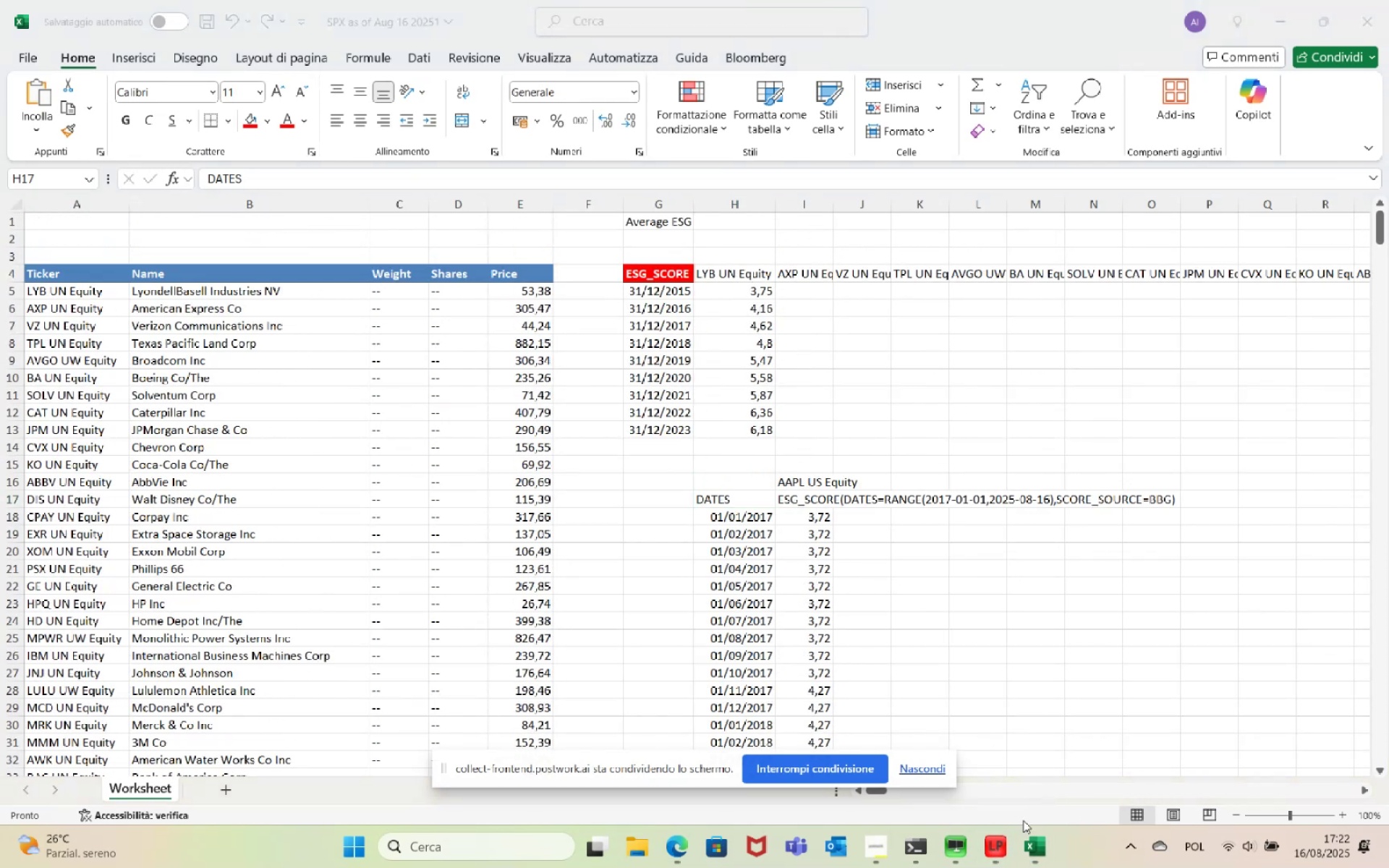 
left_click([995, 855])
 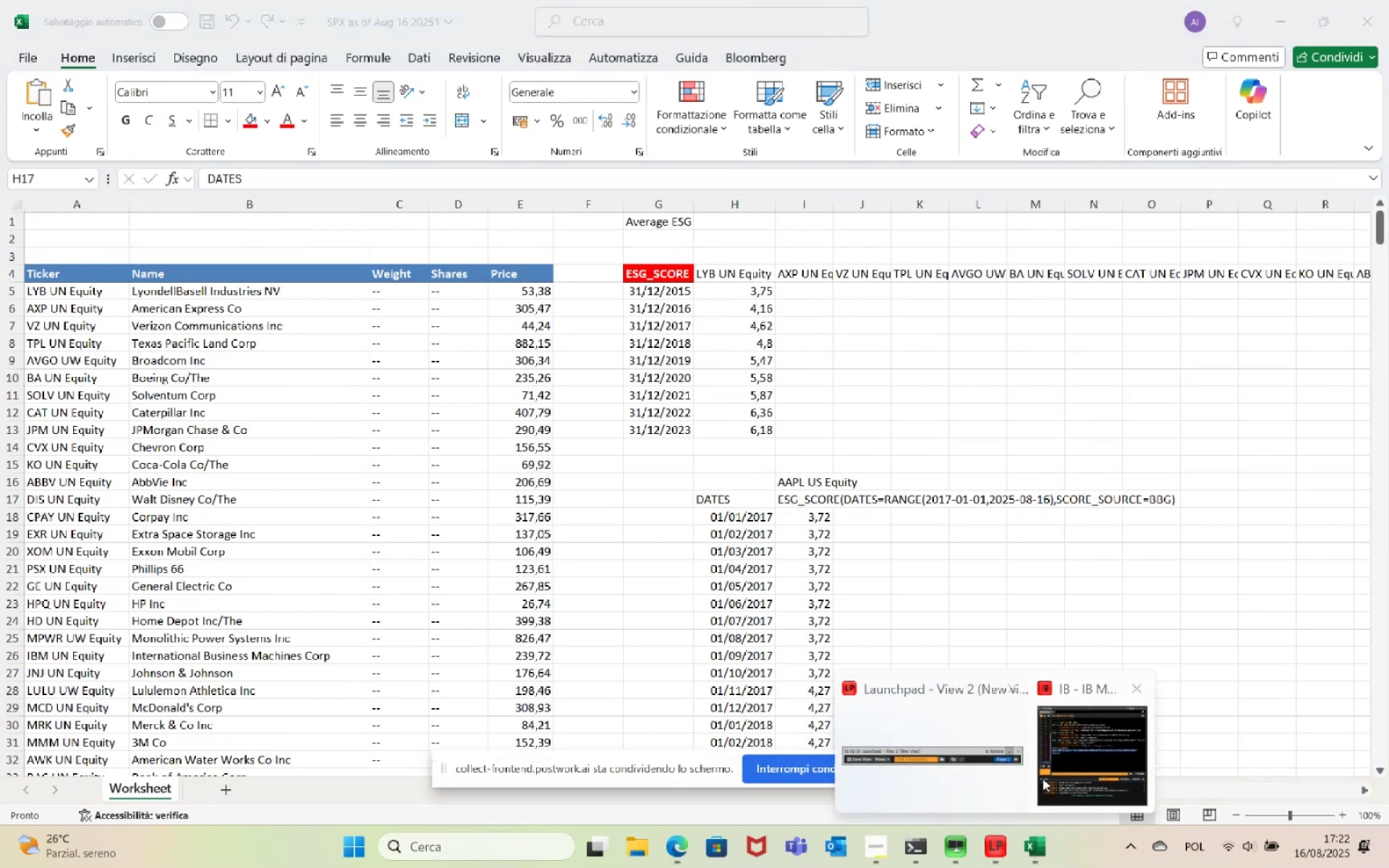 
left_click([1069, 758])
 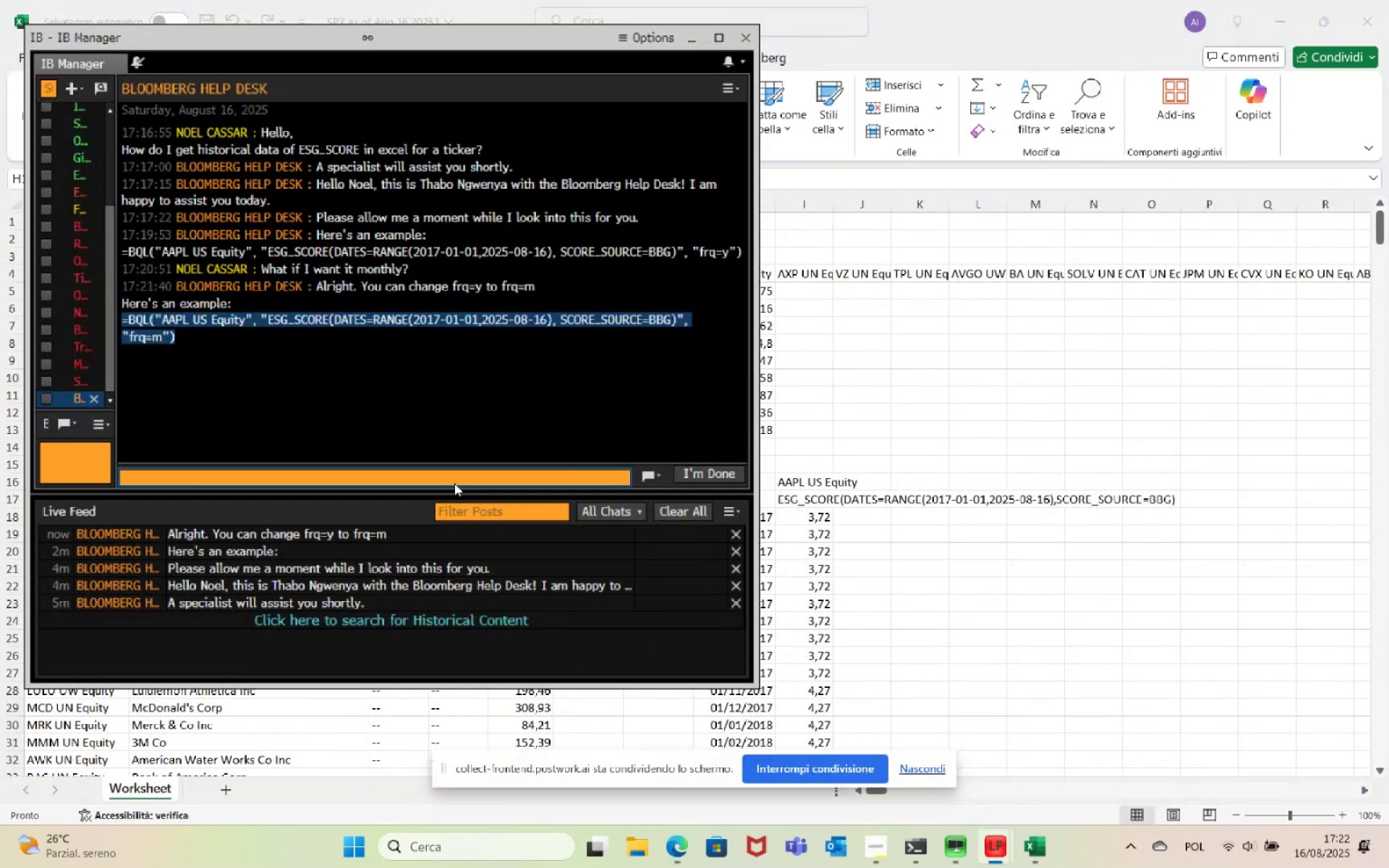 
left_click([454, 477])
 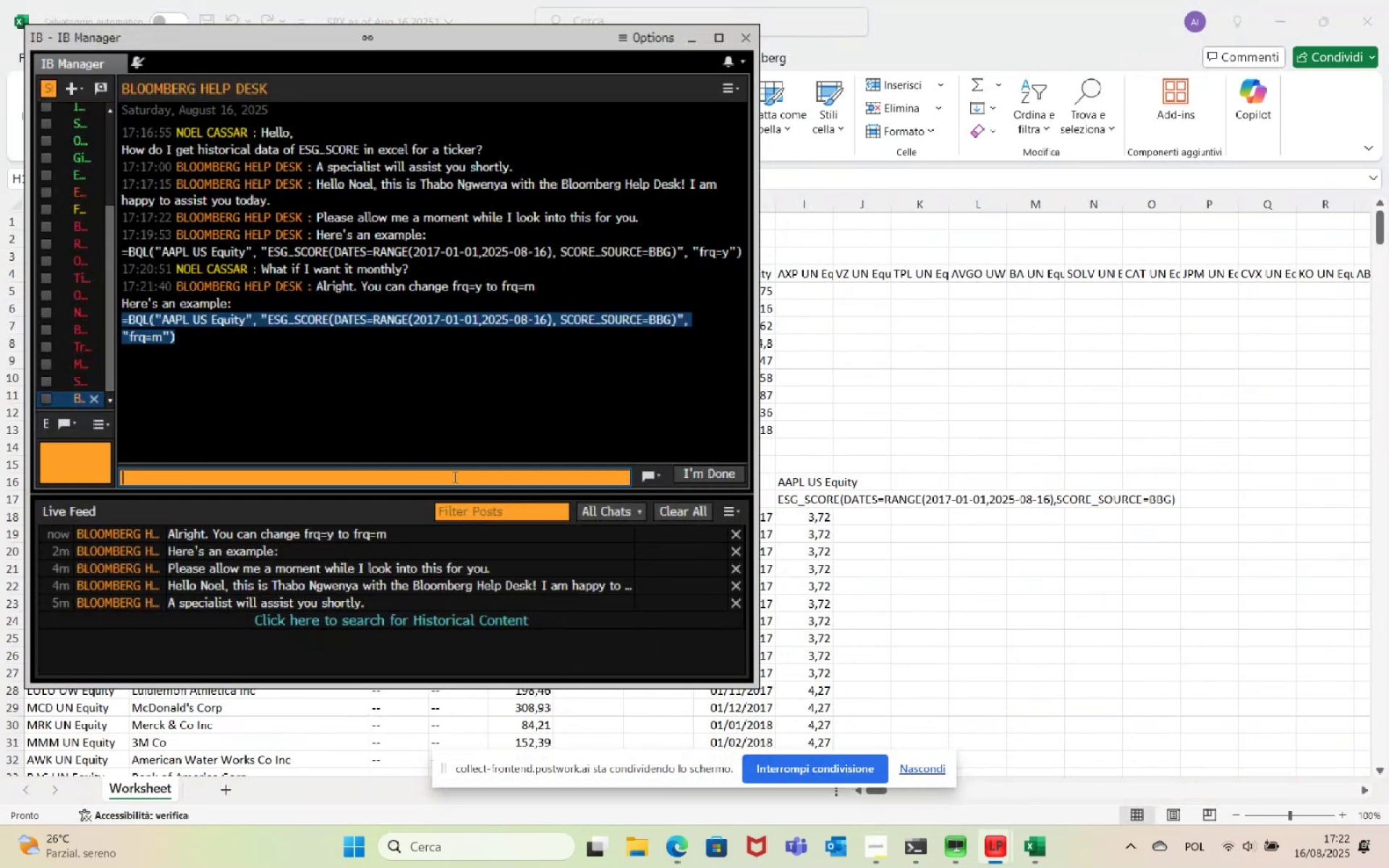 
type(Gret, thank you)
 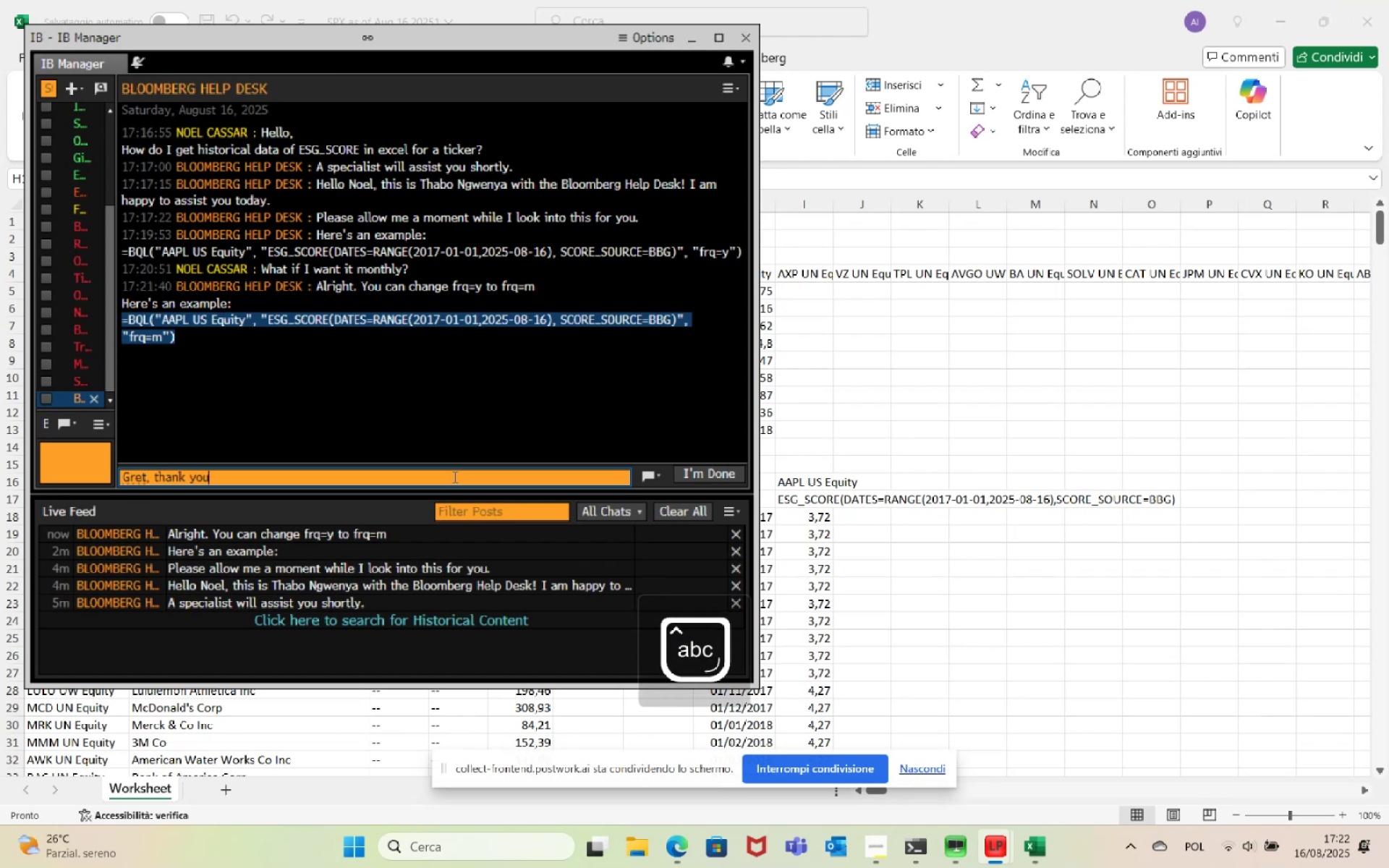 
key(Enter)
 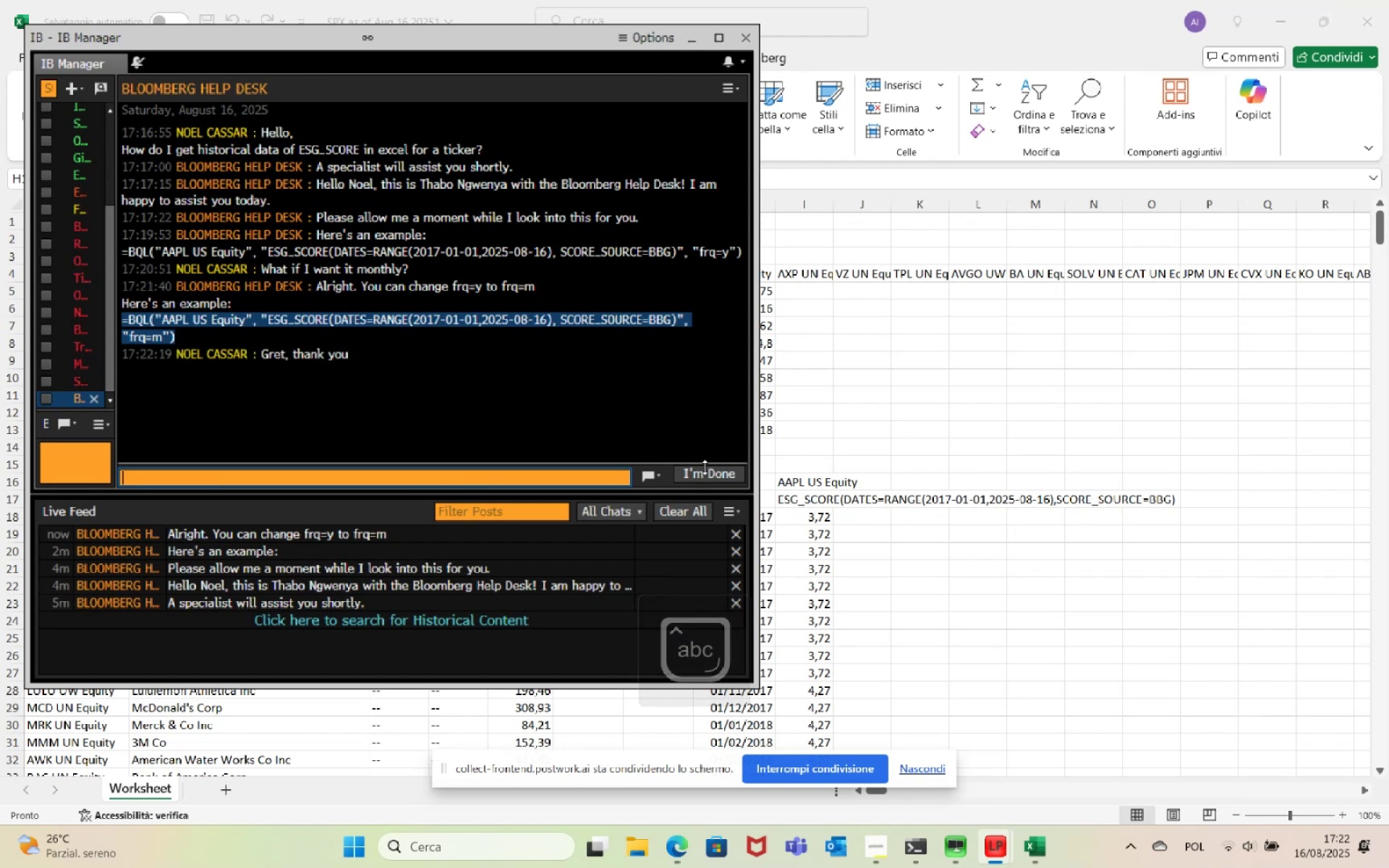 
left_click([718, 477])
 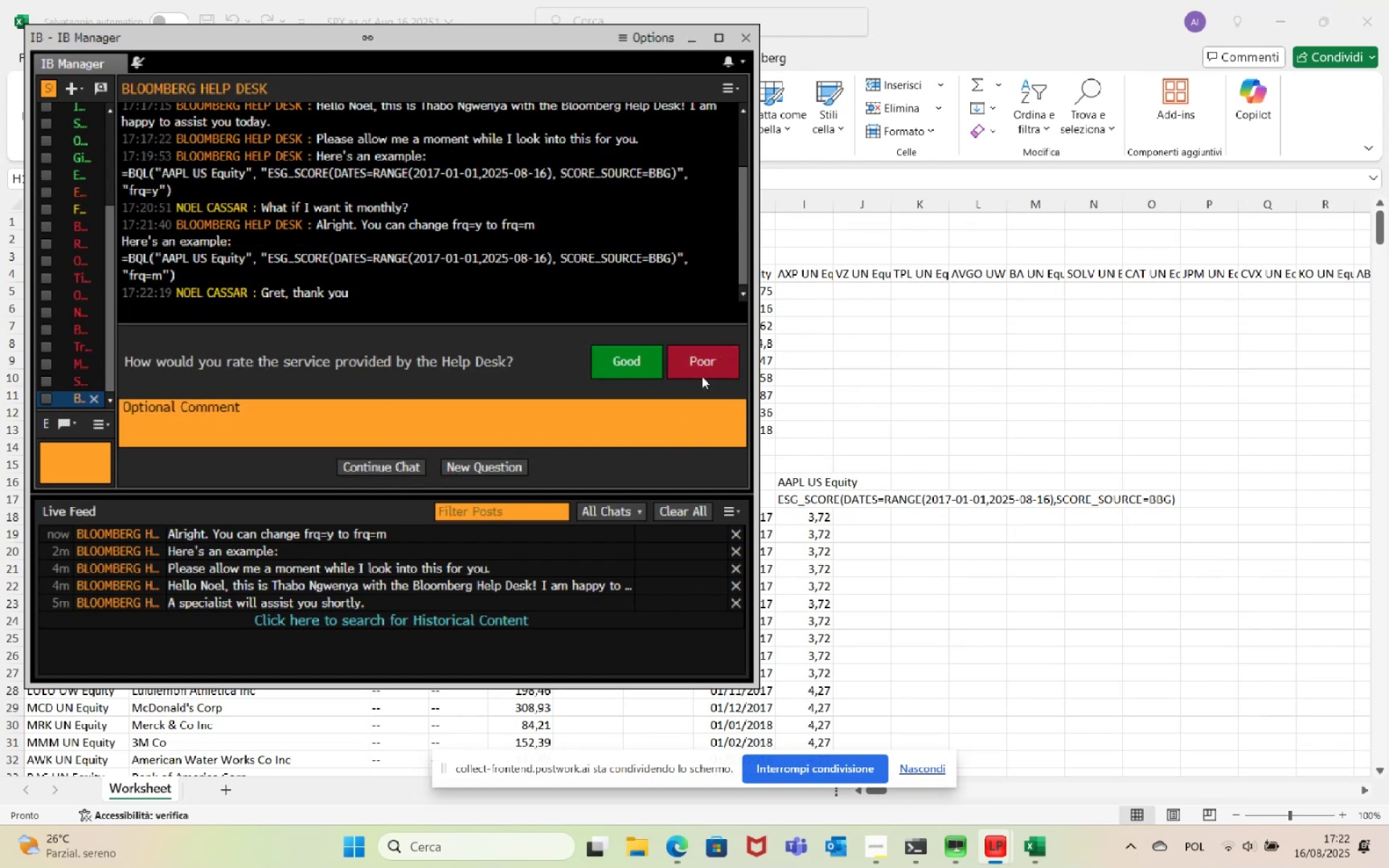 
left_click([634, 364])
 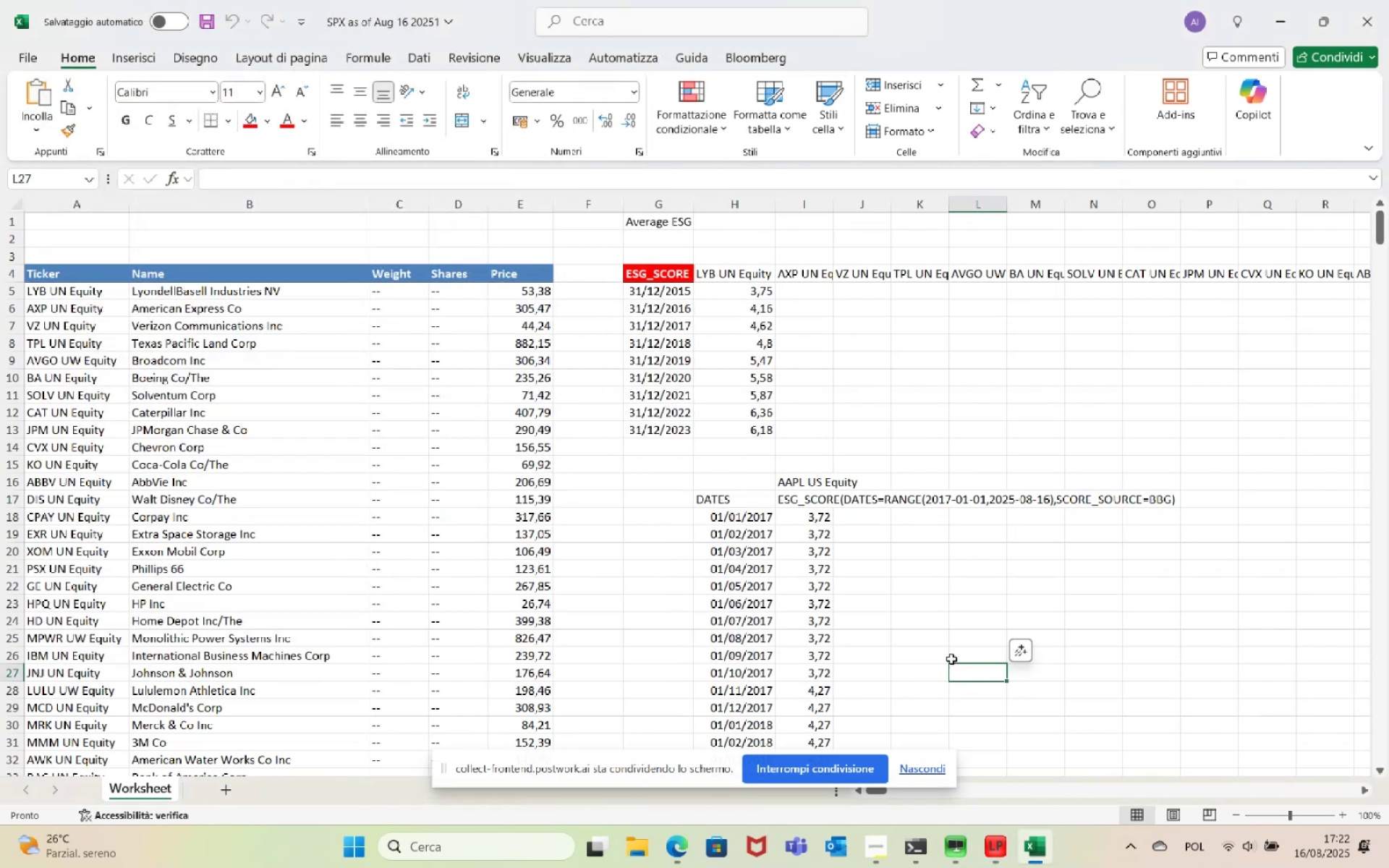 
left_click([741, 485])
 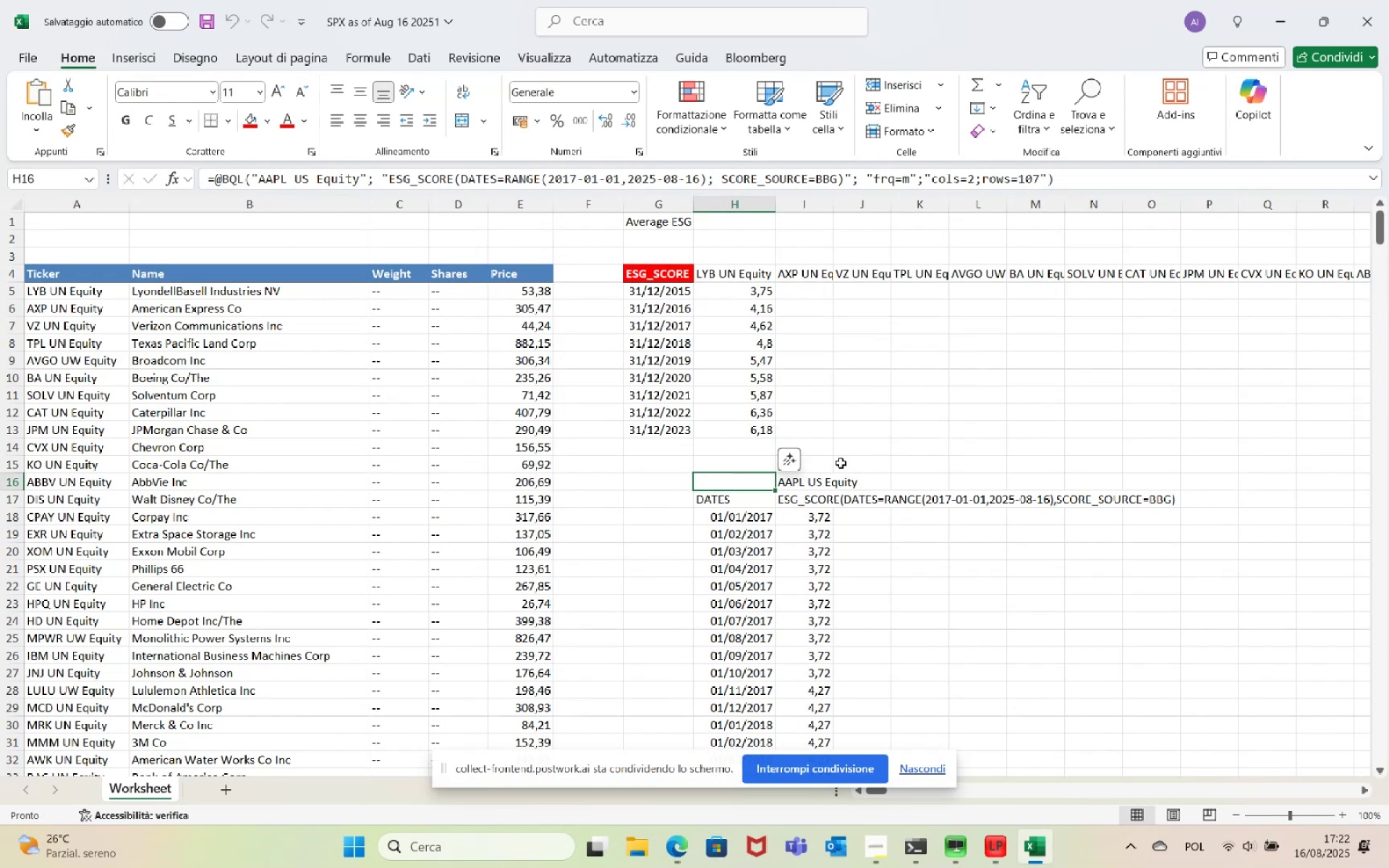 
left_click_drag(start_coordinate=[1080, 179], to_coordinate=[153, 218])
 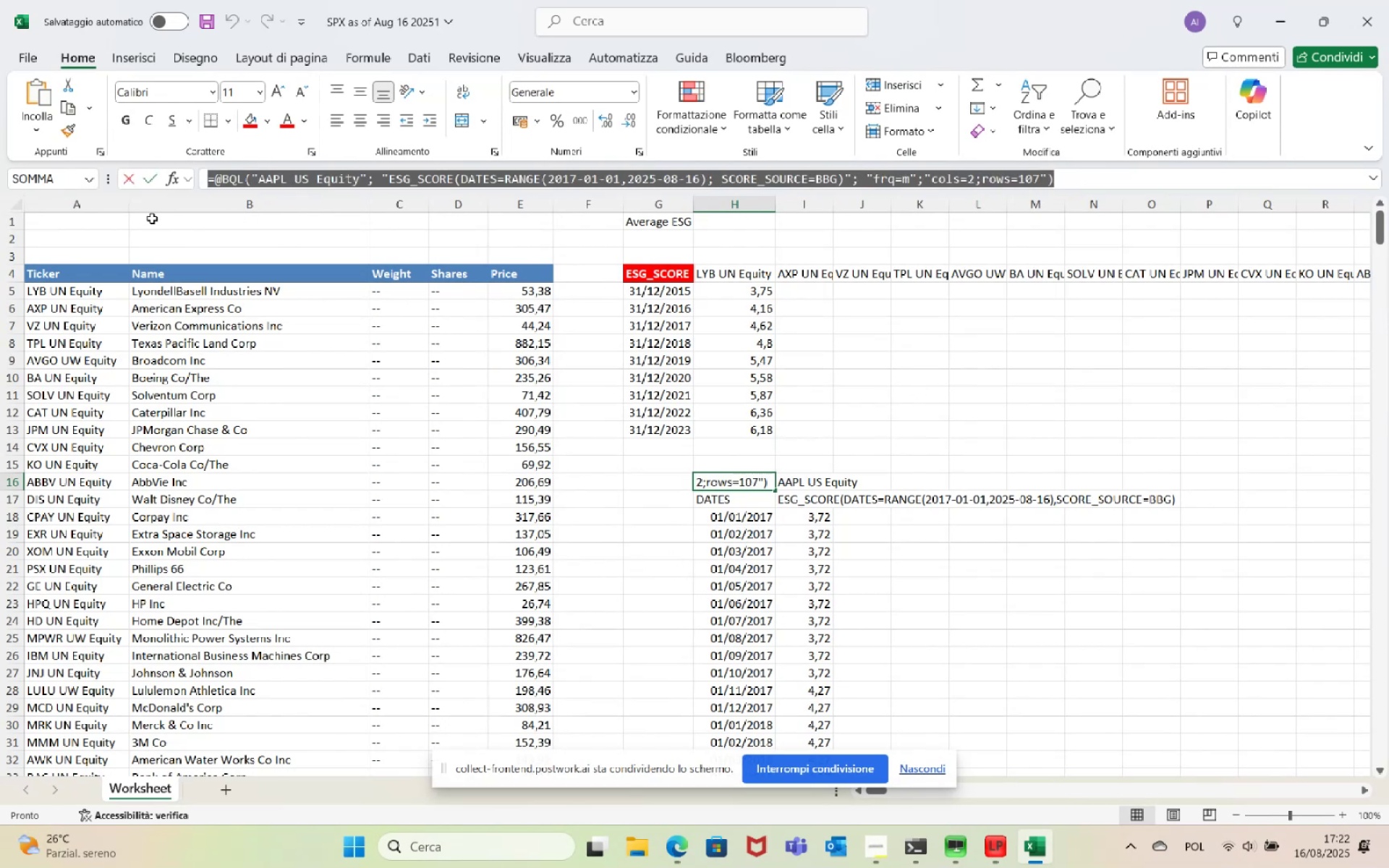 
key(Control+X)
 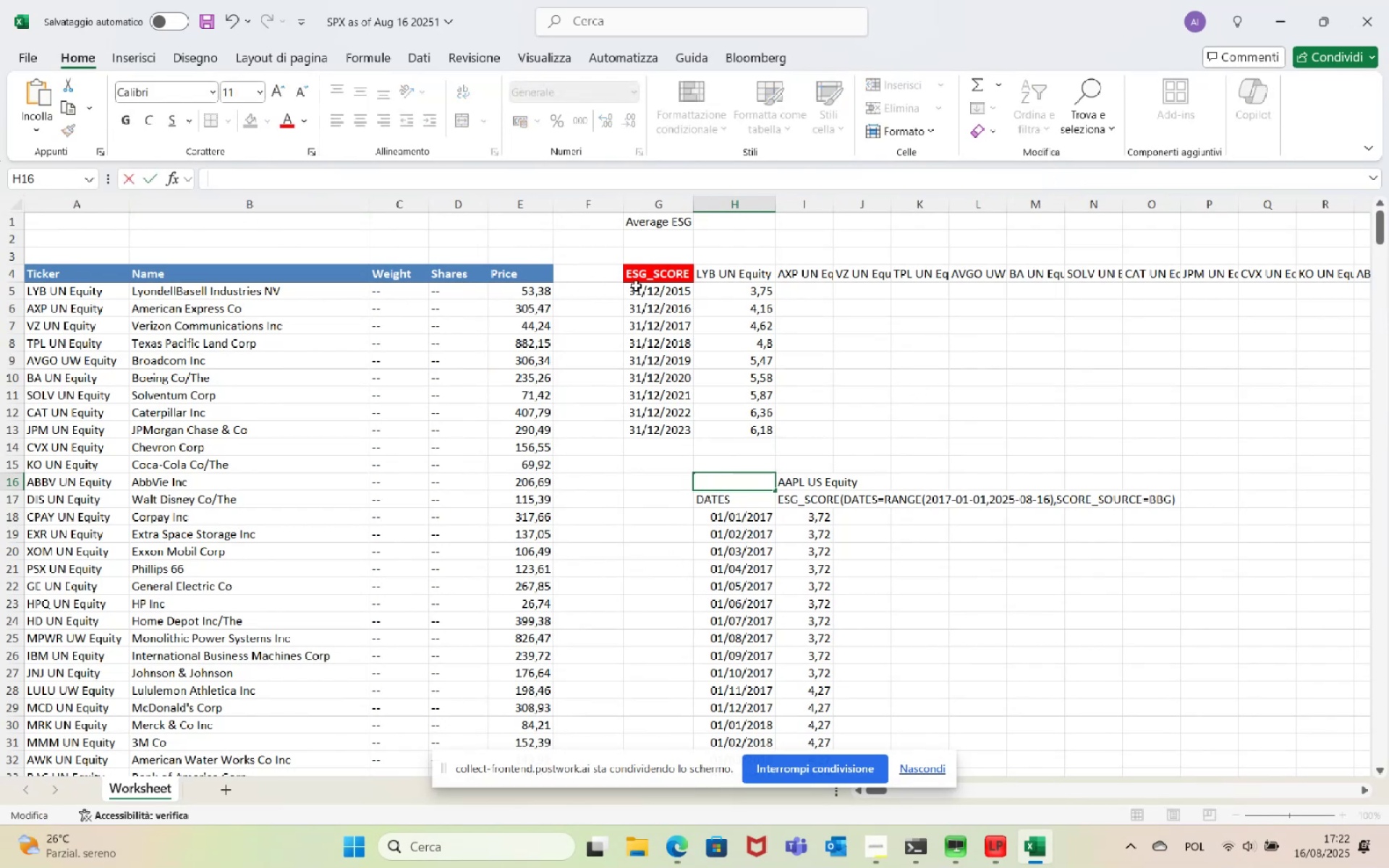 
left_click([650, 287])
 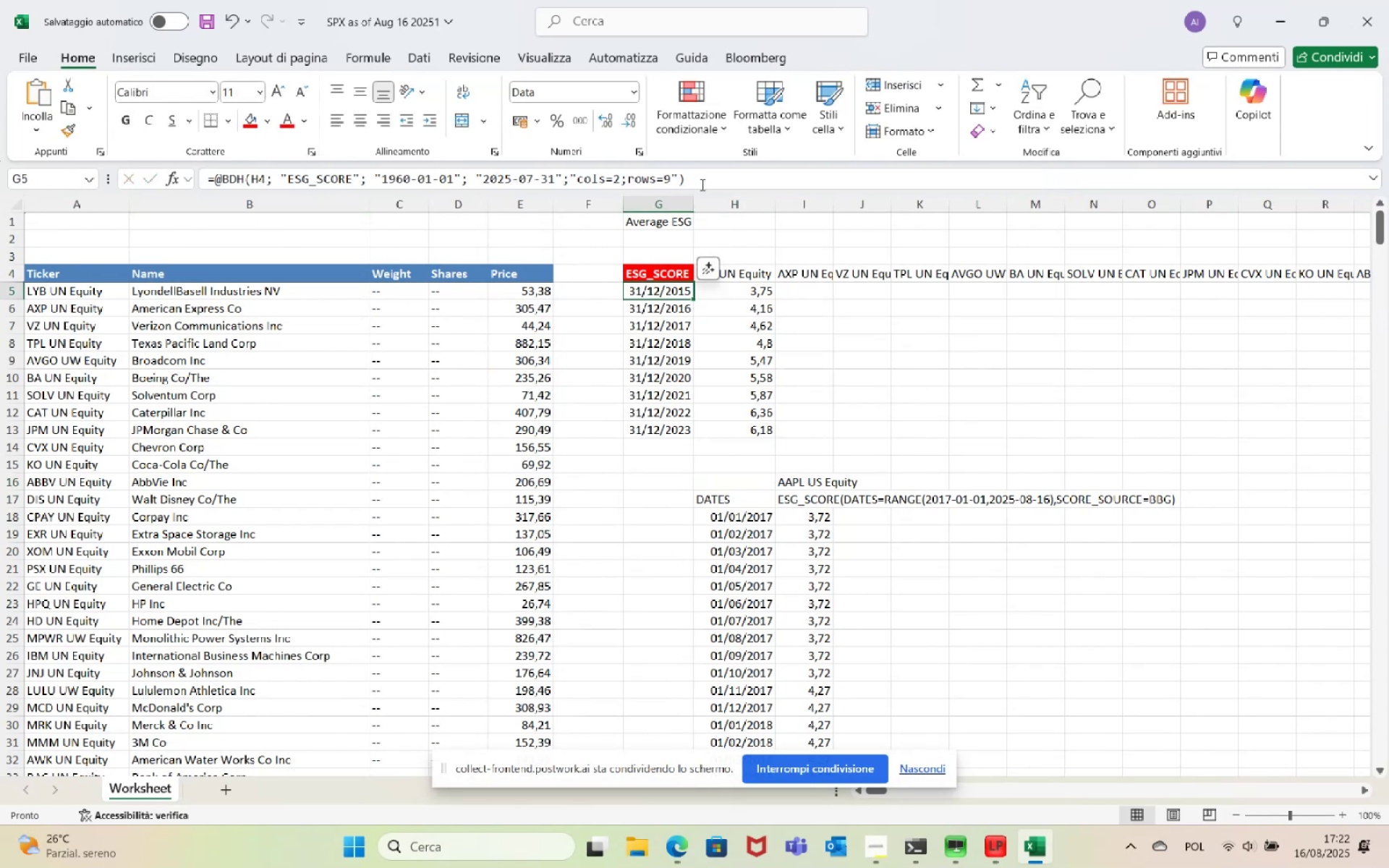 
left_click_drag(start_coordinate=[710, 179], to_coordinate=[60, 171])
 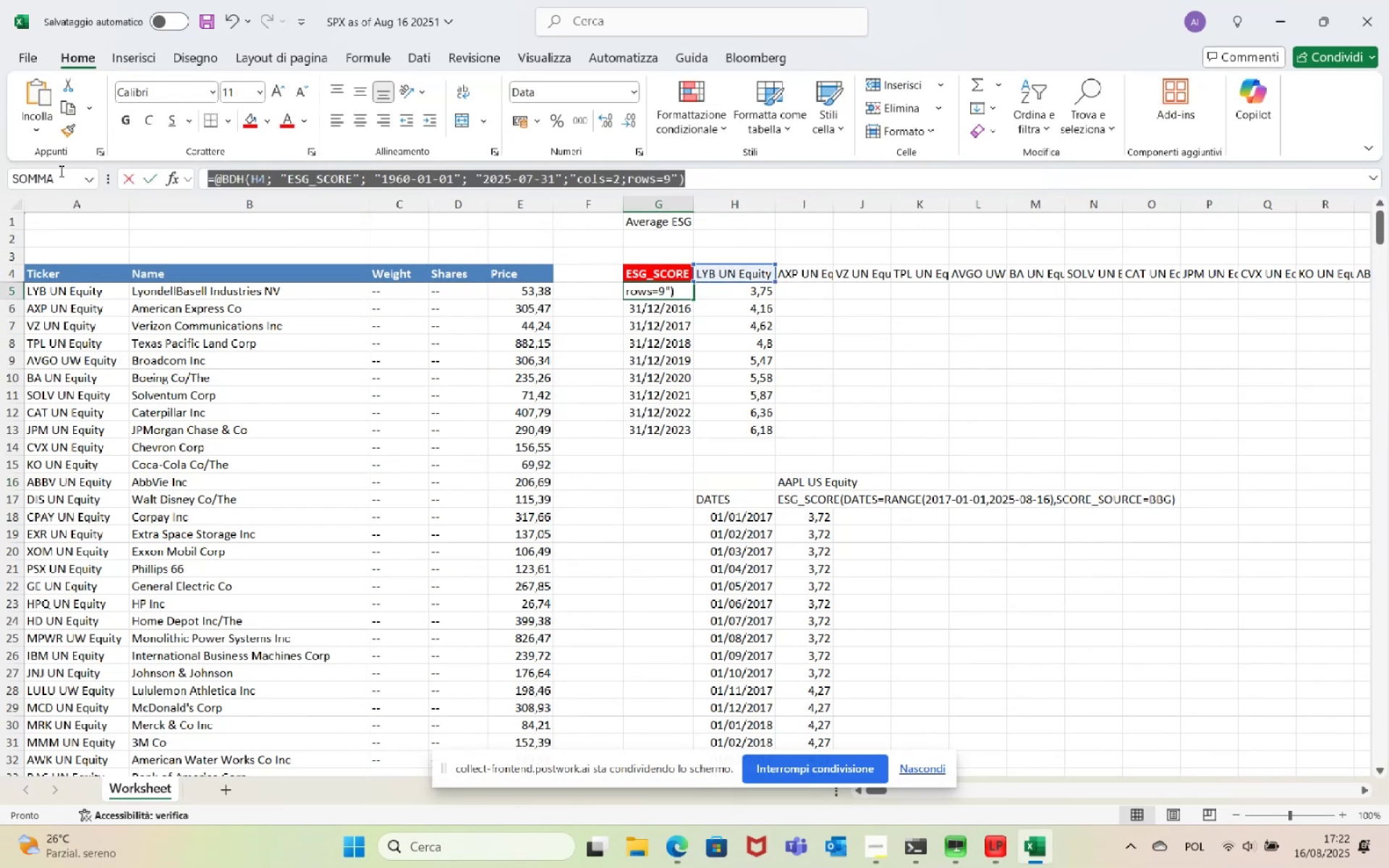 
key(Control+V)
 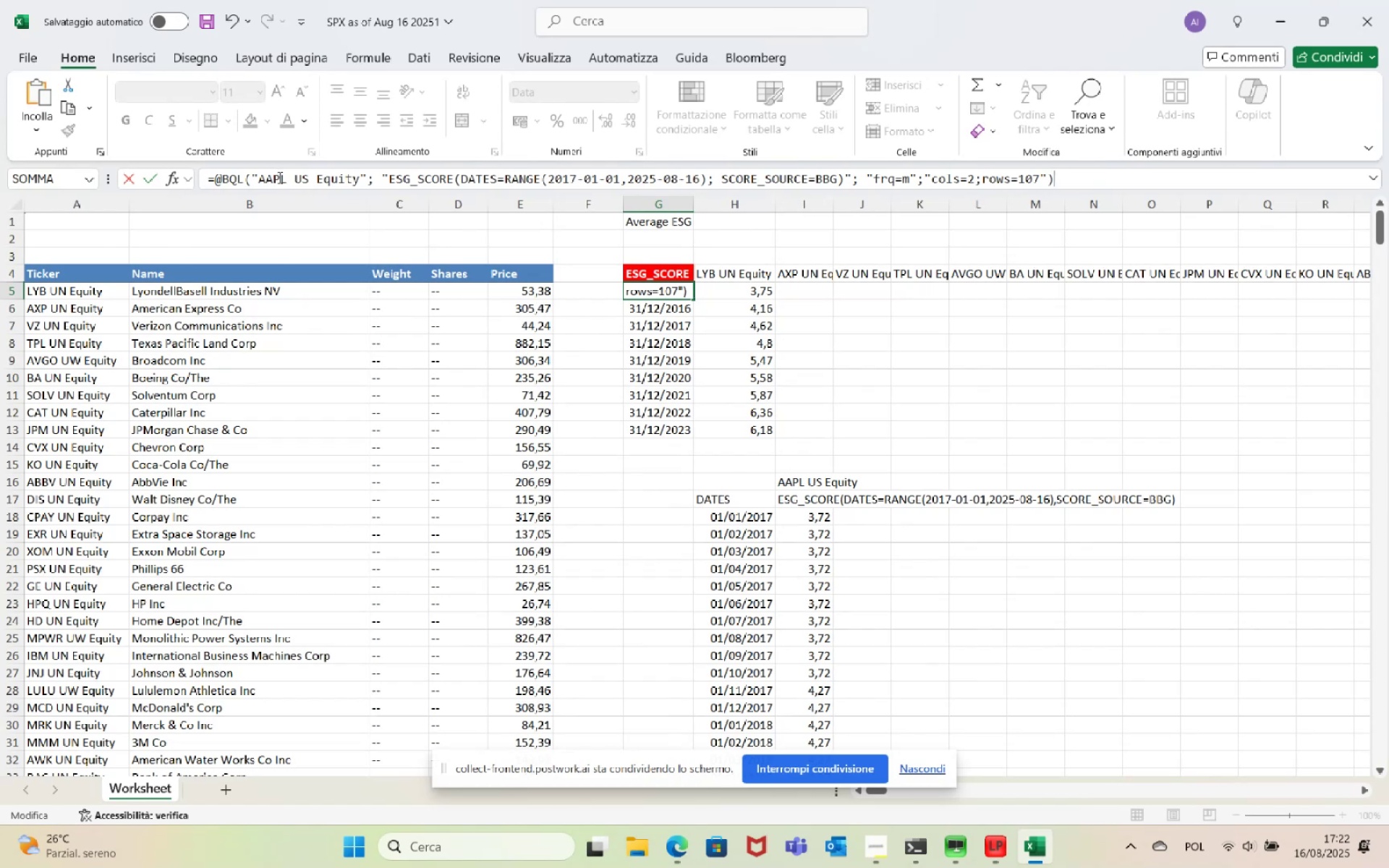 
left_click_drag(start_coordinate=[367, 176], to_coordinate=[254, 176])
 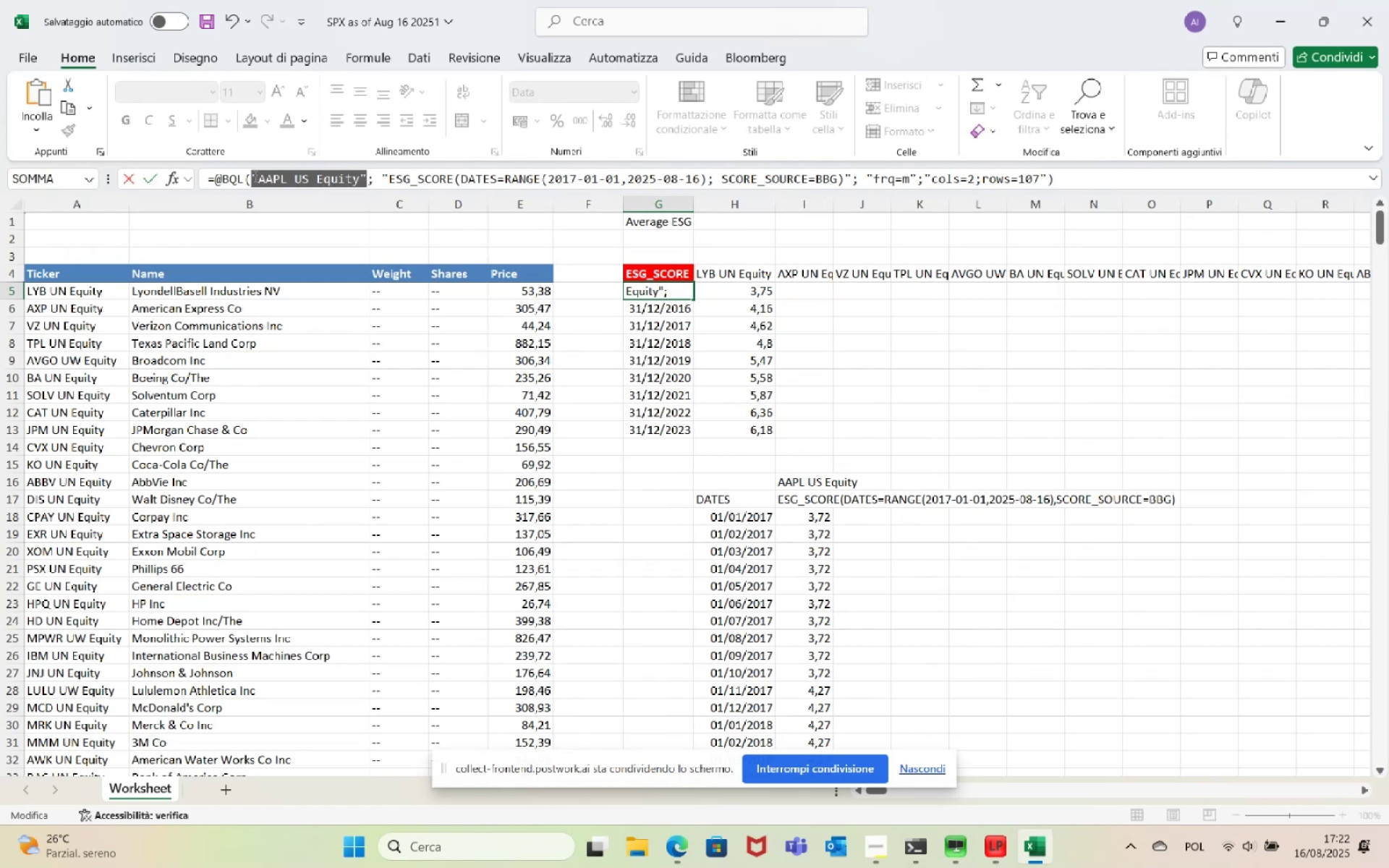 
key(Backspace)
 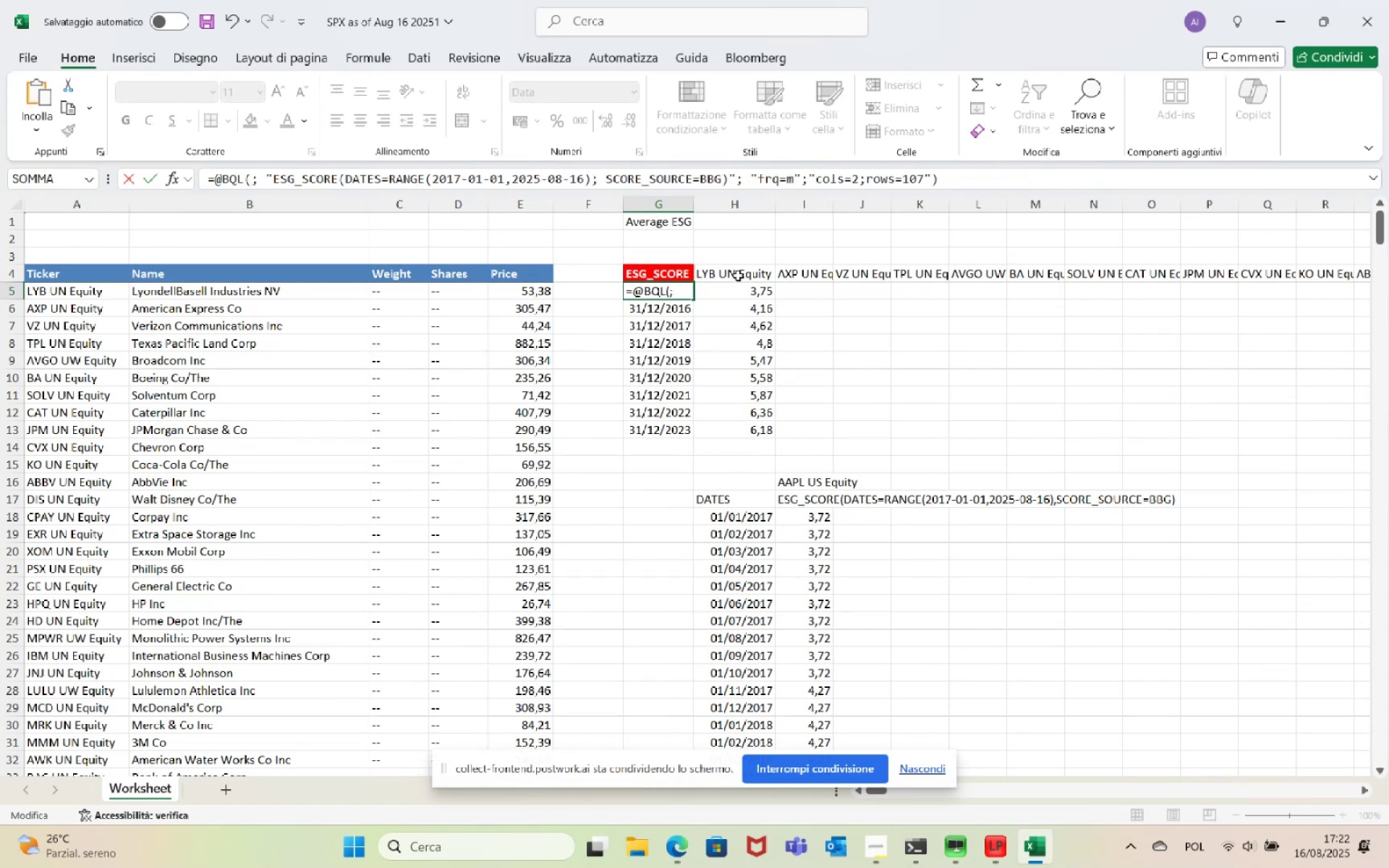 
left_click([740, 275])
 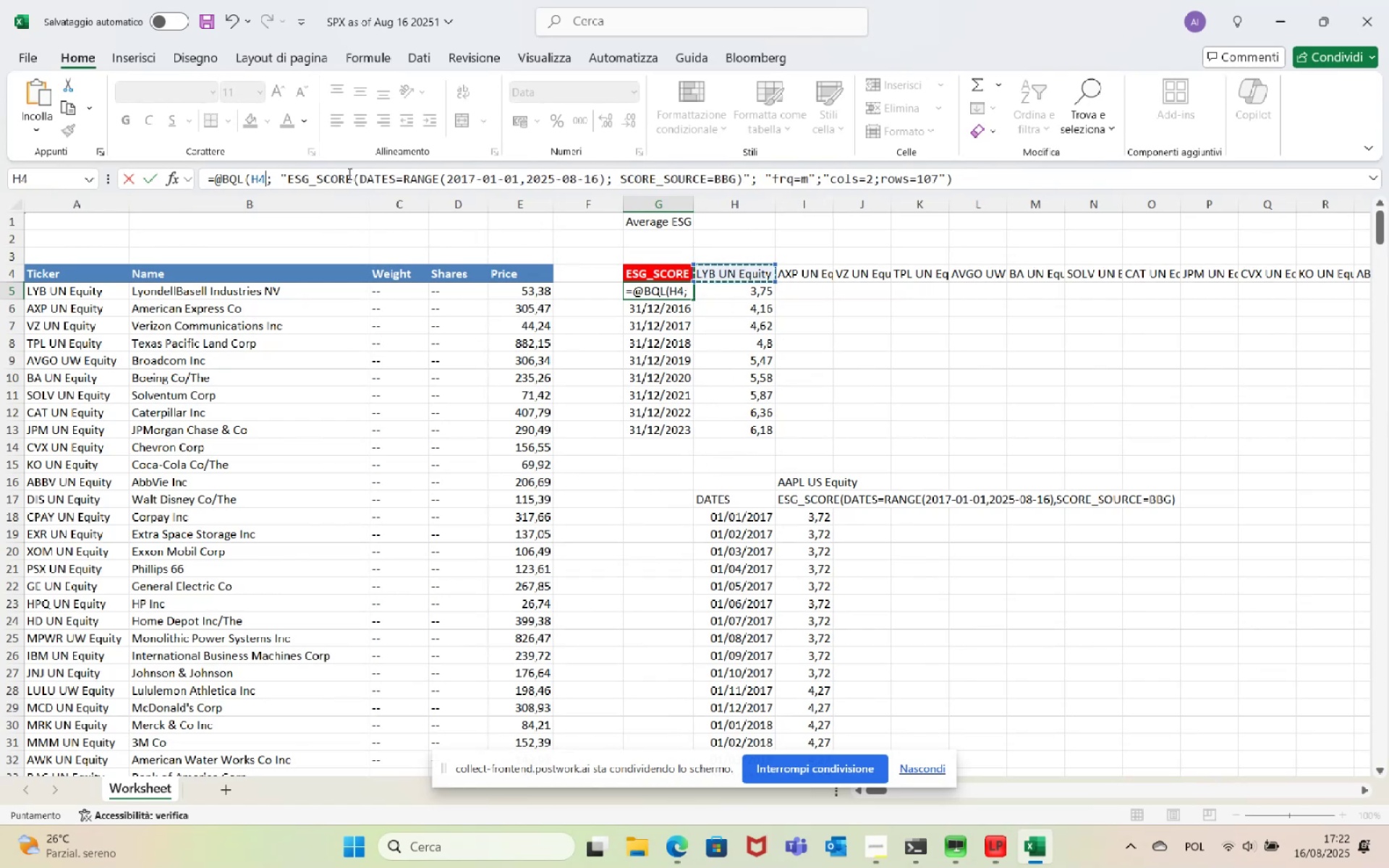 
wait(8.29)
 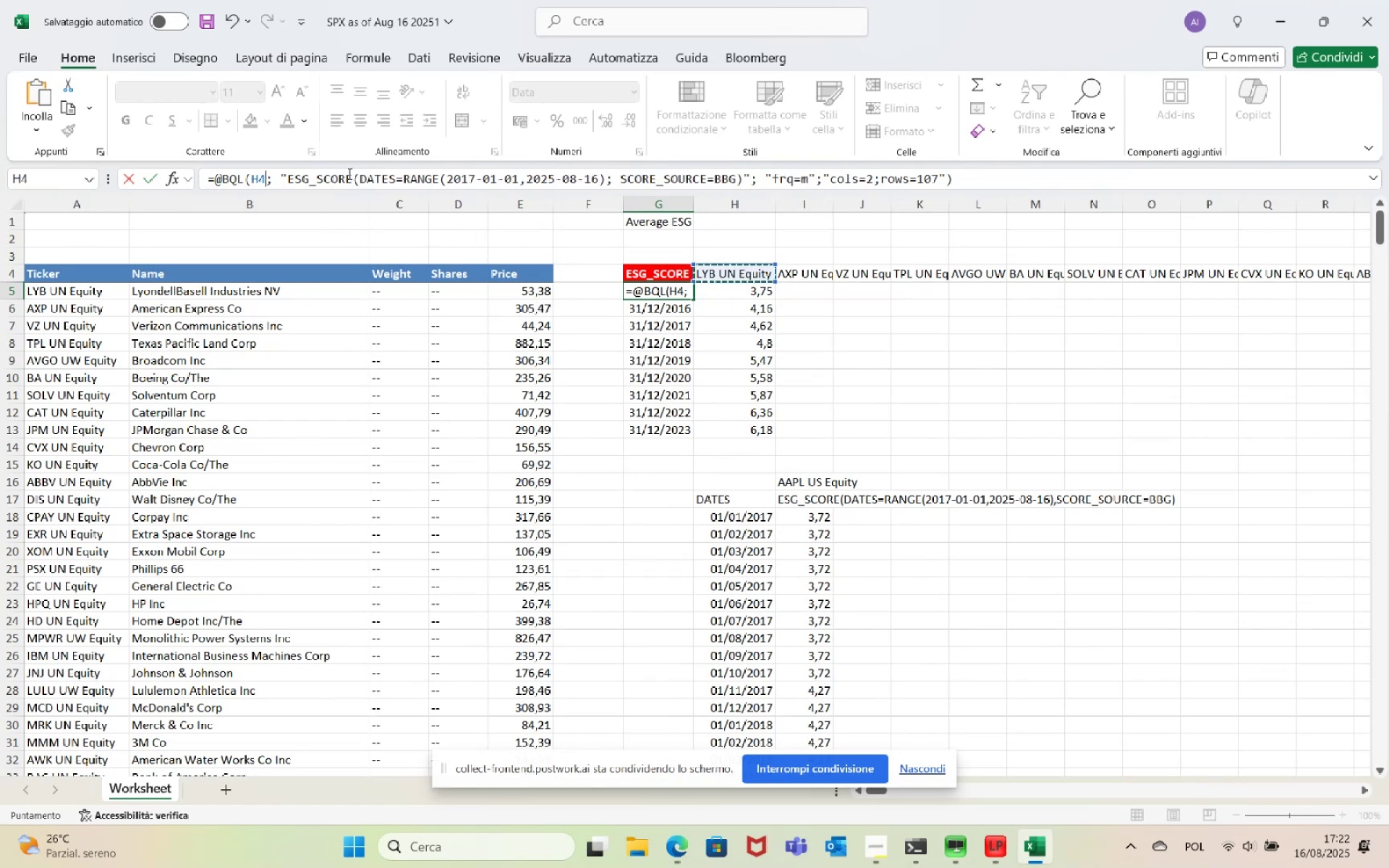 
left_click([474, 178])
 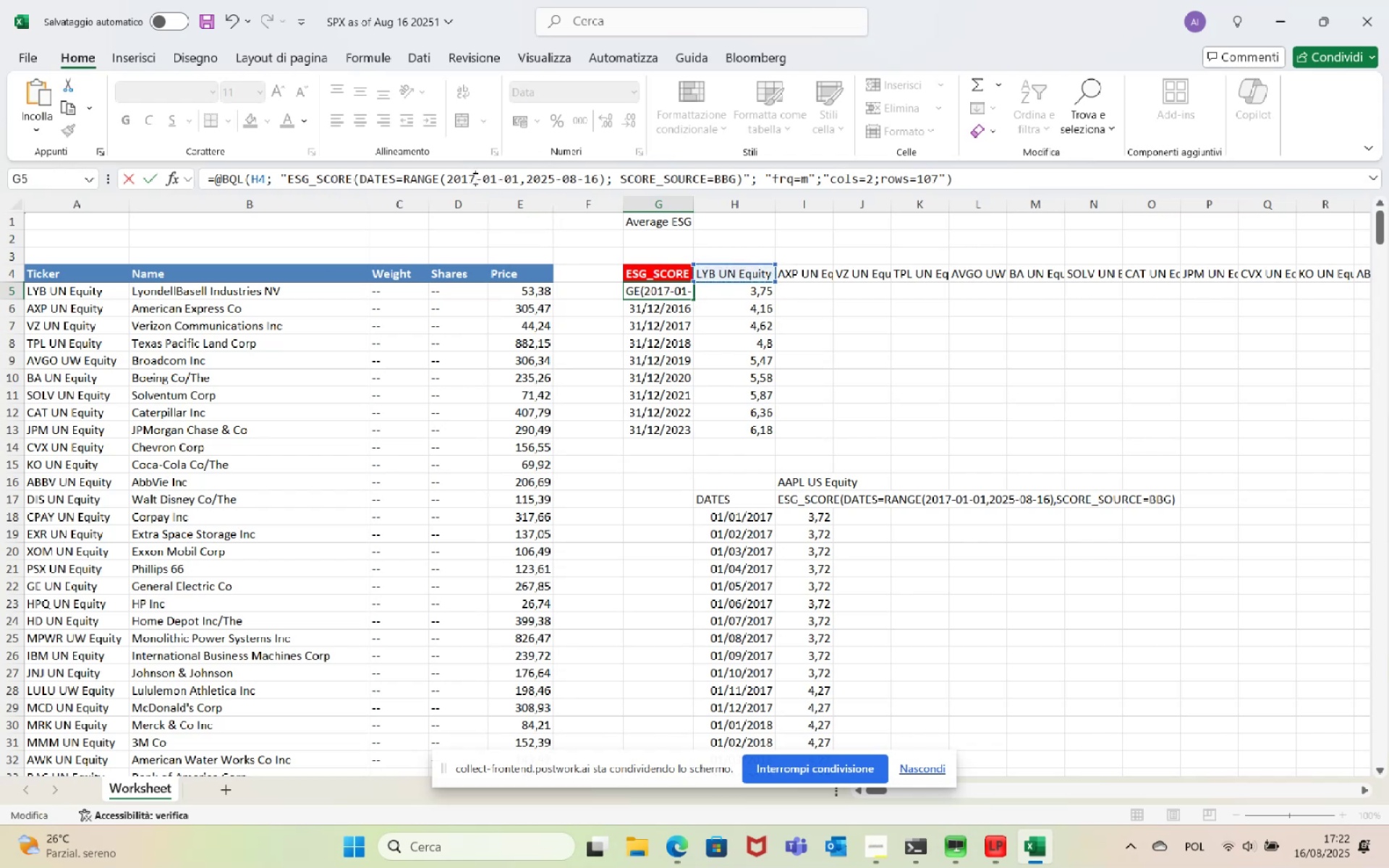 
key(Backspace)
key(Backspace)
key(Backspace)
key(Backspace)
type(1960)
 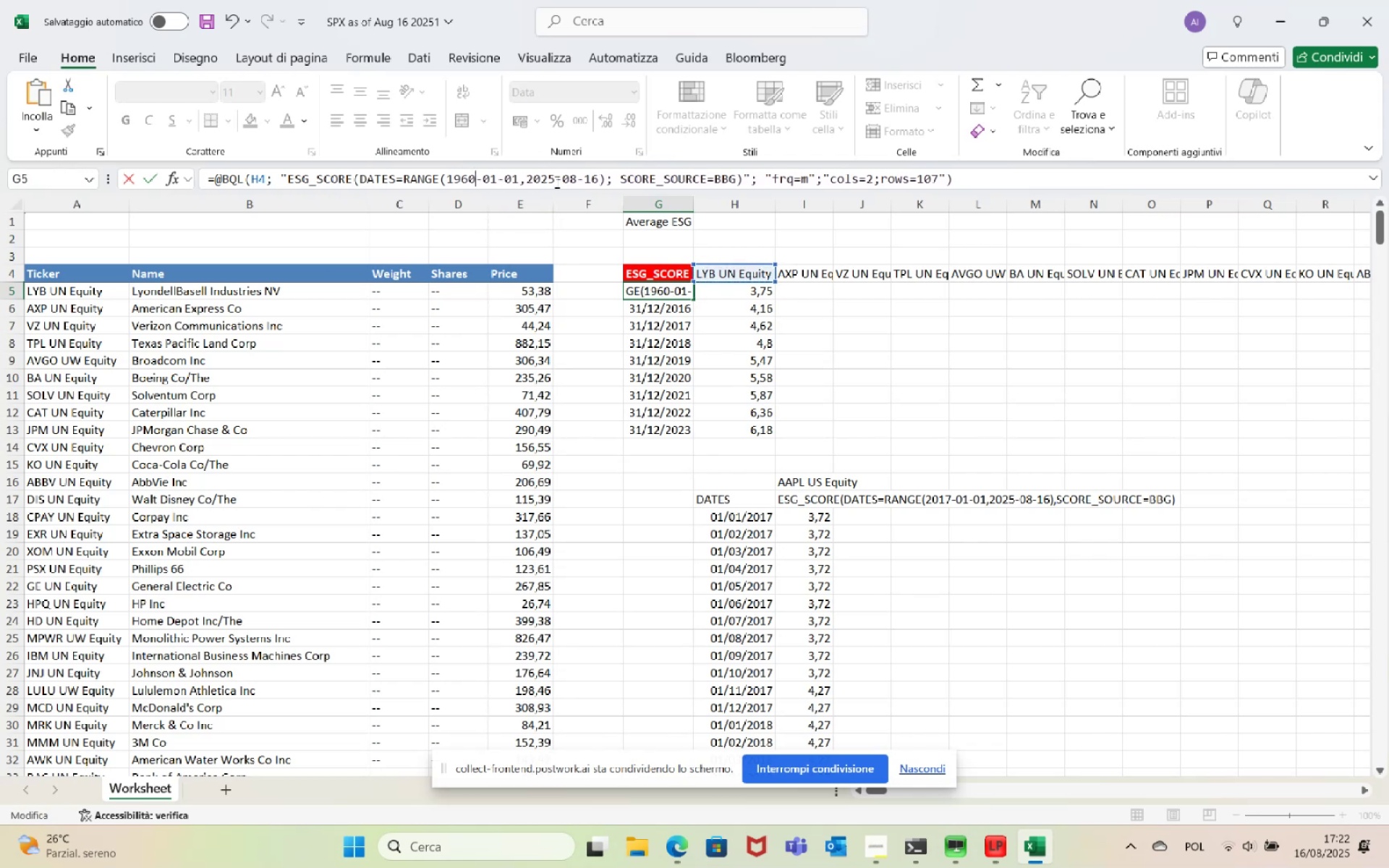 
left_click([578, 179])
 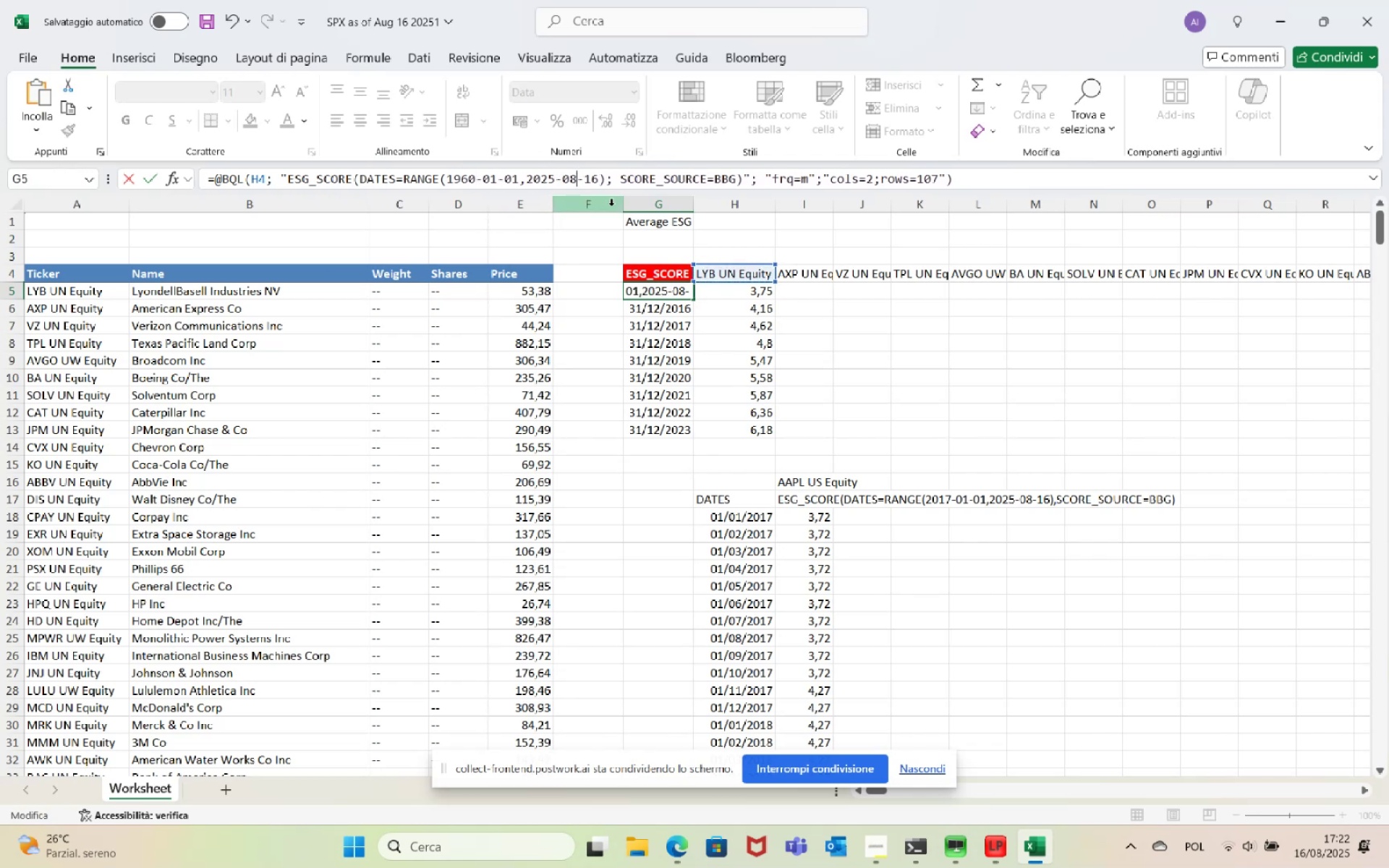 
key(Backspace)
 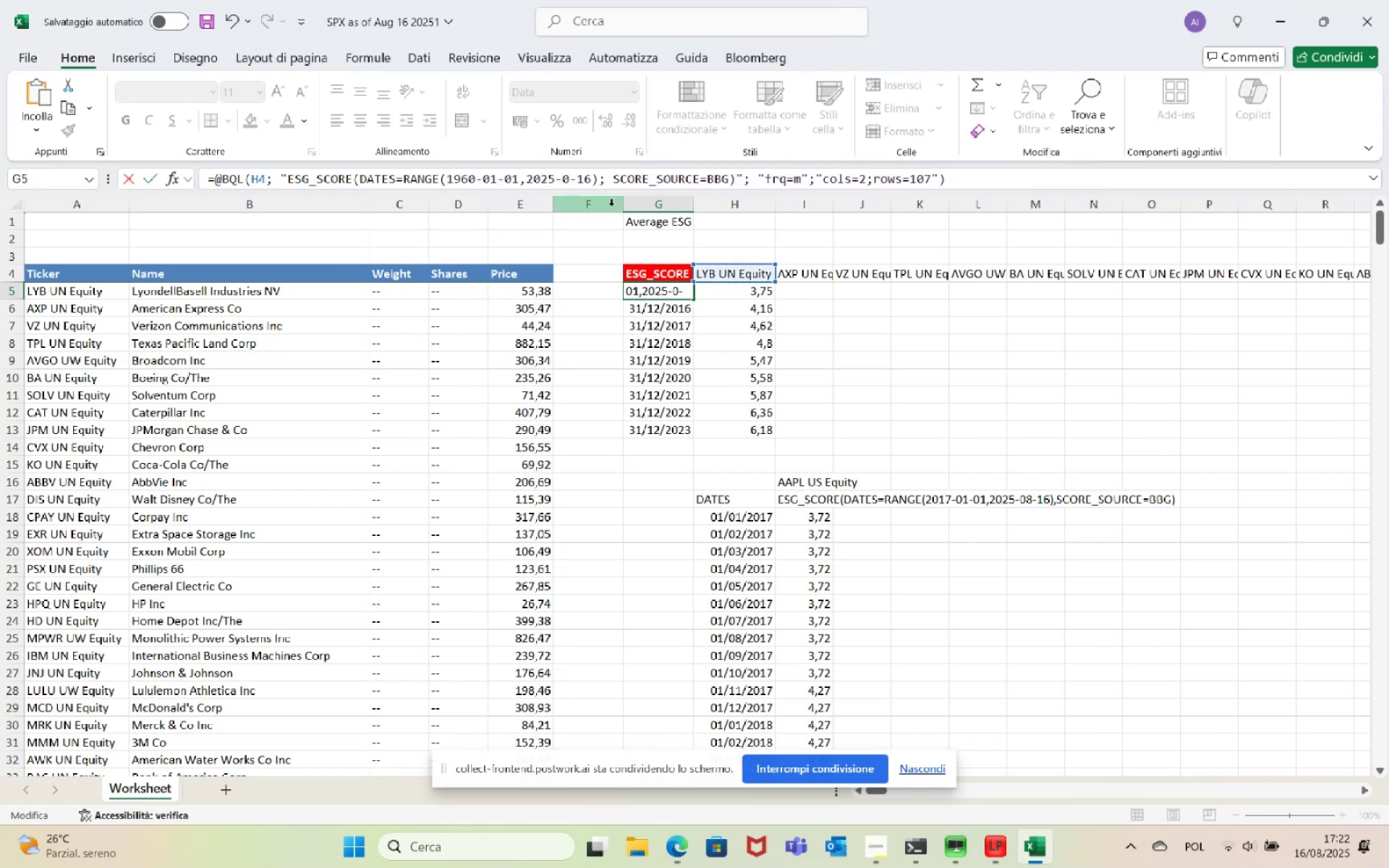 
key(7)
 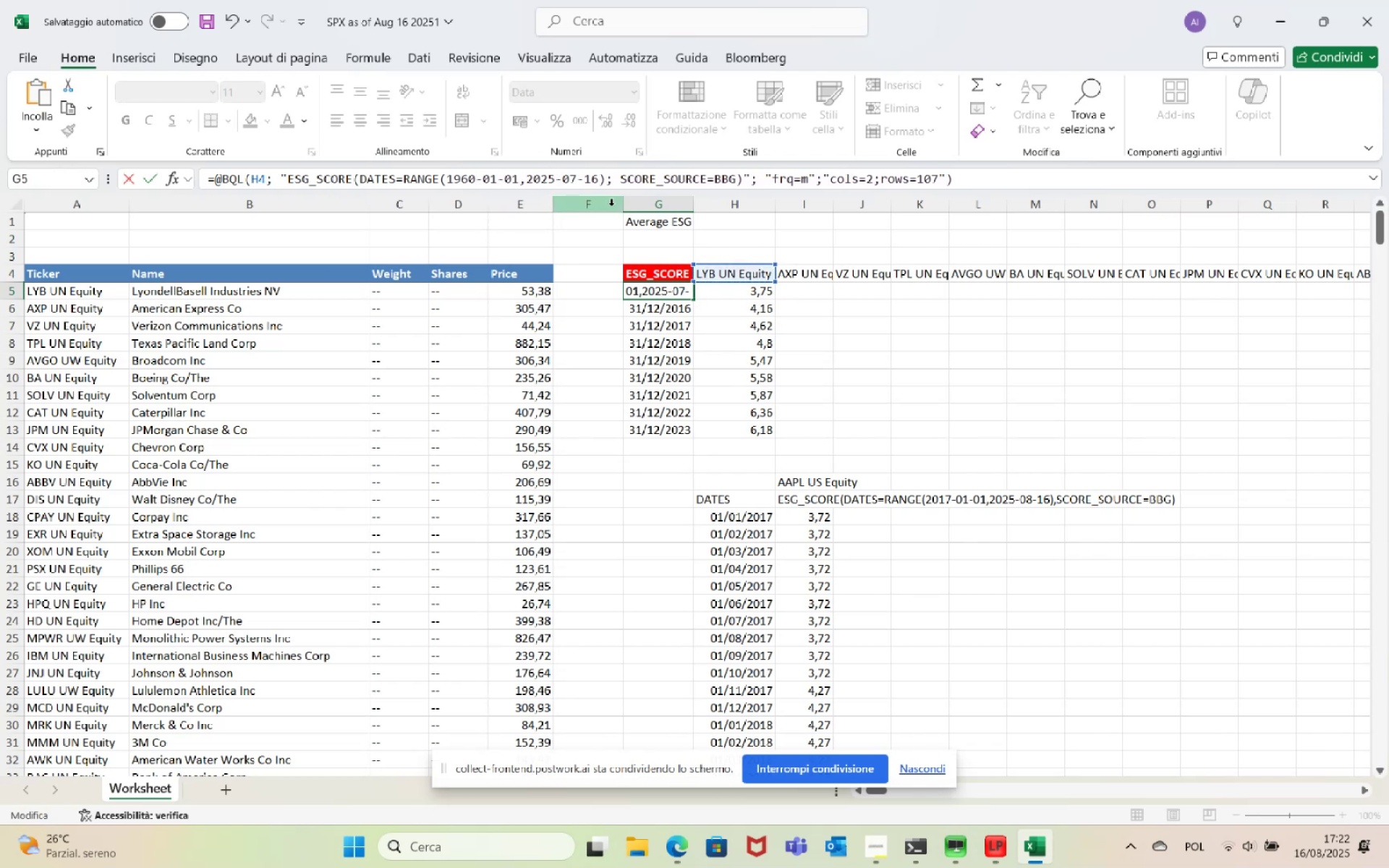 
key(ArrowRight)
 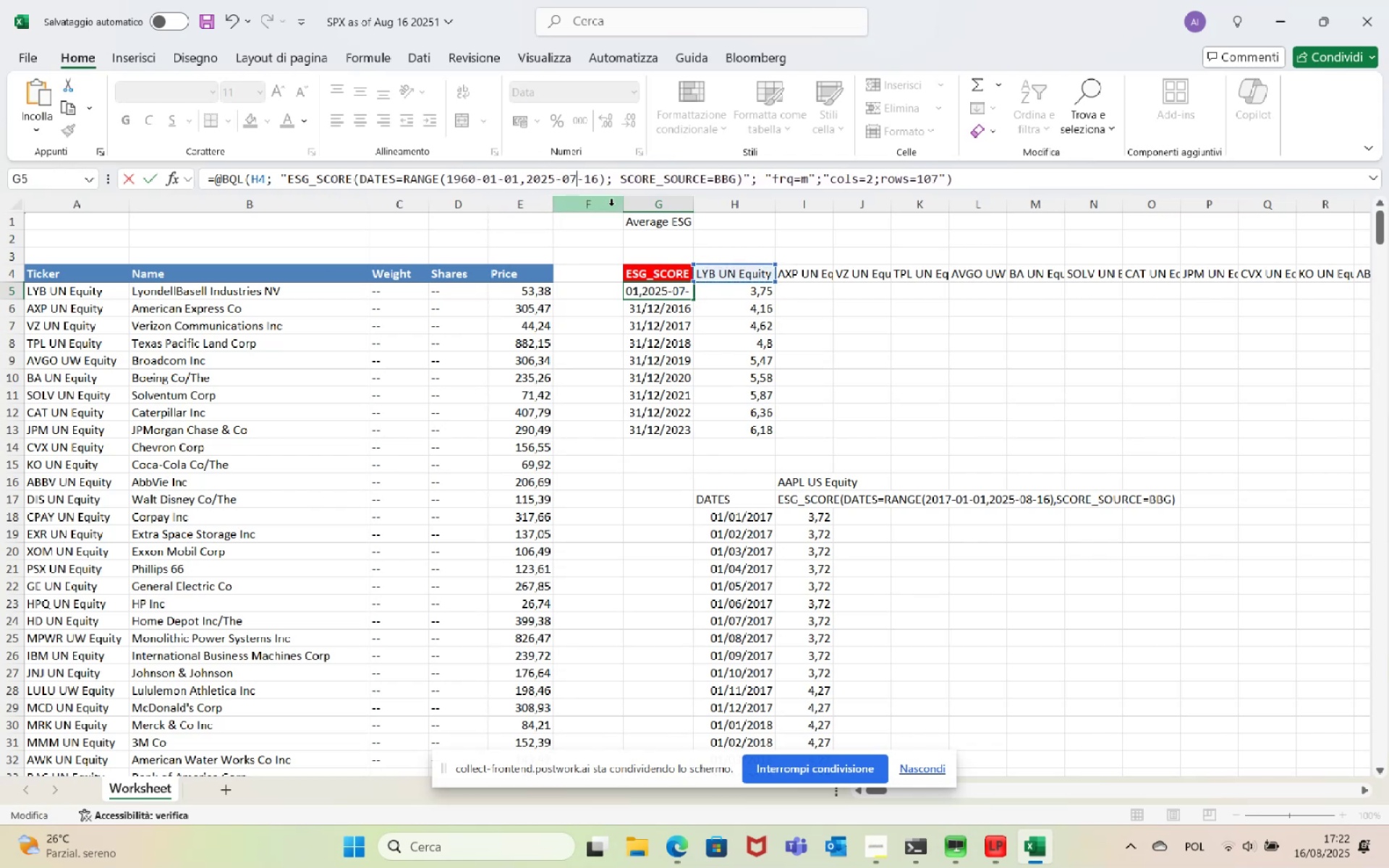 
key(ArrowRight)
 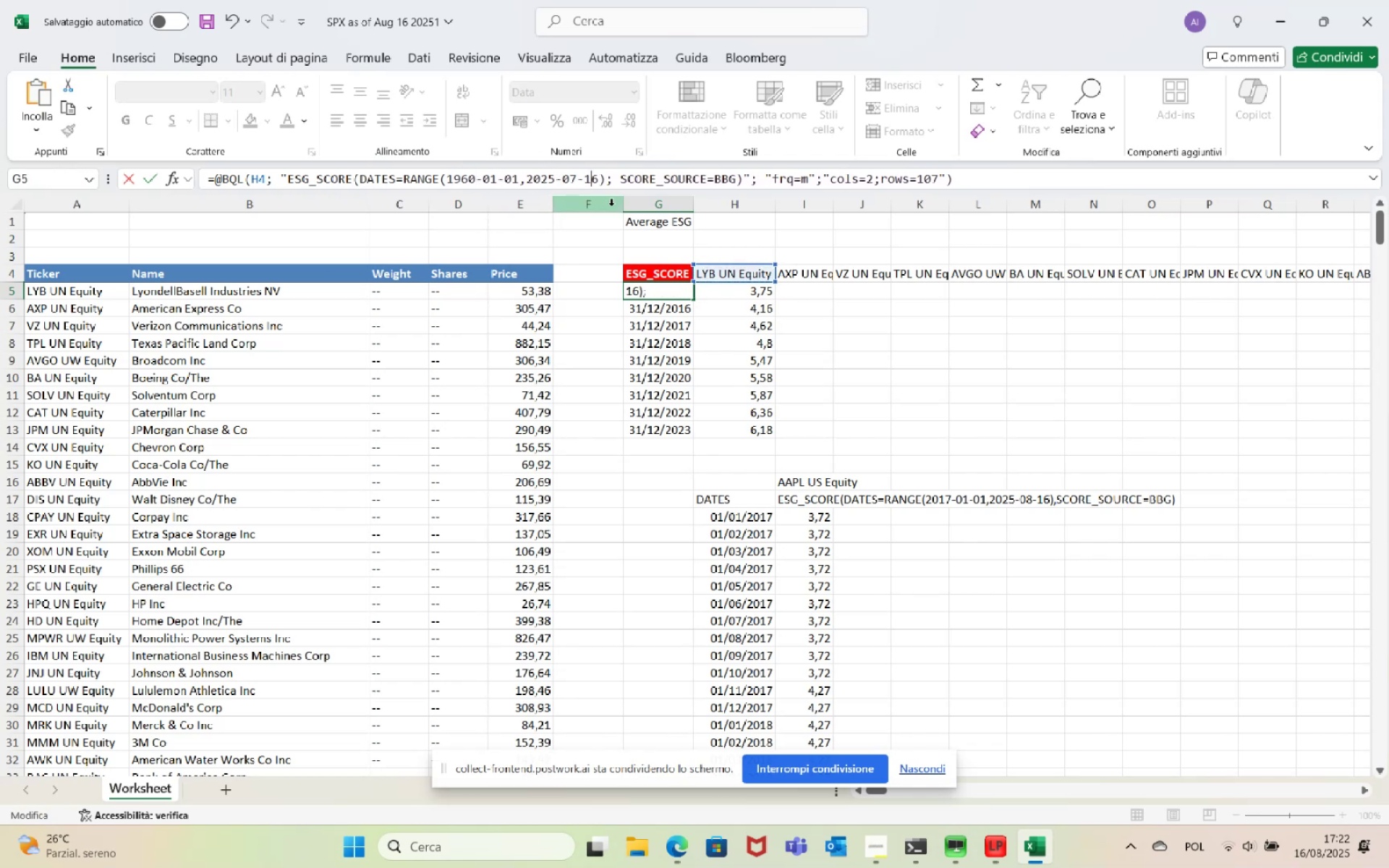 
key(ArrowRight)
 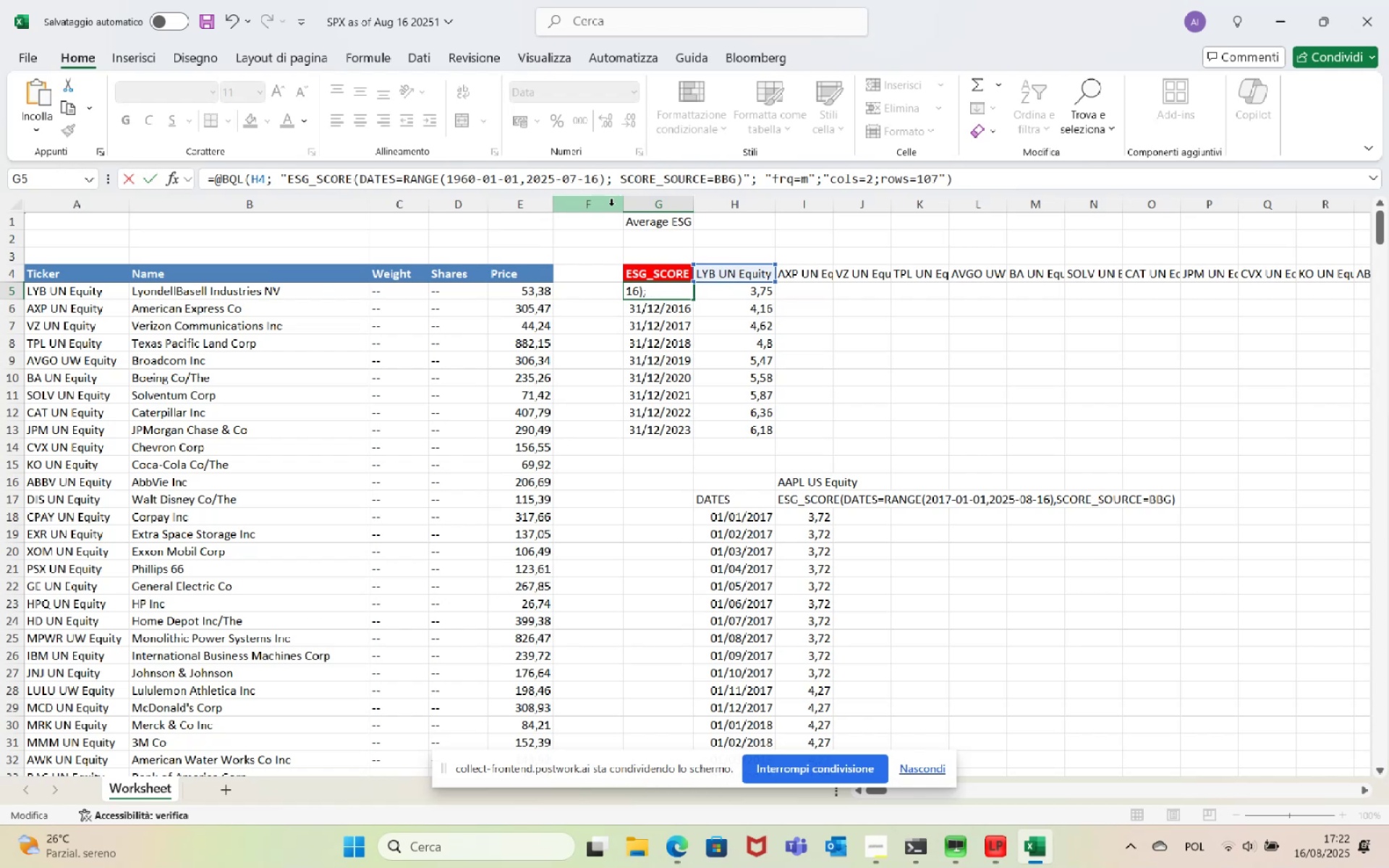 
key(Backspace)
key(Backspace)
type(31)
 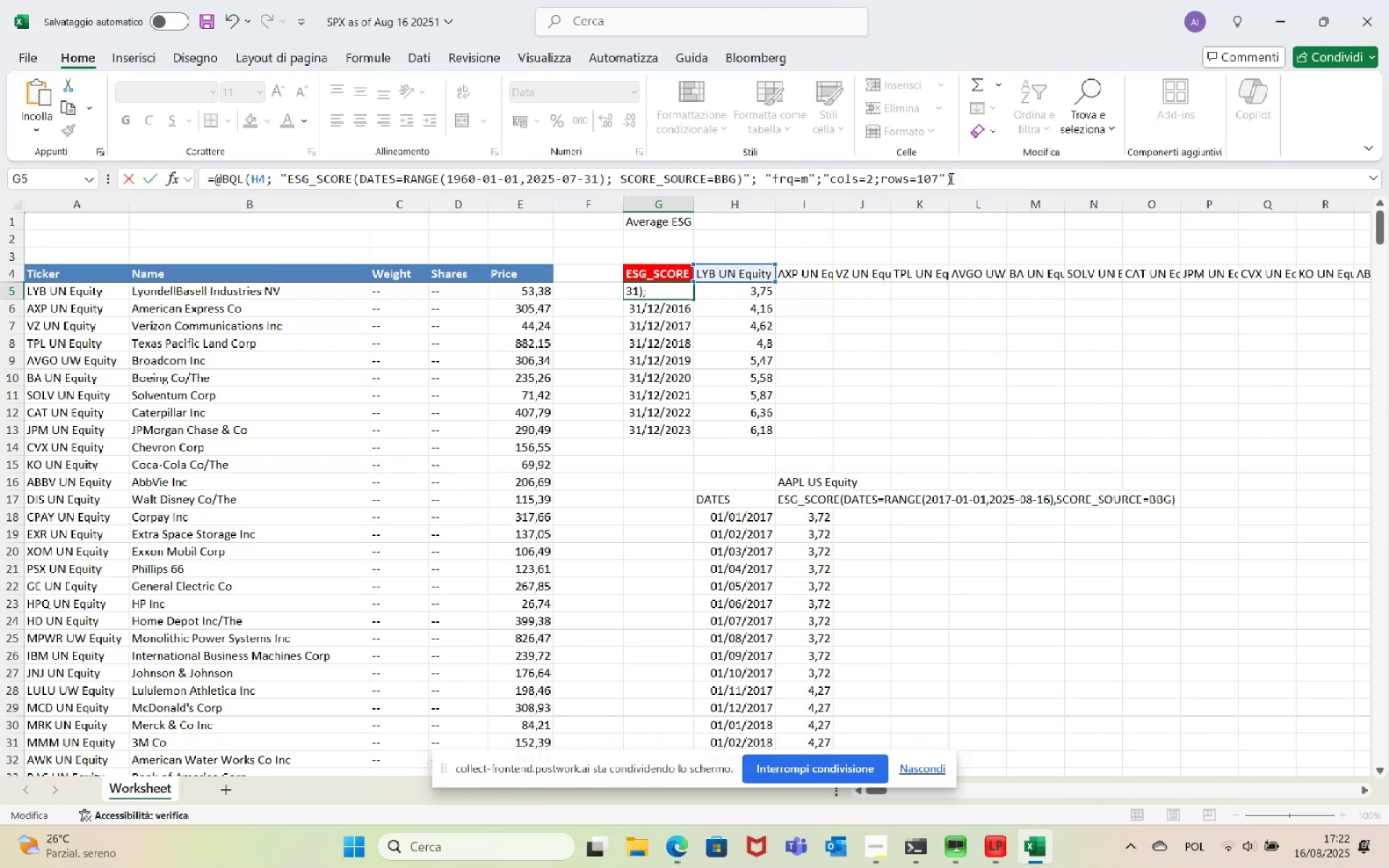 
left_click_drag(start_coordinate=[947, 179], to_coordinate=[818, 173])
 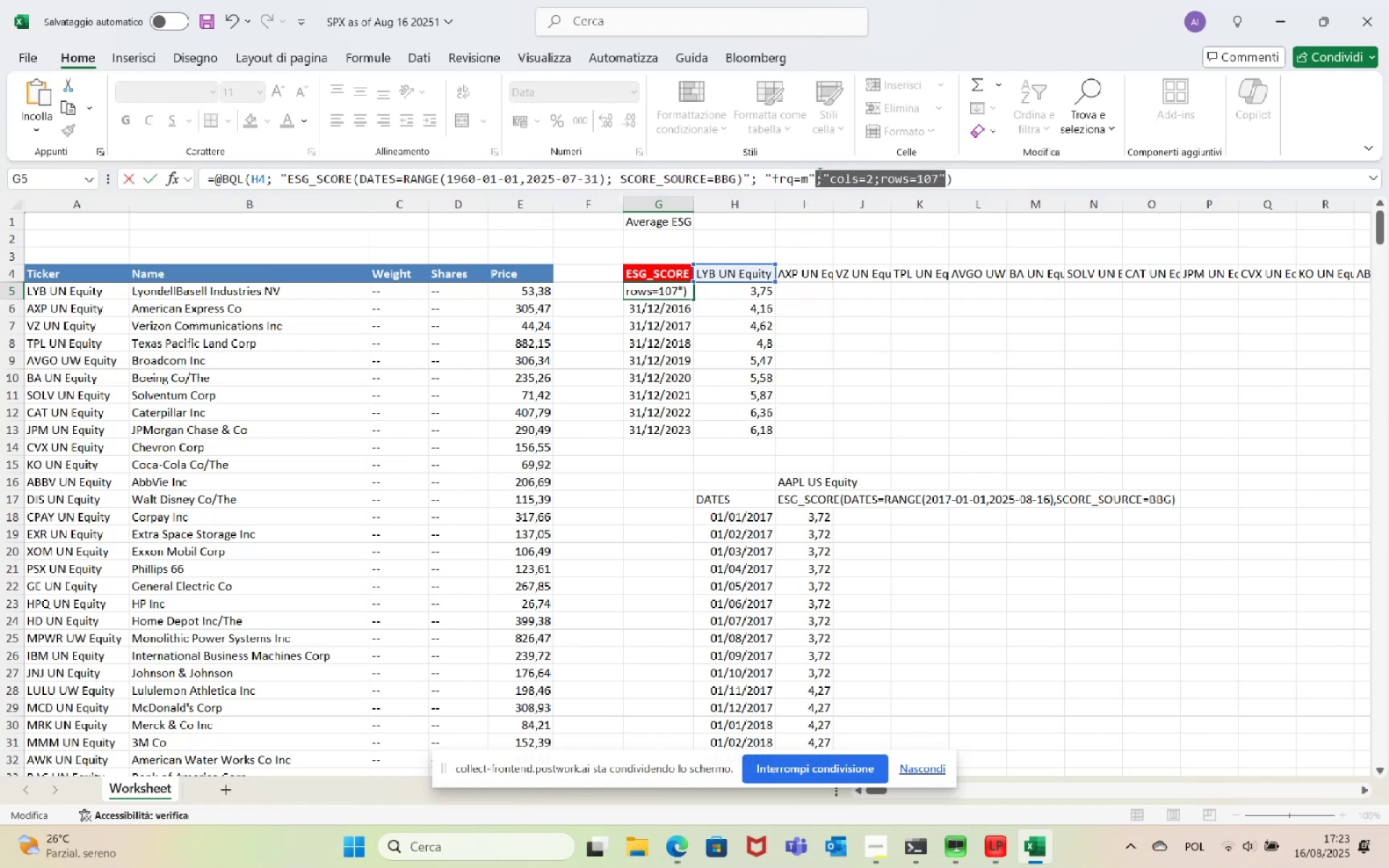 
key(Backspace)
 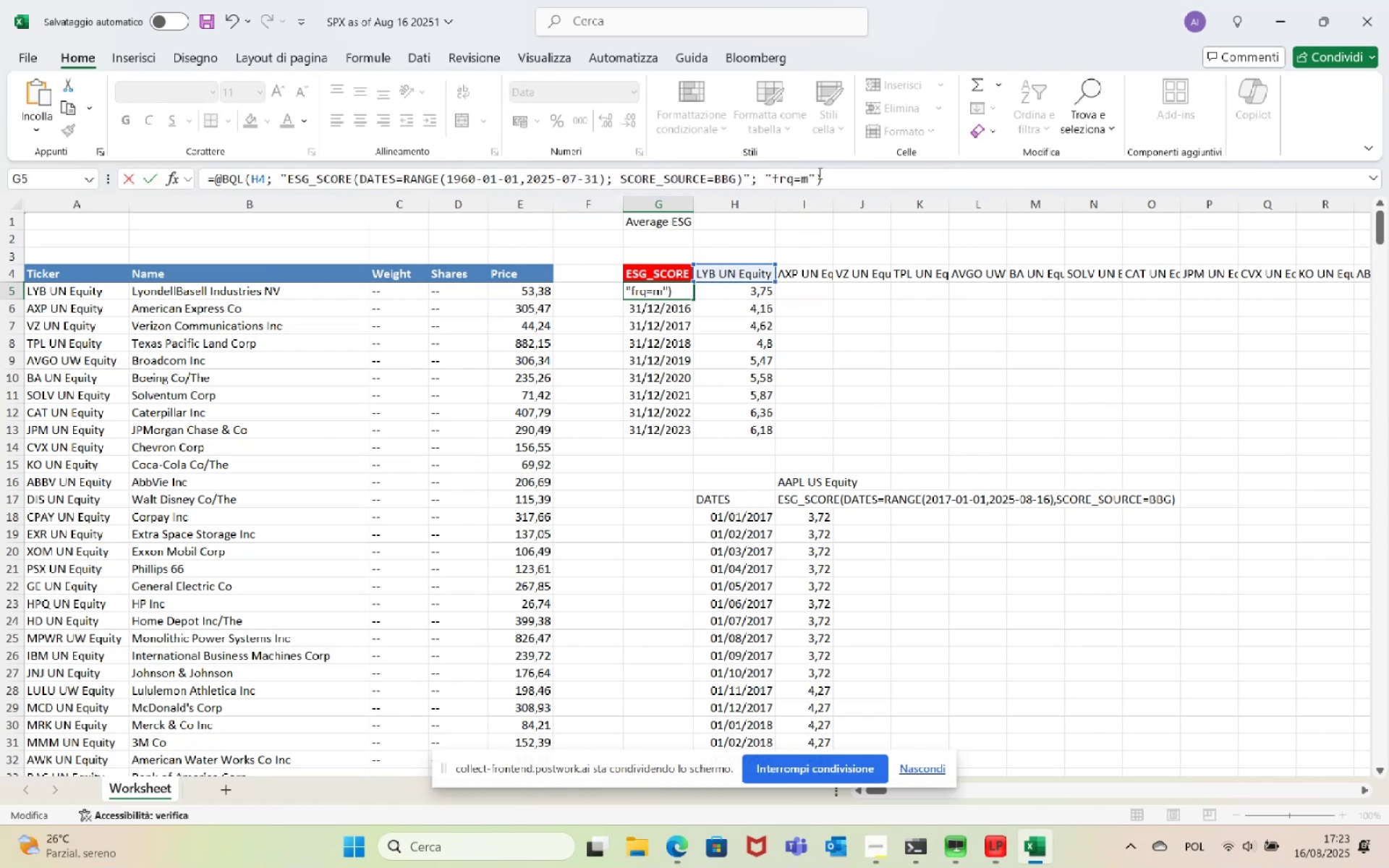 
key(Enter)
 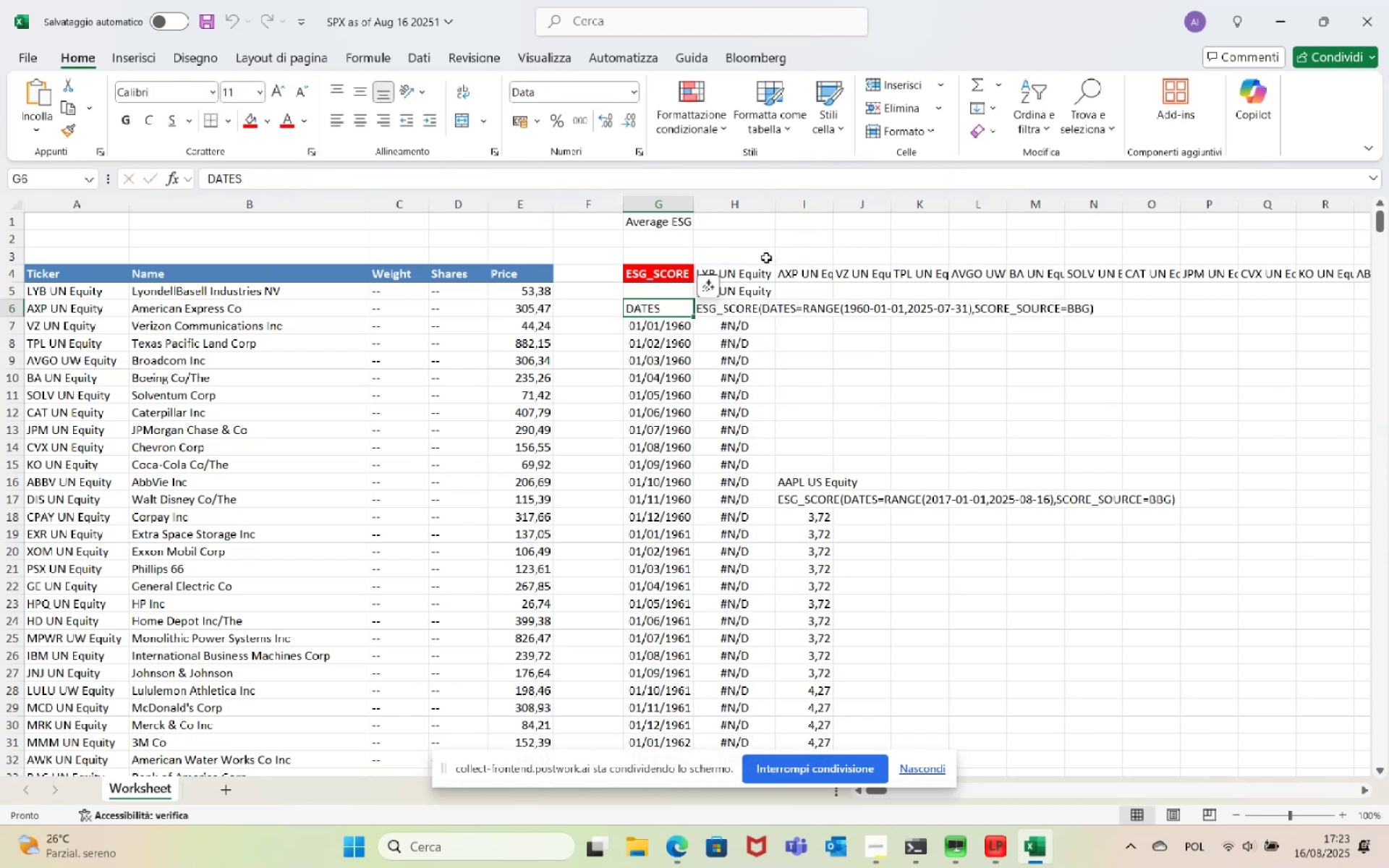 
wait(8.03)
 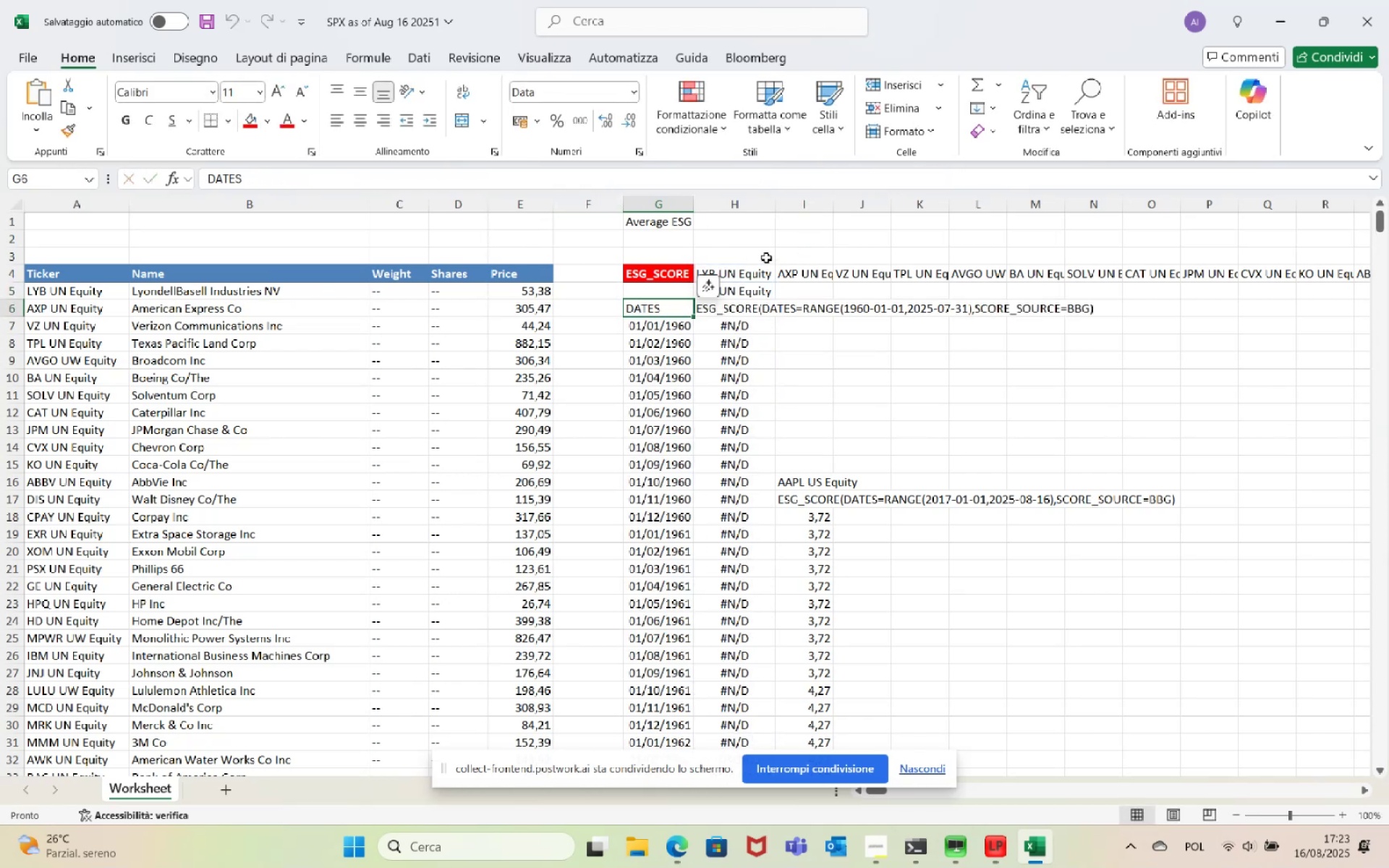 
left_click([758, 320])
 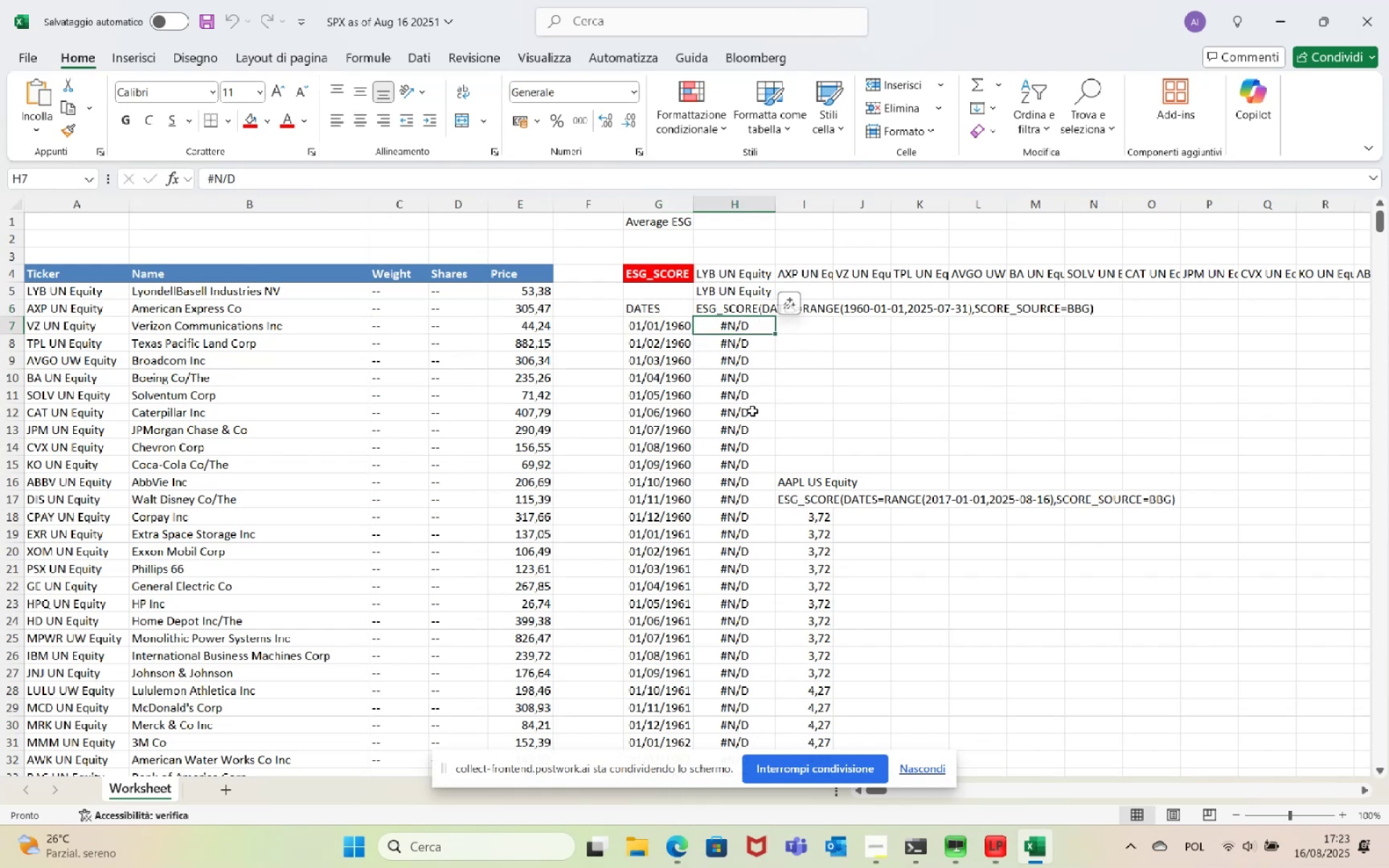 
left_click_drag(start_coordinate=[1383, 222], to_coordinate=[1361, 168])
 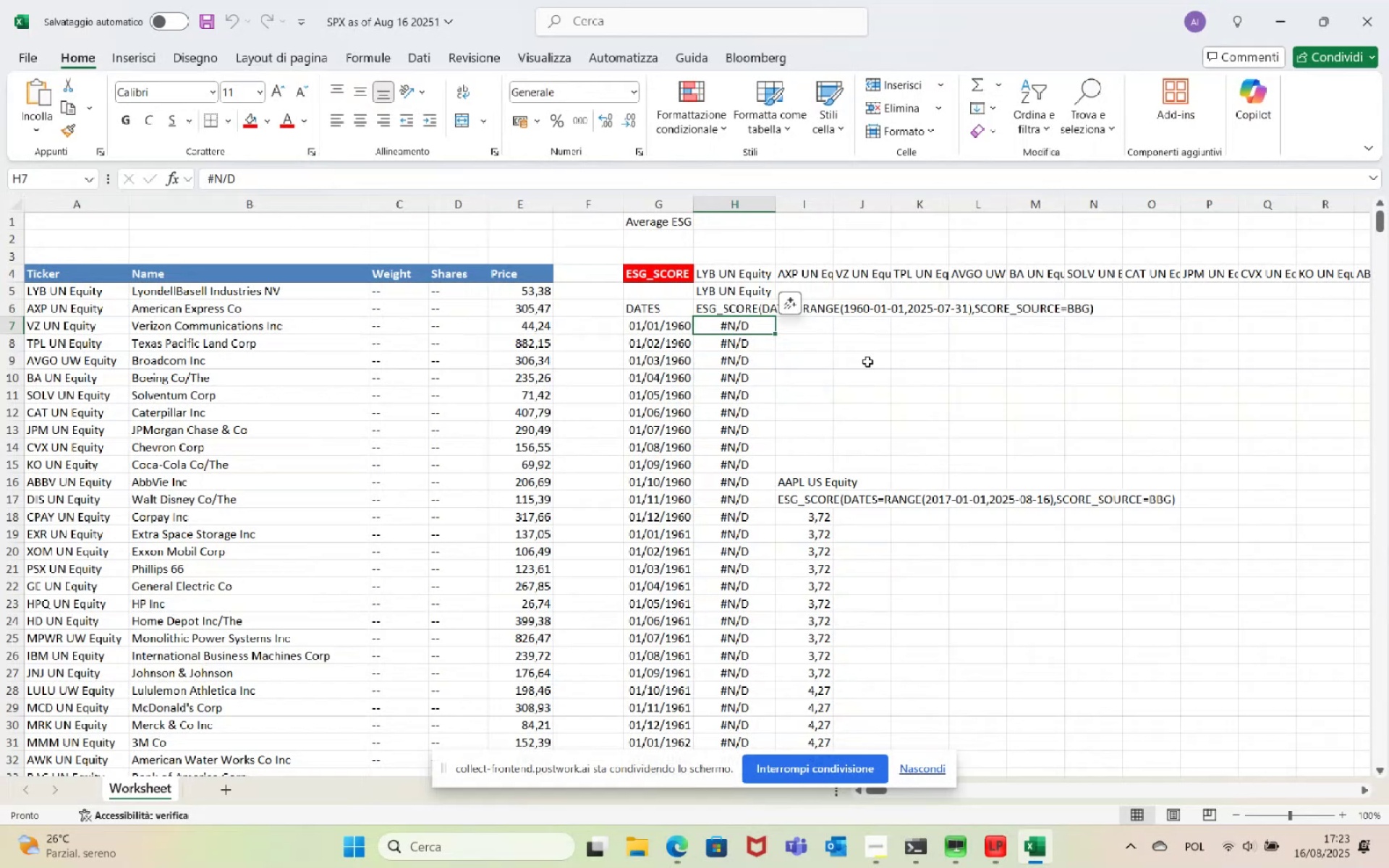 
wait(33.16)
 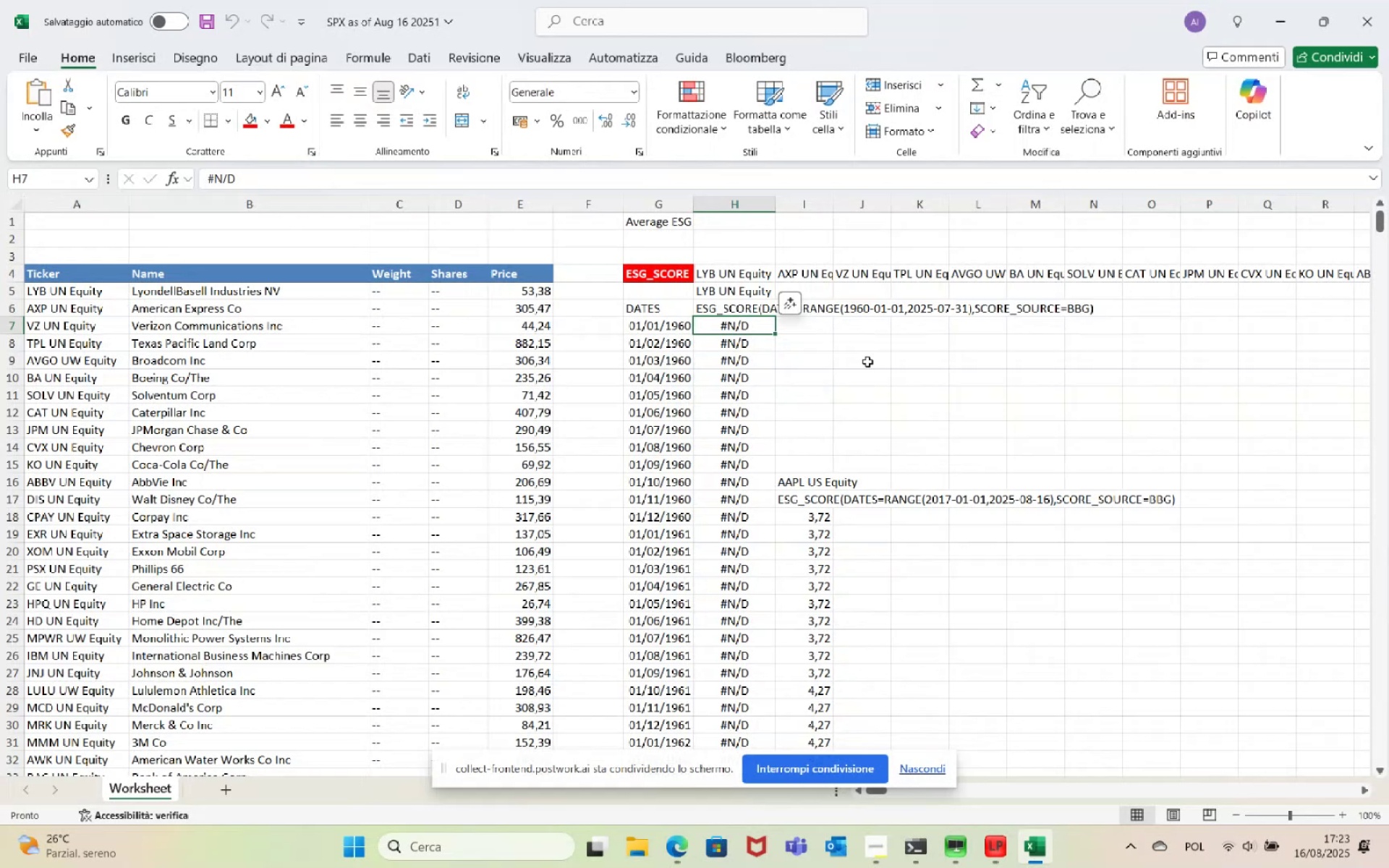 
left_click([725, 309])
 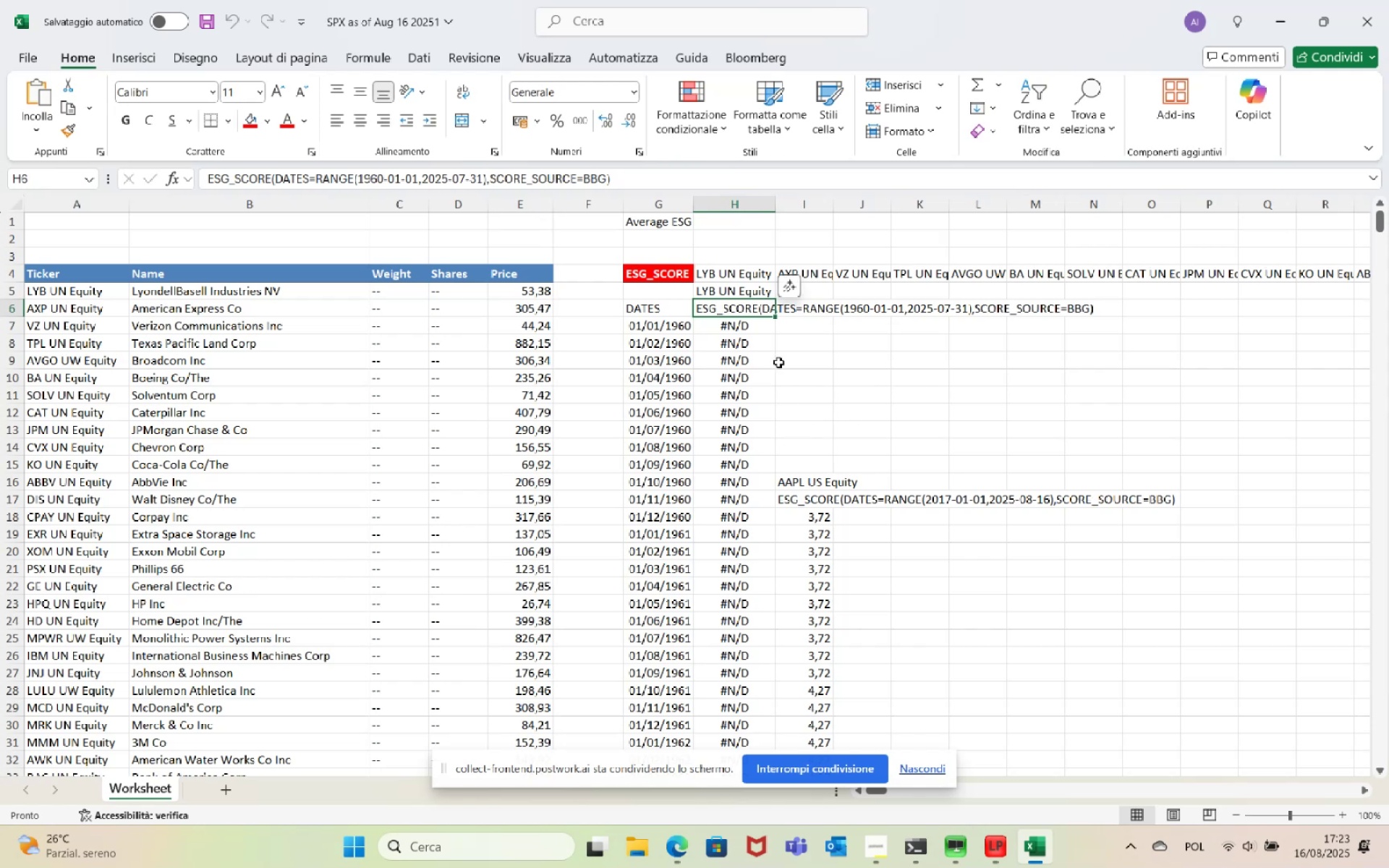 
wait(6.06)
 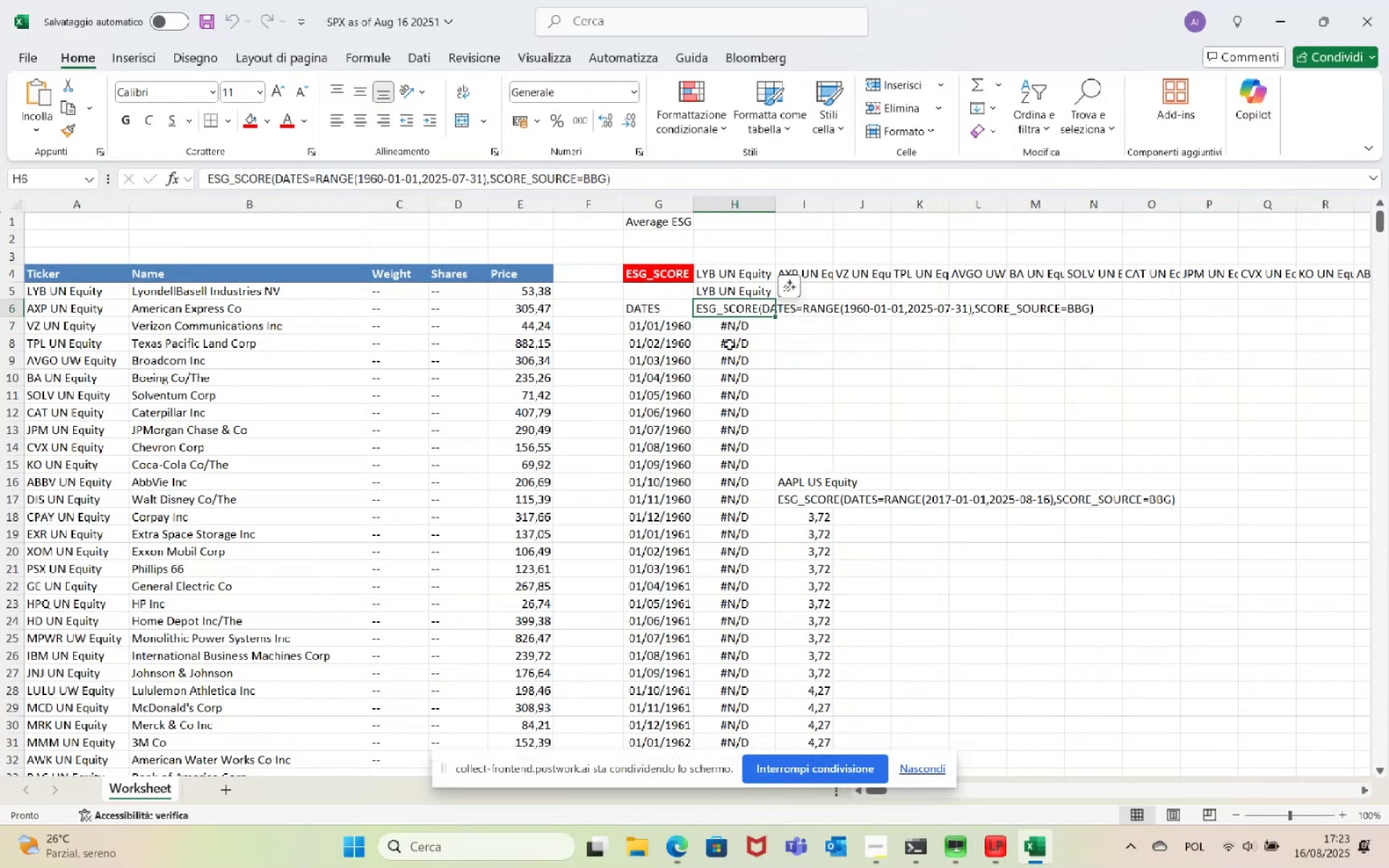 
left_click([806, 485])
 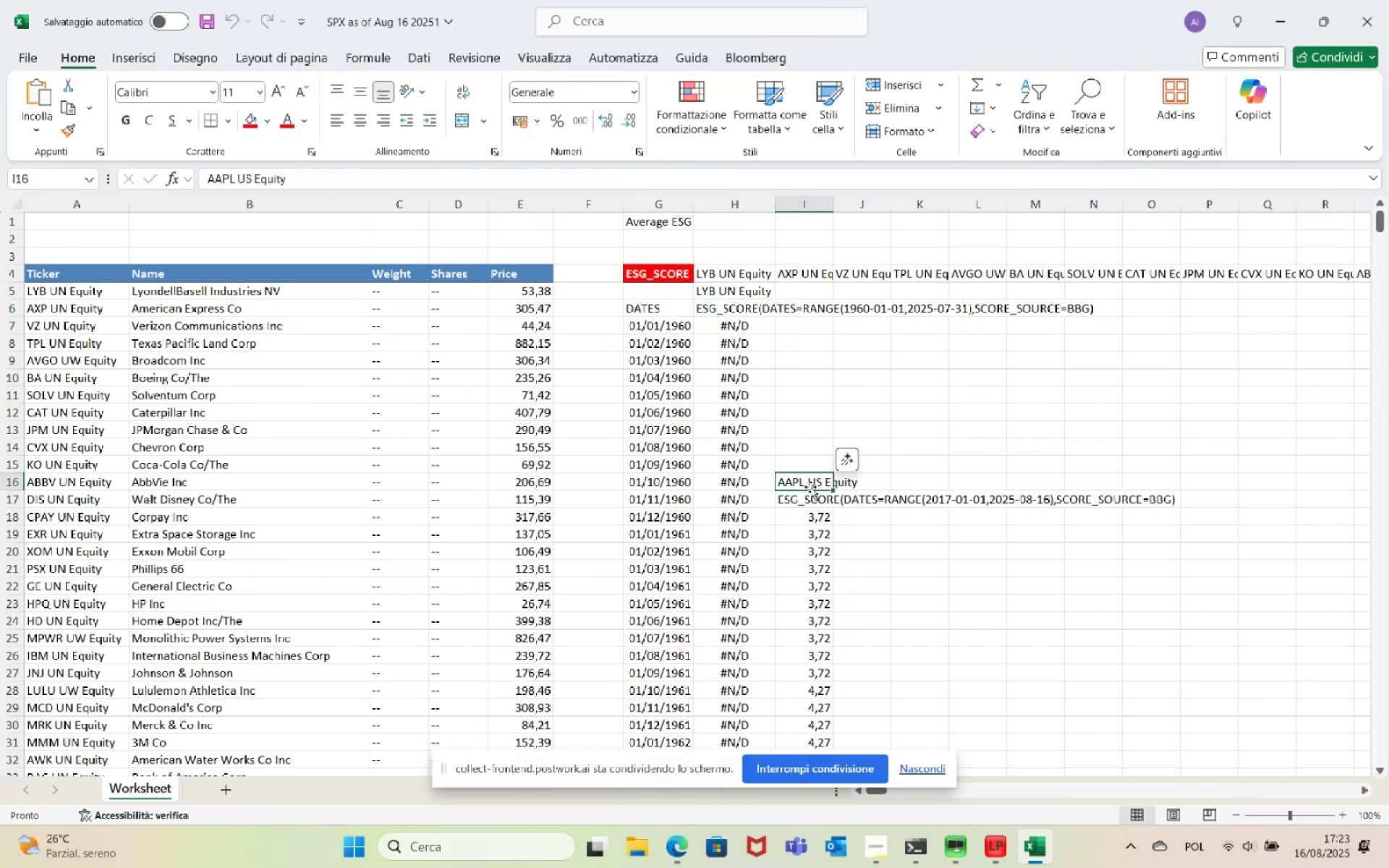 
left_click_drag(start_coordinate=[811, 483], to_coordinate=[815, 357])
 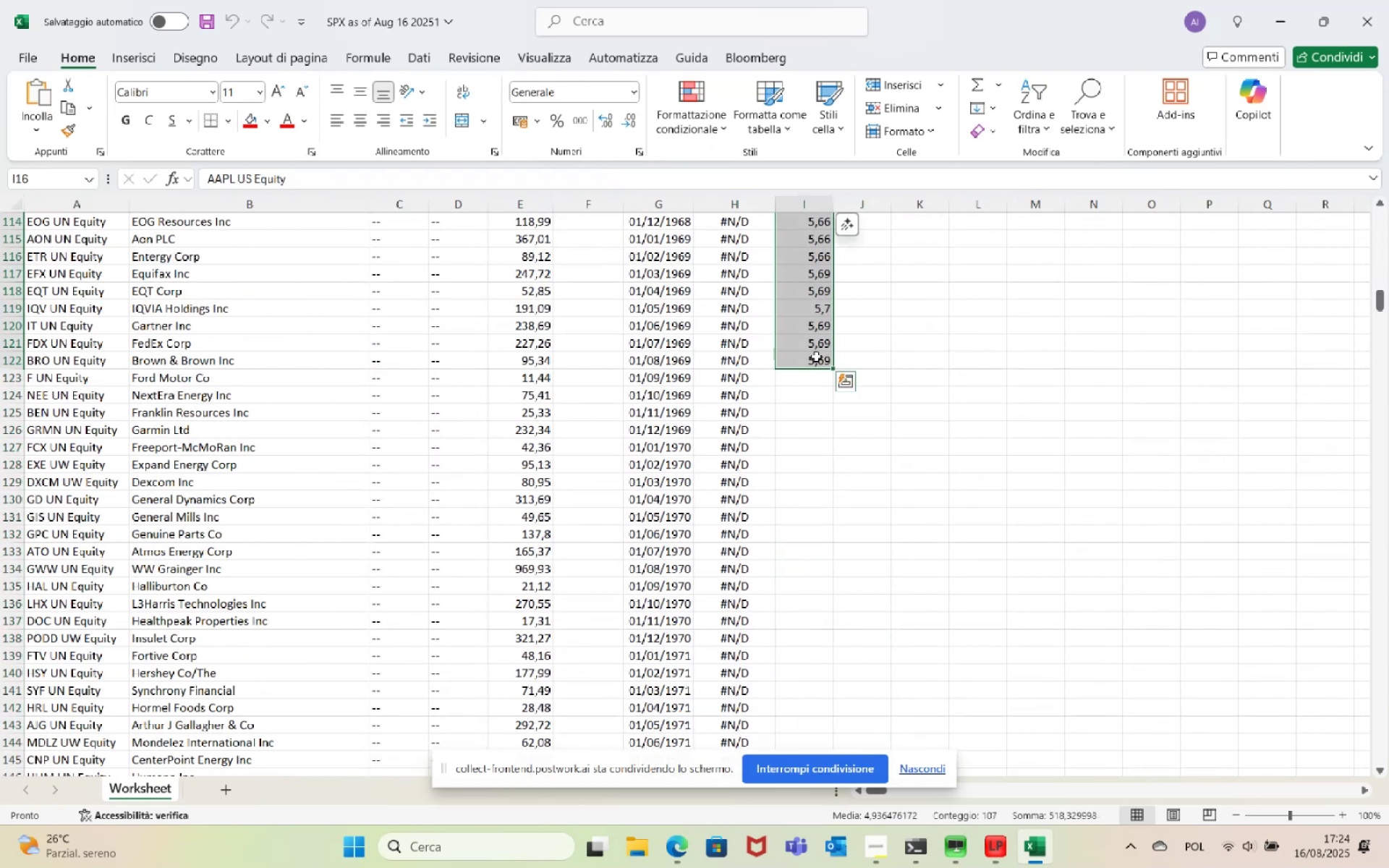 
key(Control+Minus)
 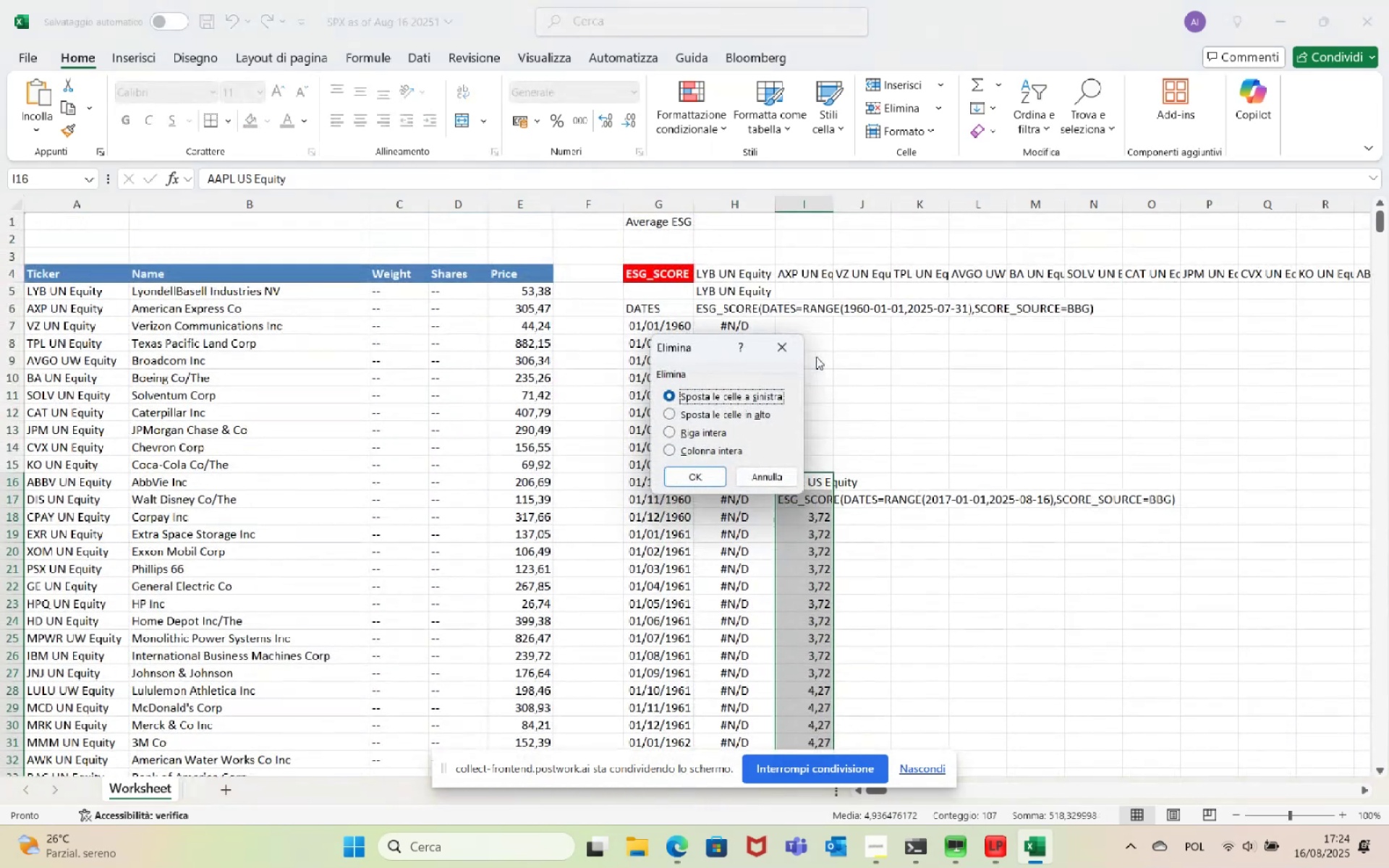 
key(Enter)
 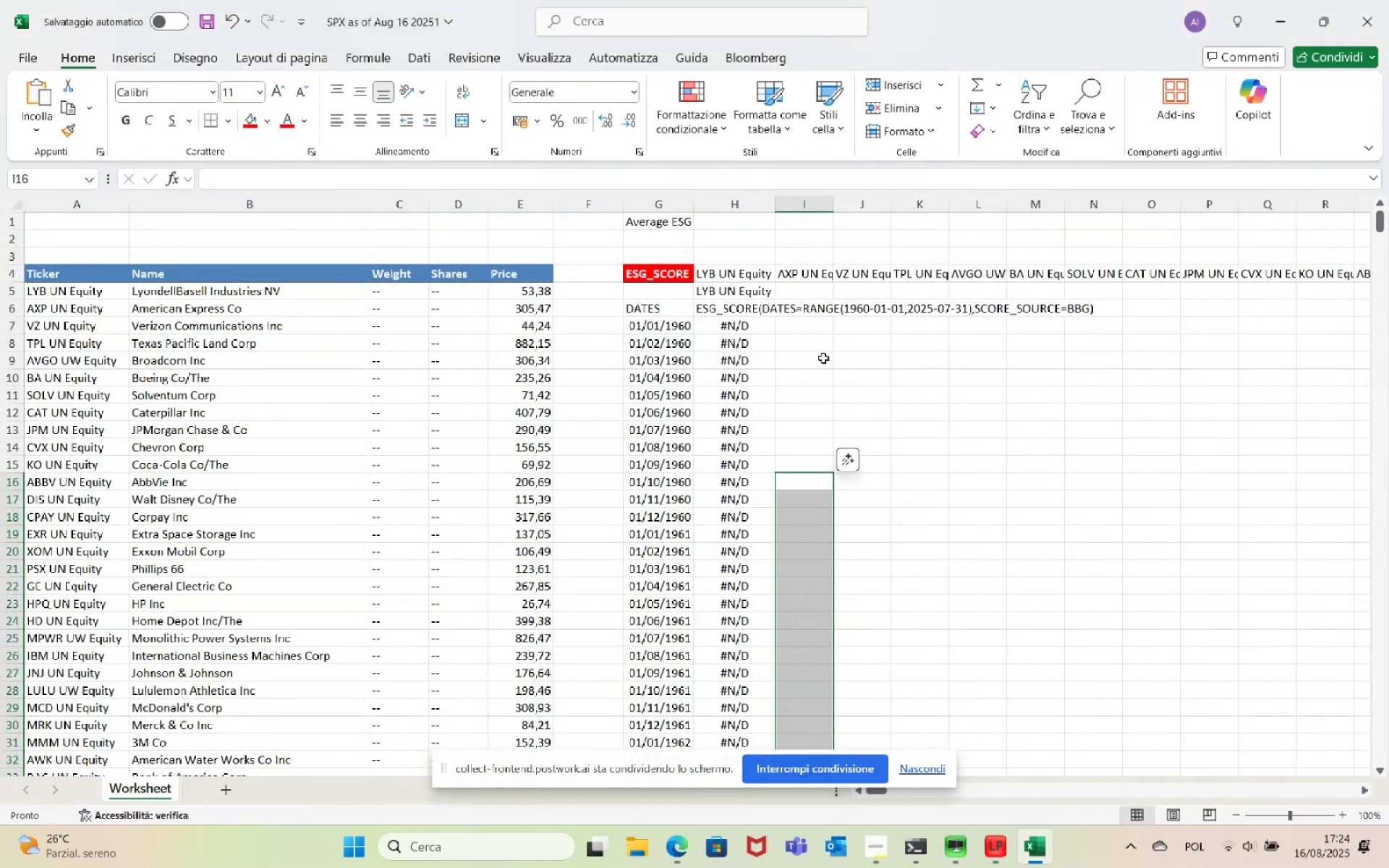 
left_click([825, 359])
 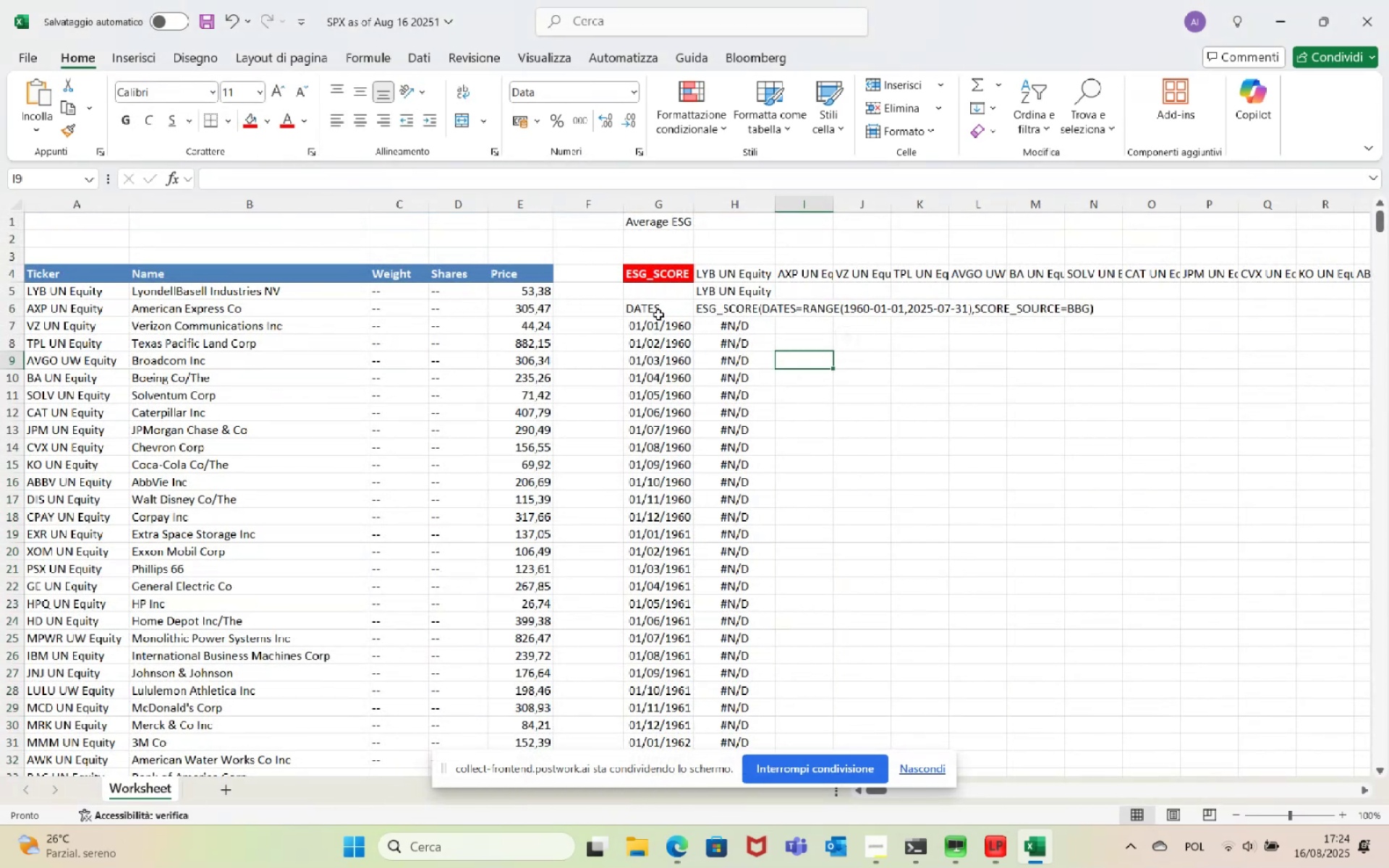 
left_click([658, 307])
 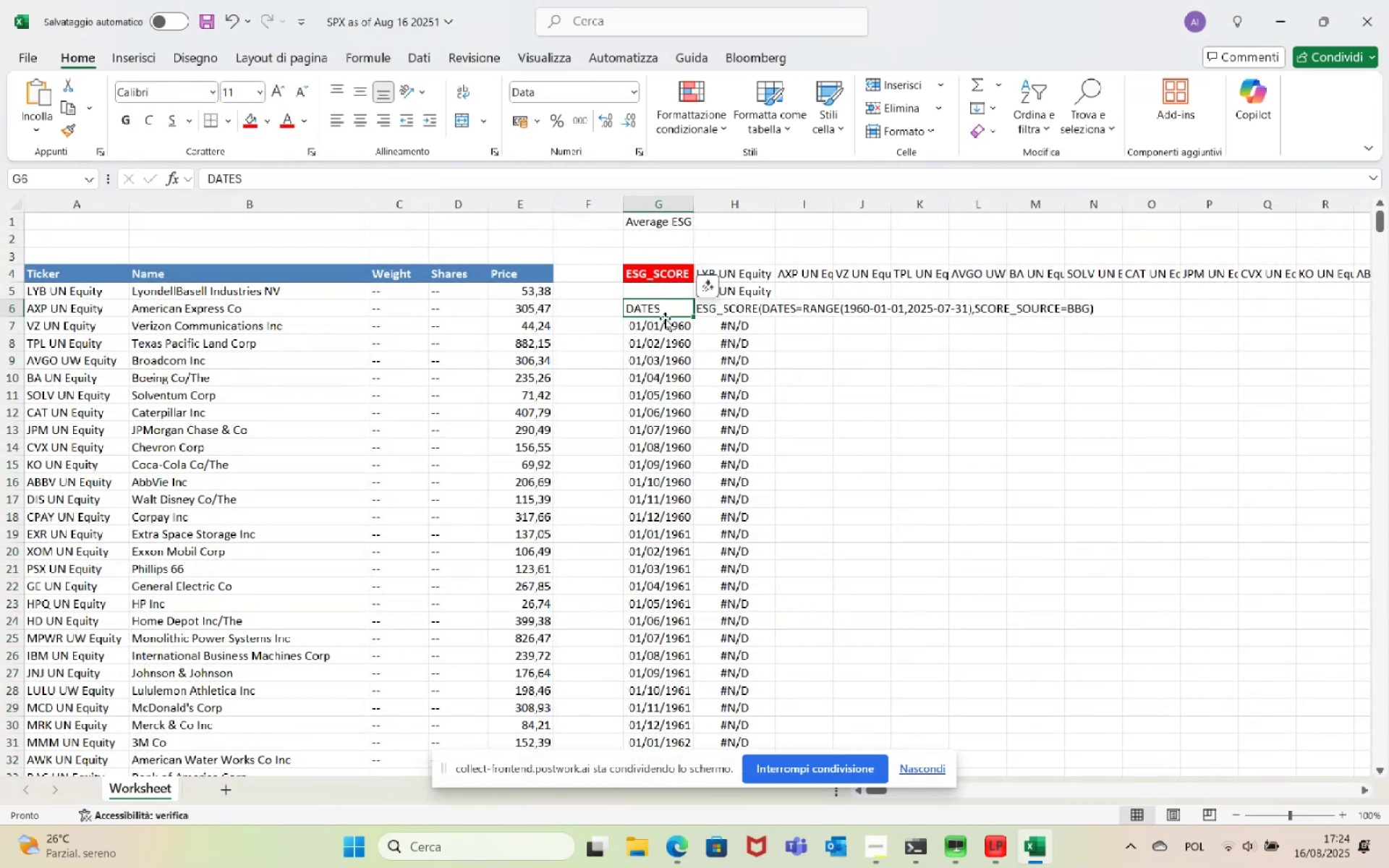 
left_click([665, 326])
 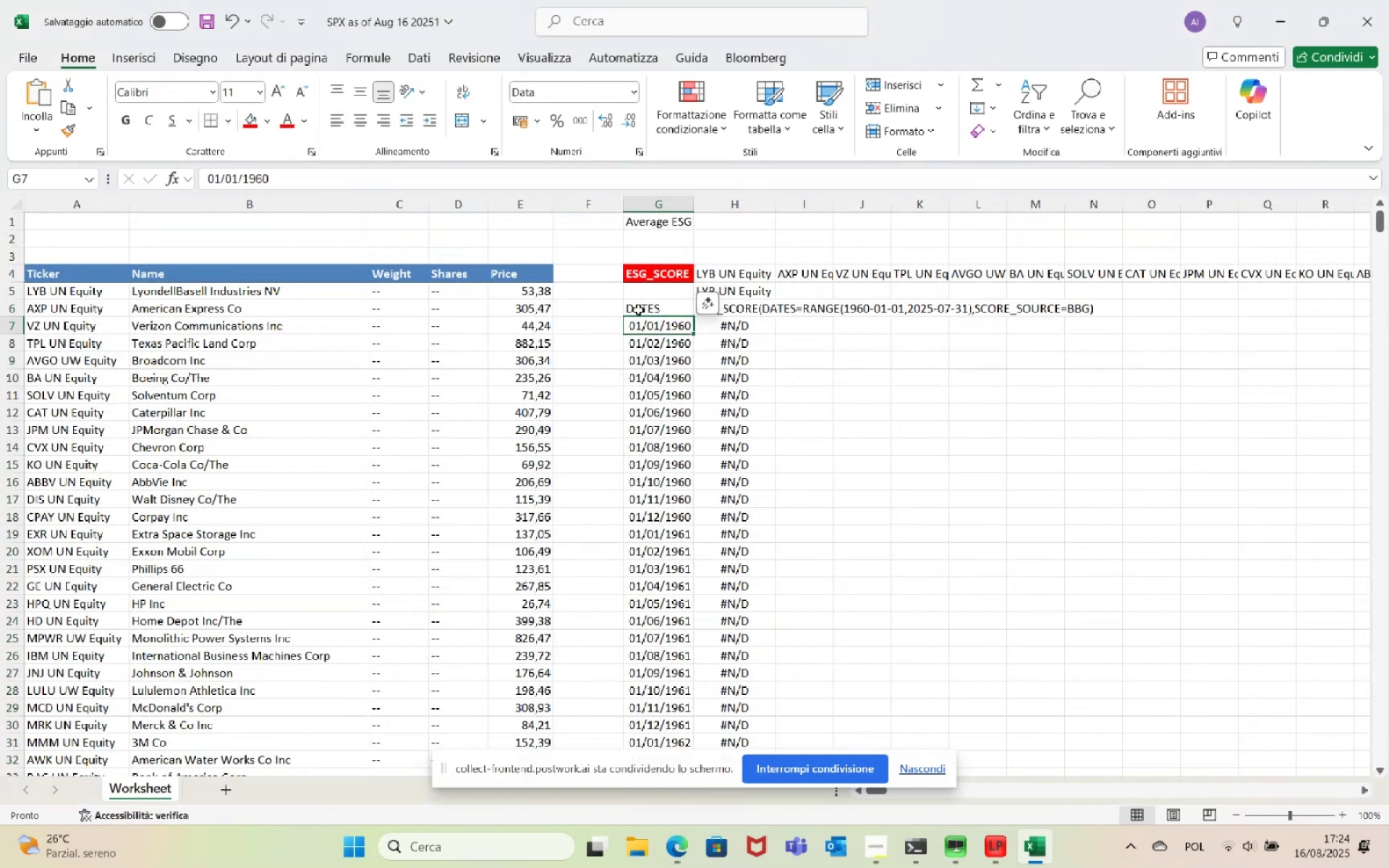 
left_click([663, 294])
 